 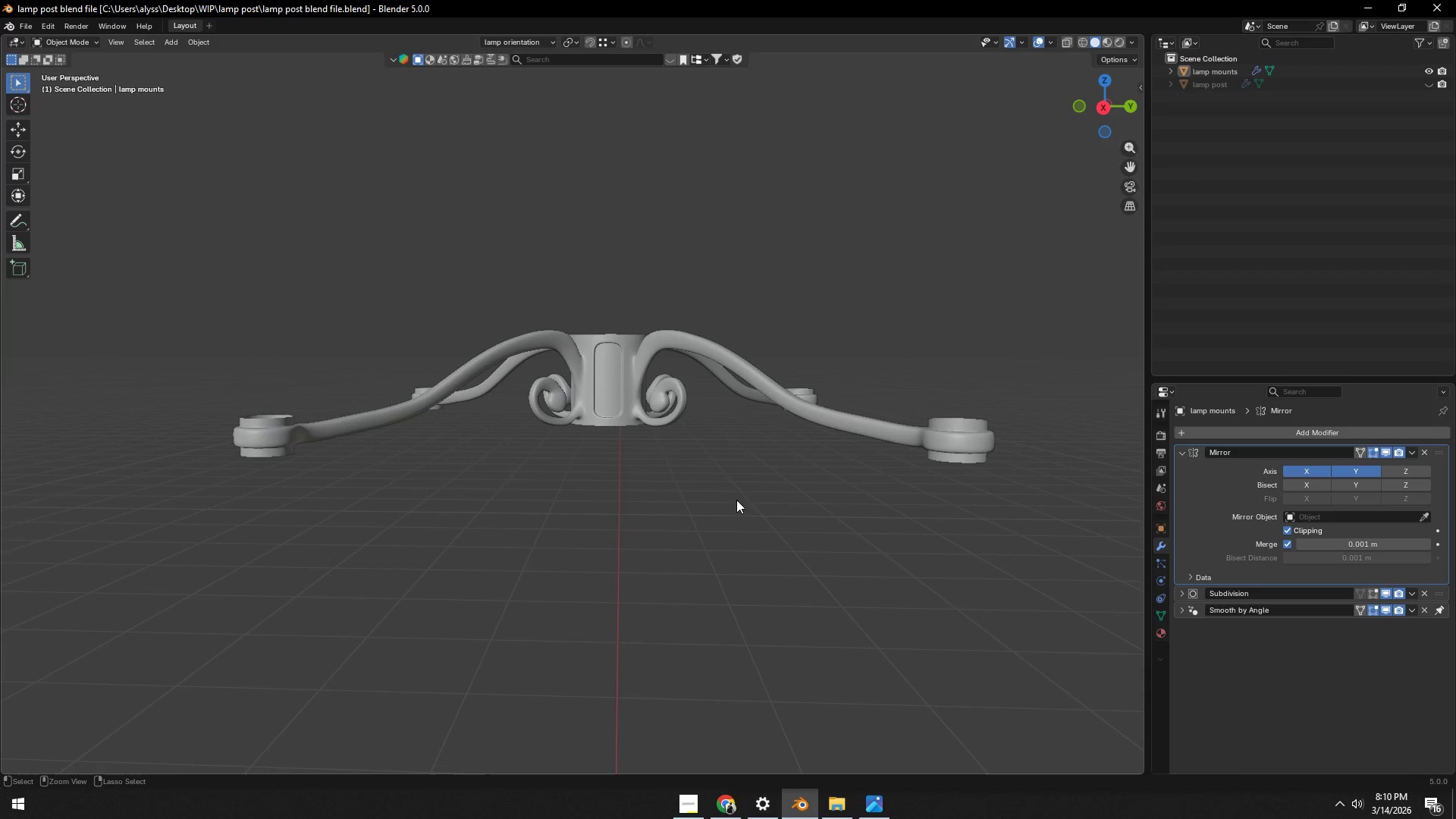 
key(Control+ControlLeft)
 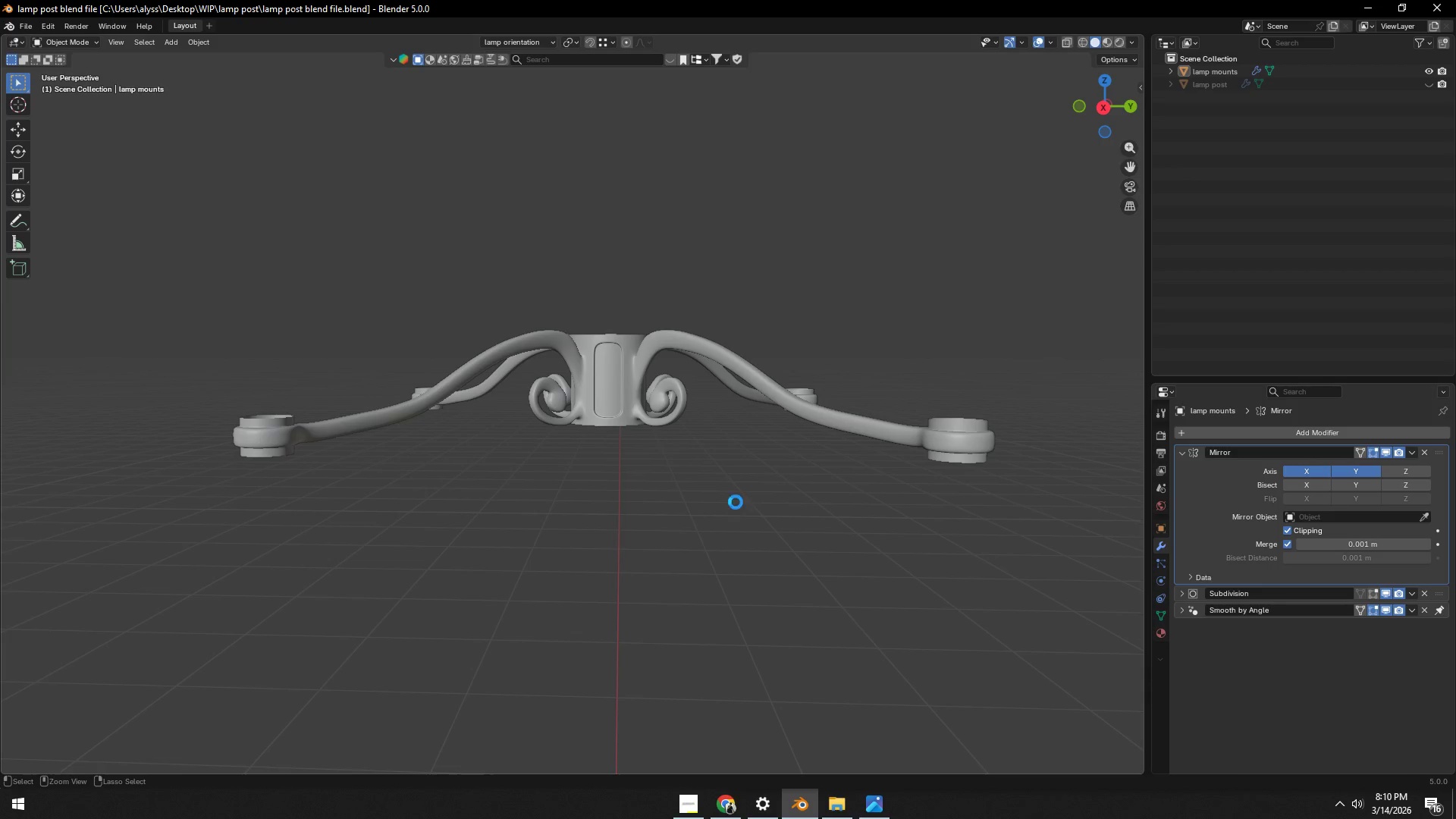 
key(Control+S)
 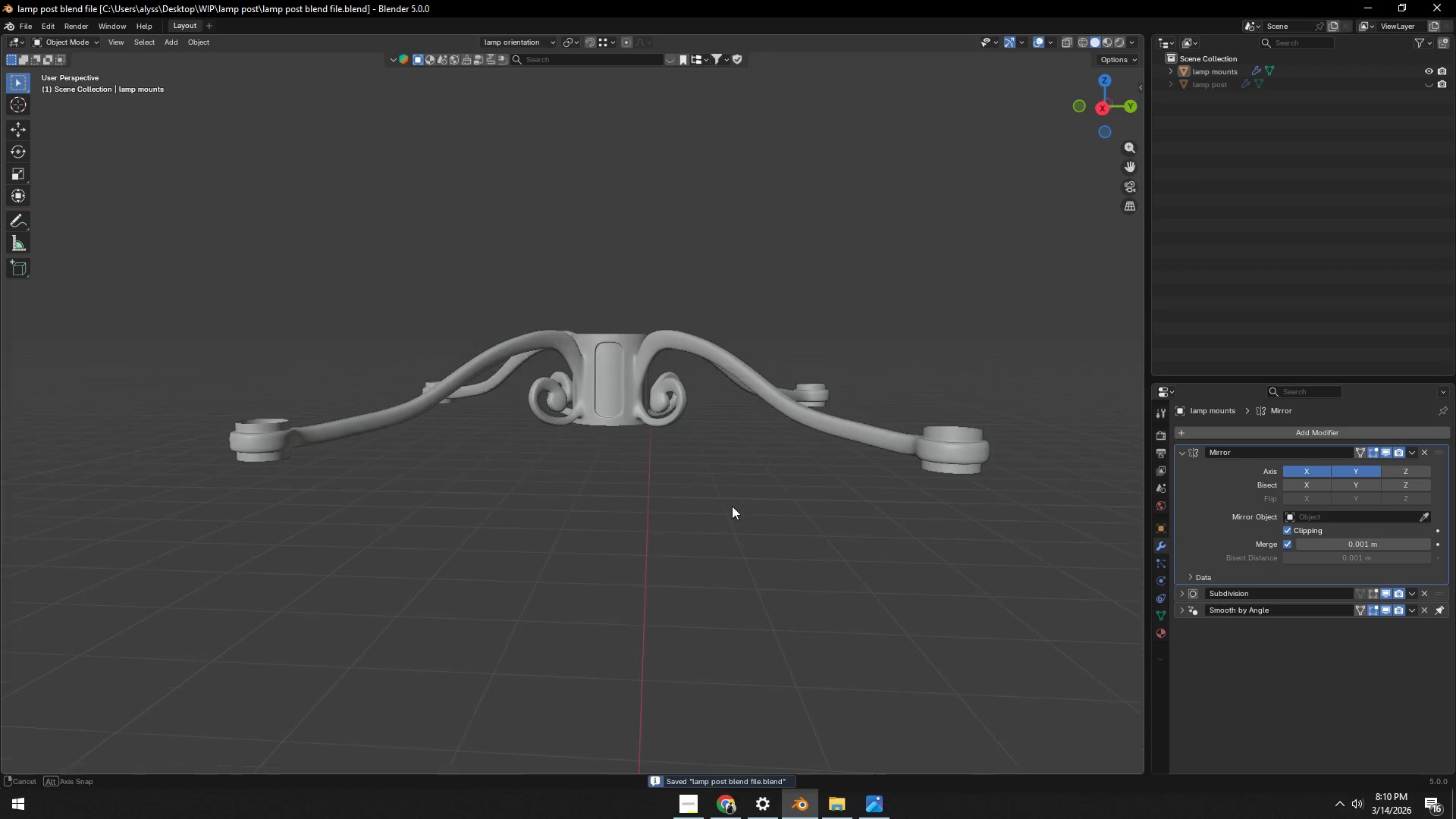 
scroll: coordinate [691, 519], scroll_direction: down, amount: 1.0
 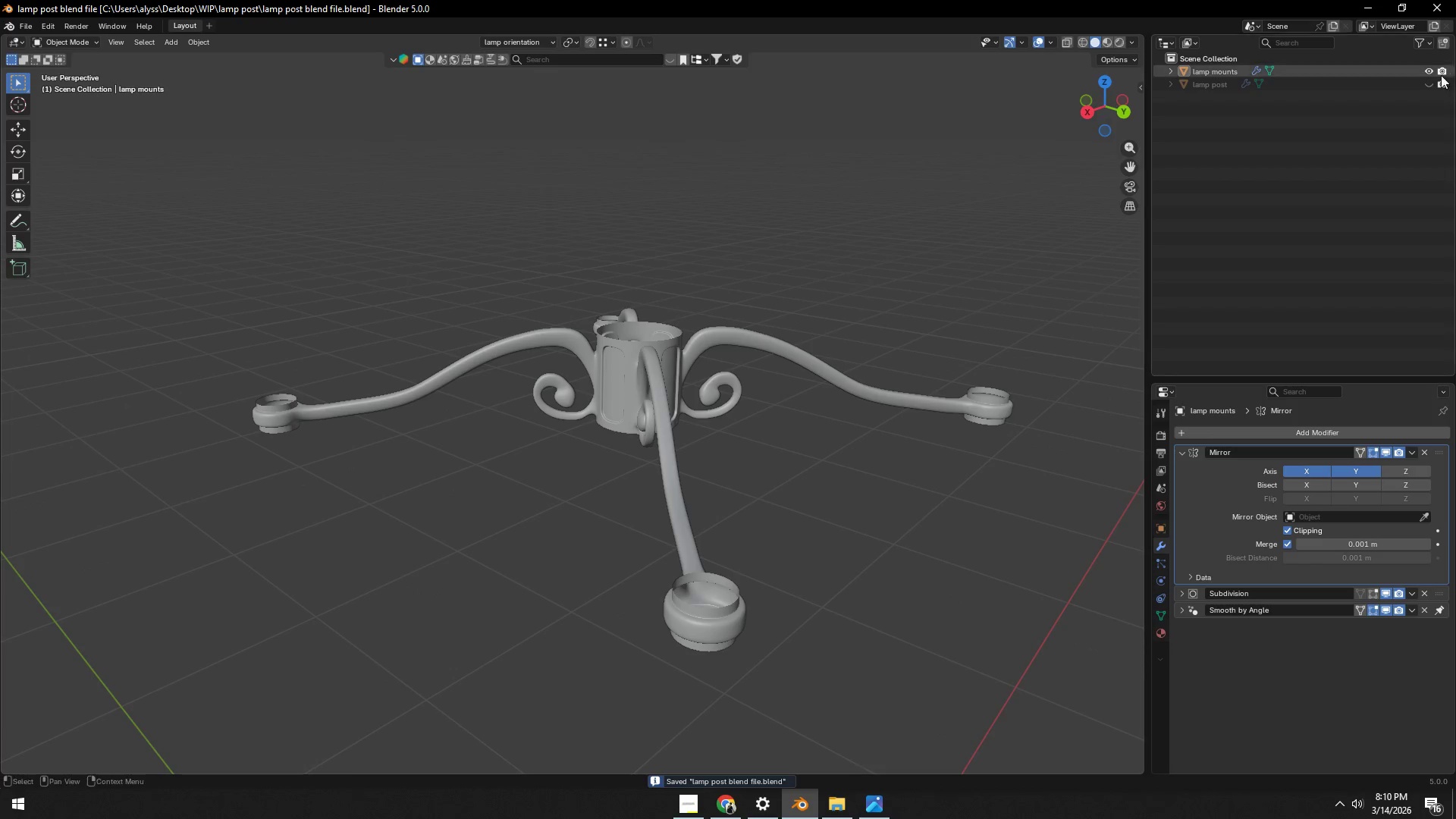 
left_click([1432, 82])
 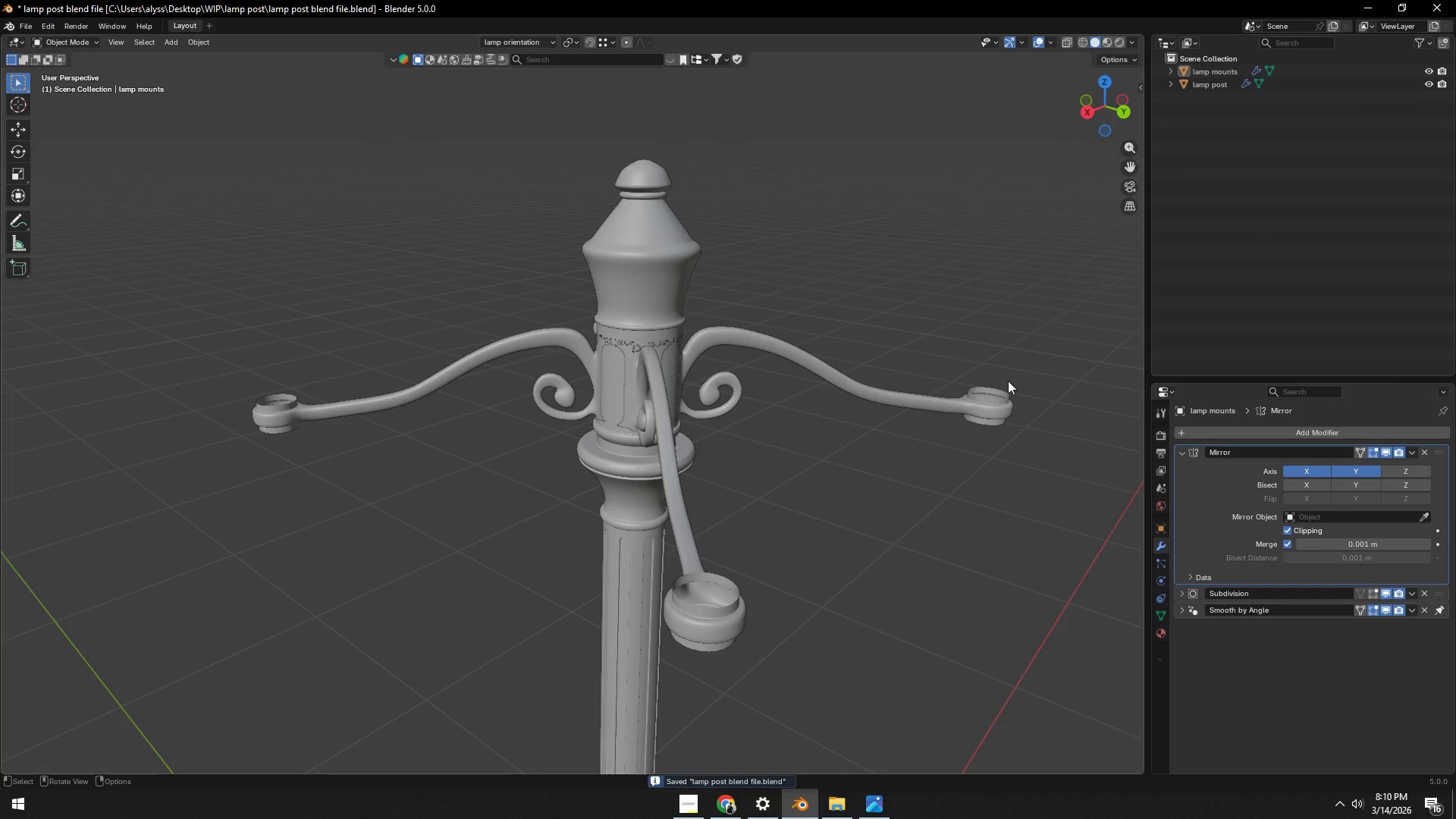 
scroll: coordinate [816, 545], scroll_direction: down, amount: 9.0
 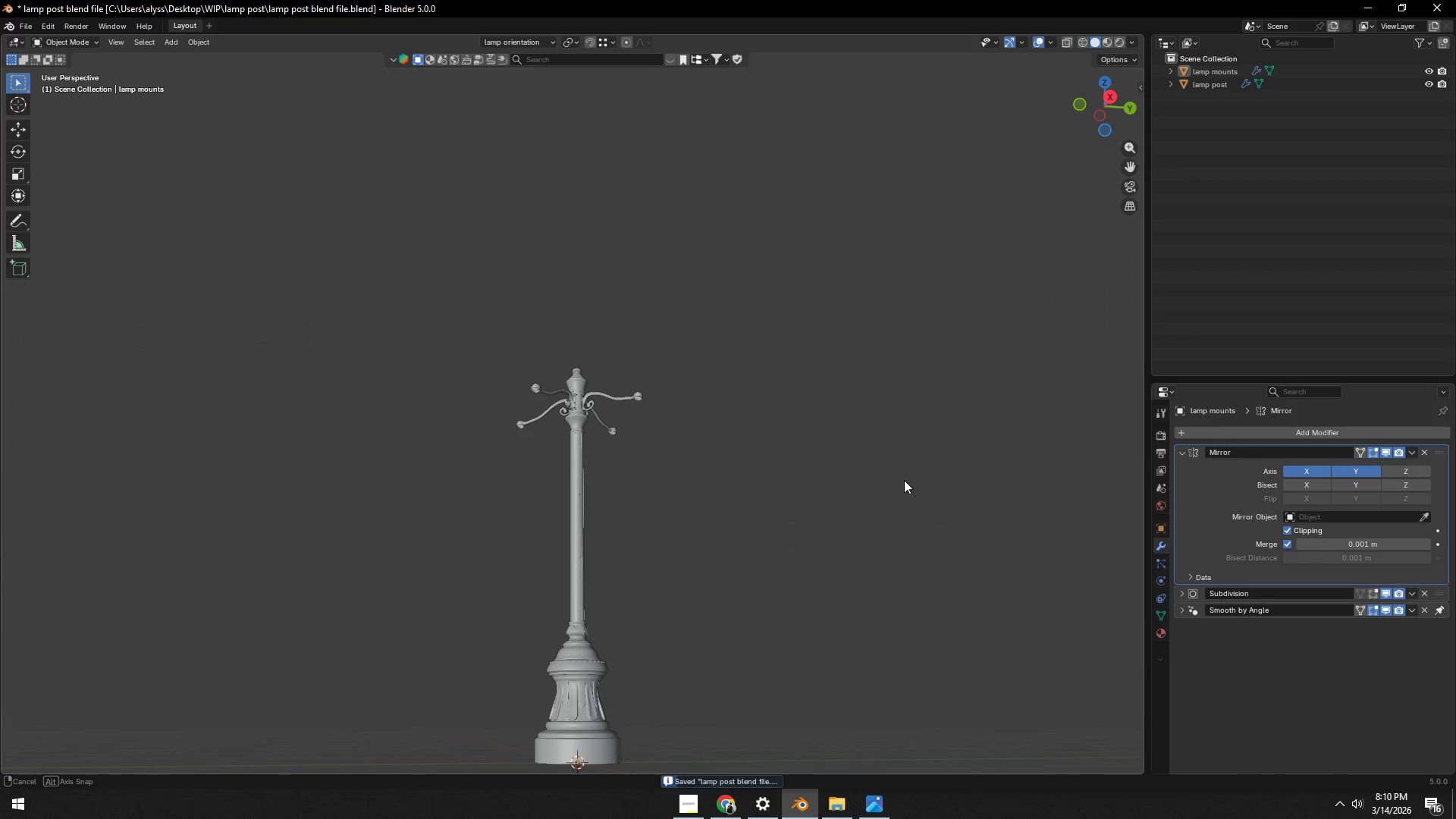 
scroll: coordinate [802, 519], scroll_direction: up, amount: 2.0
 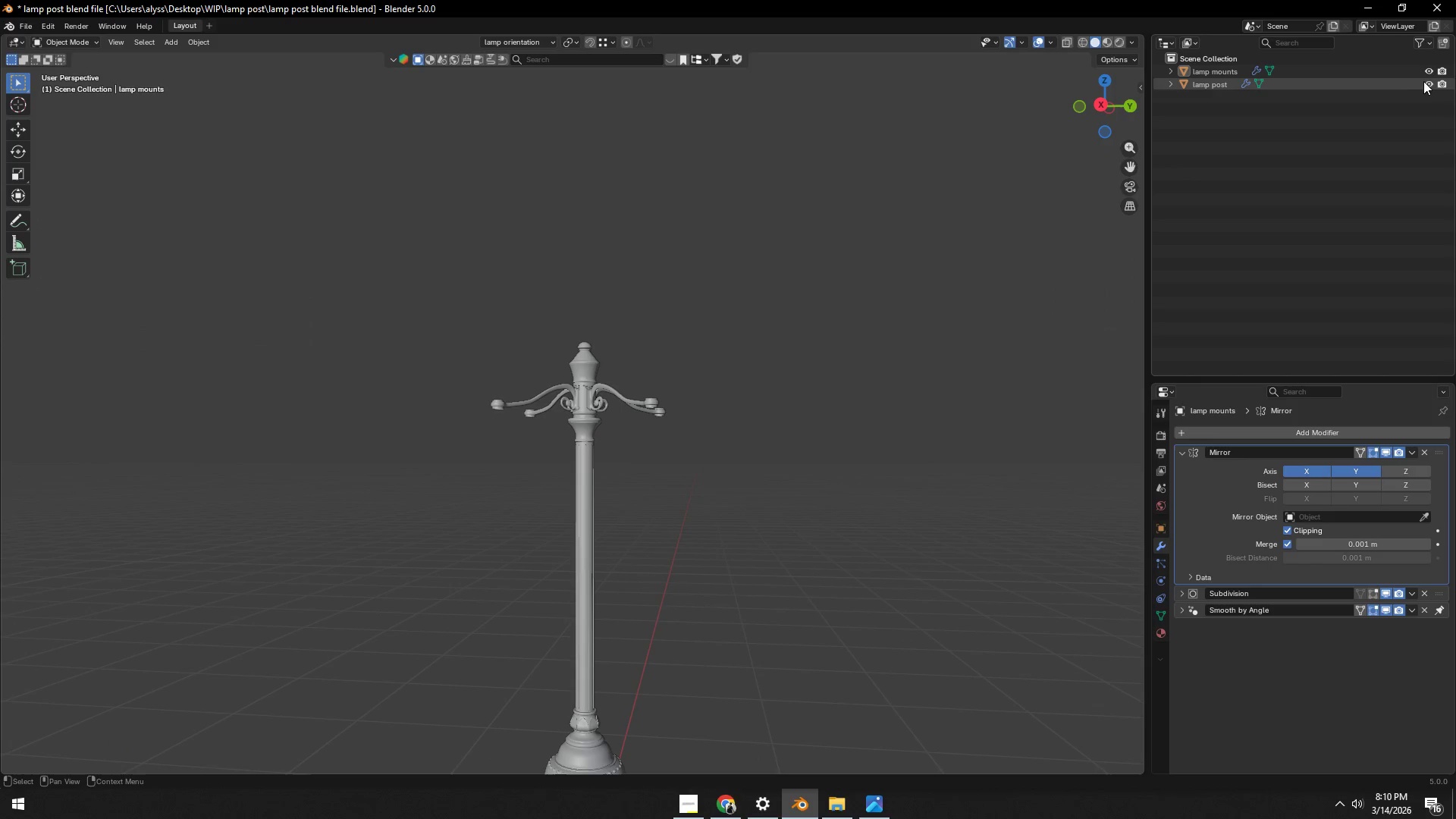 
mouse_move([1421, 93])
 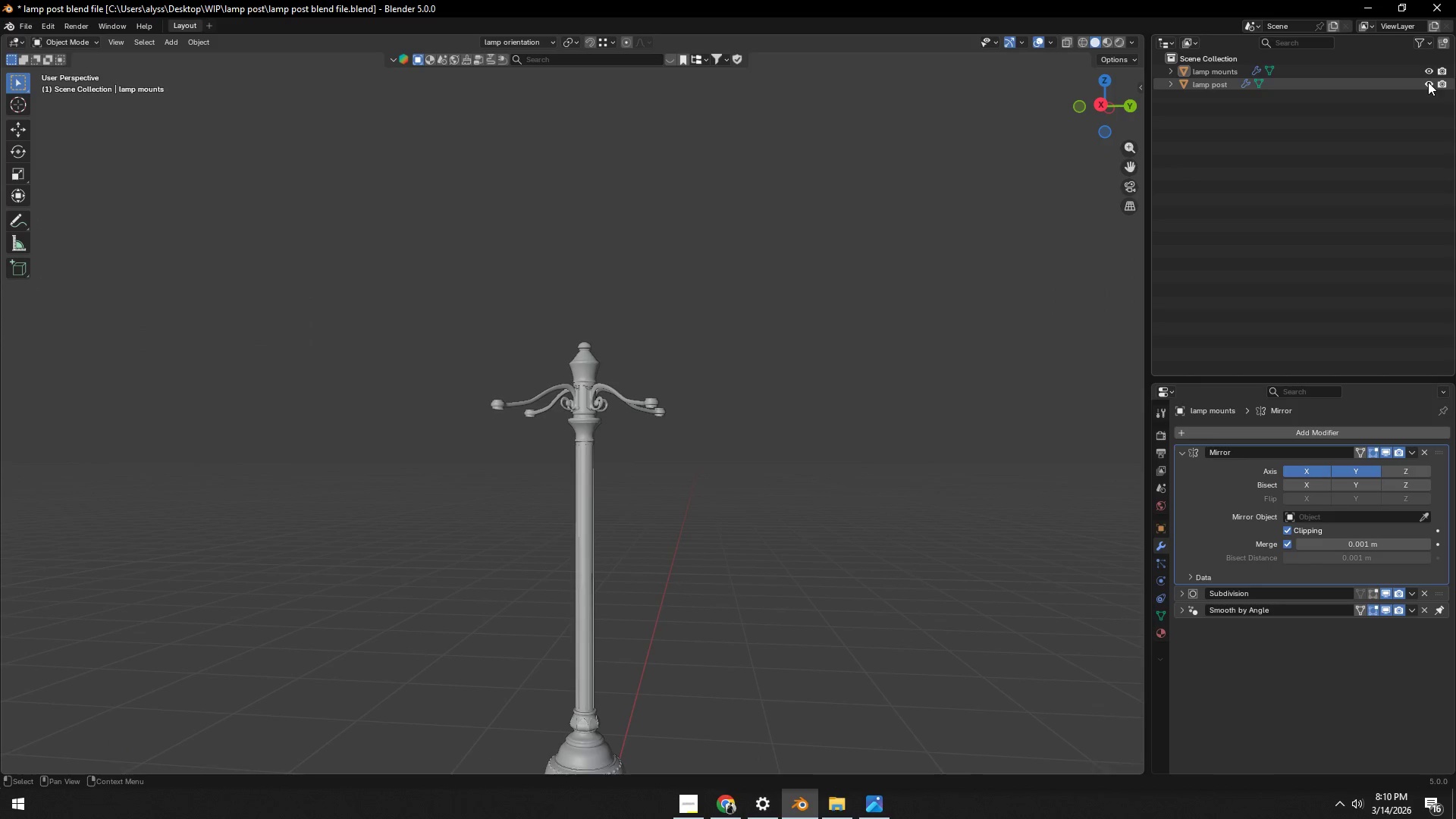 
left_click([1428, 82])
 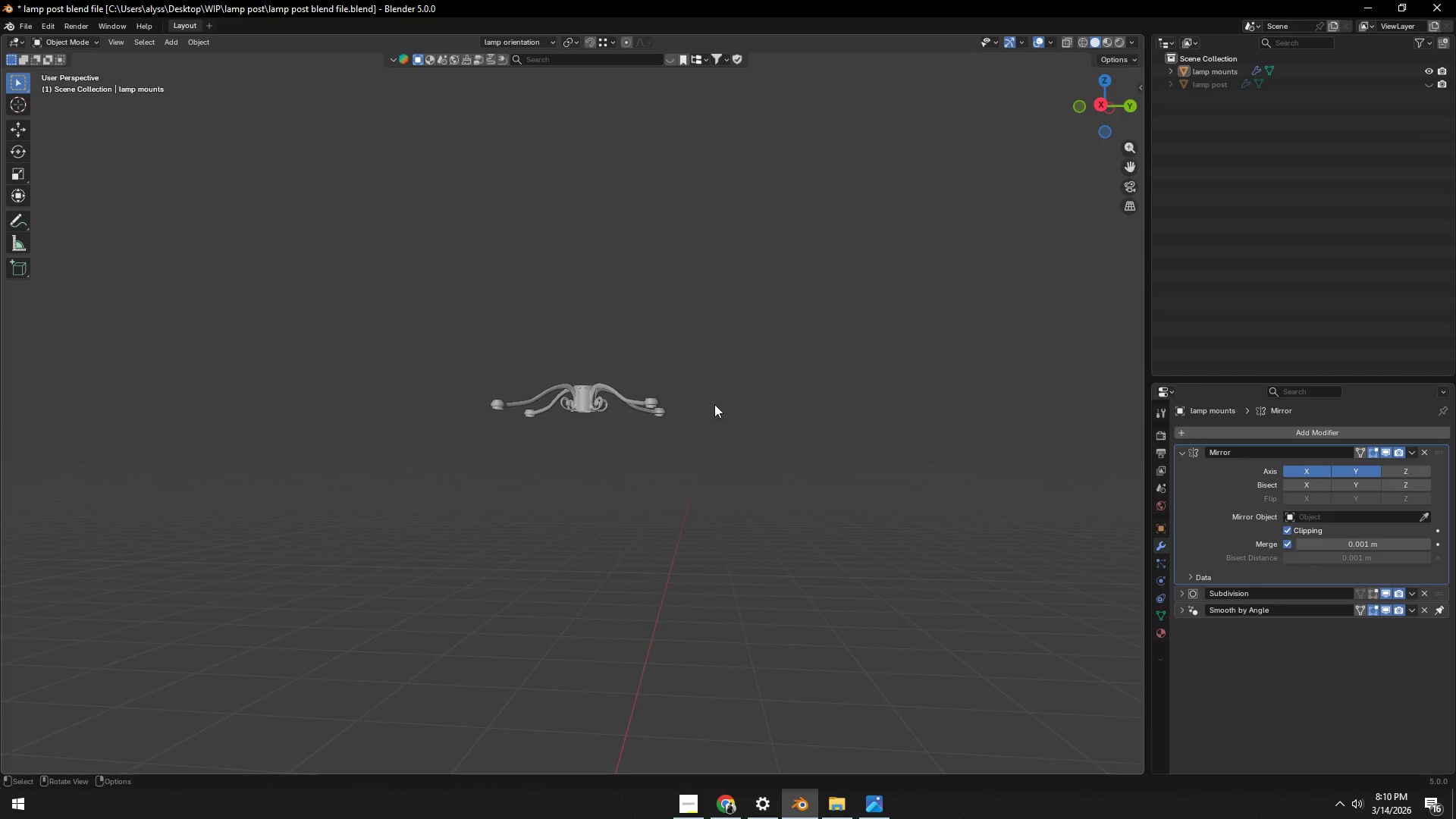 
left_click([633, 403])
 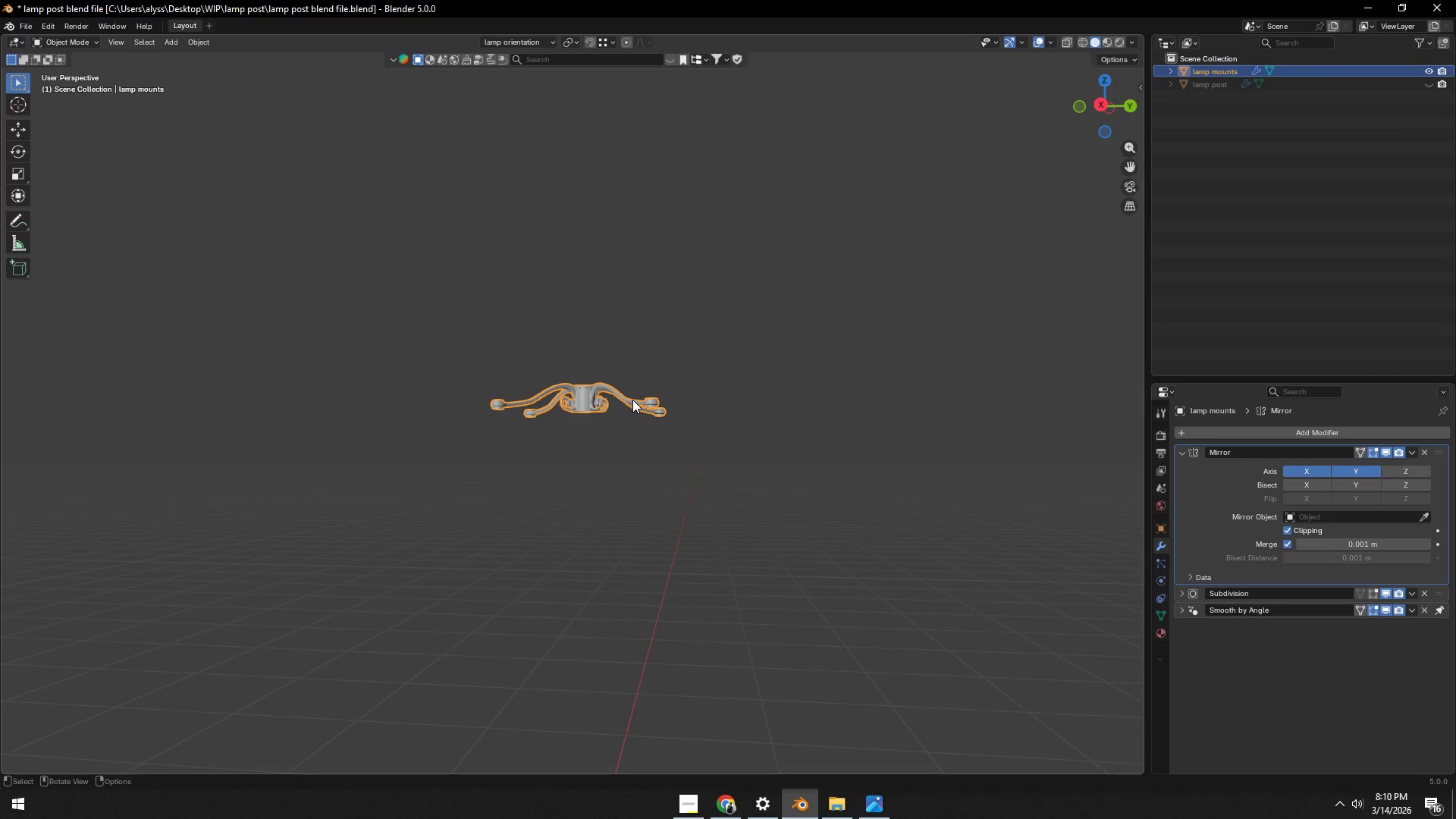 
key(Tab)
 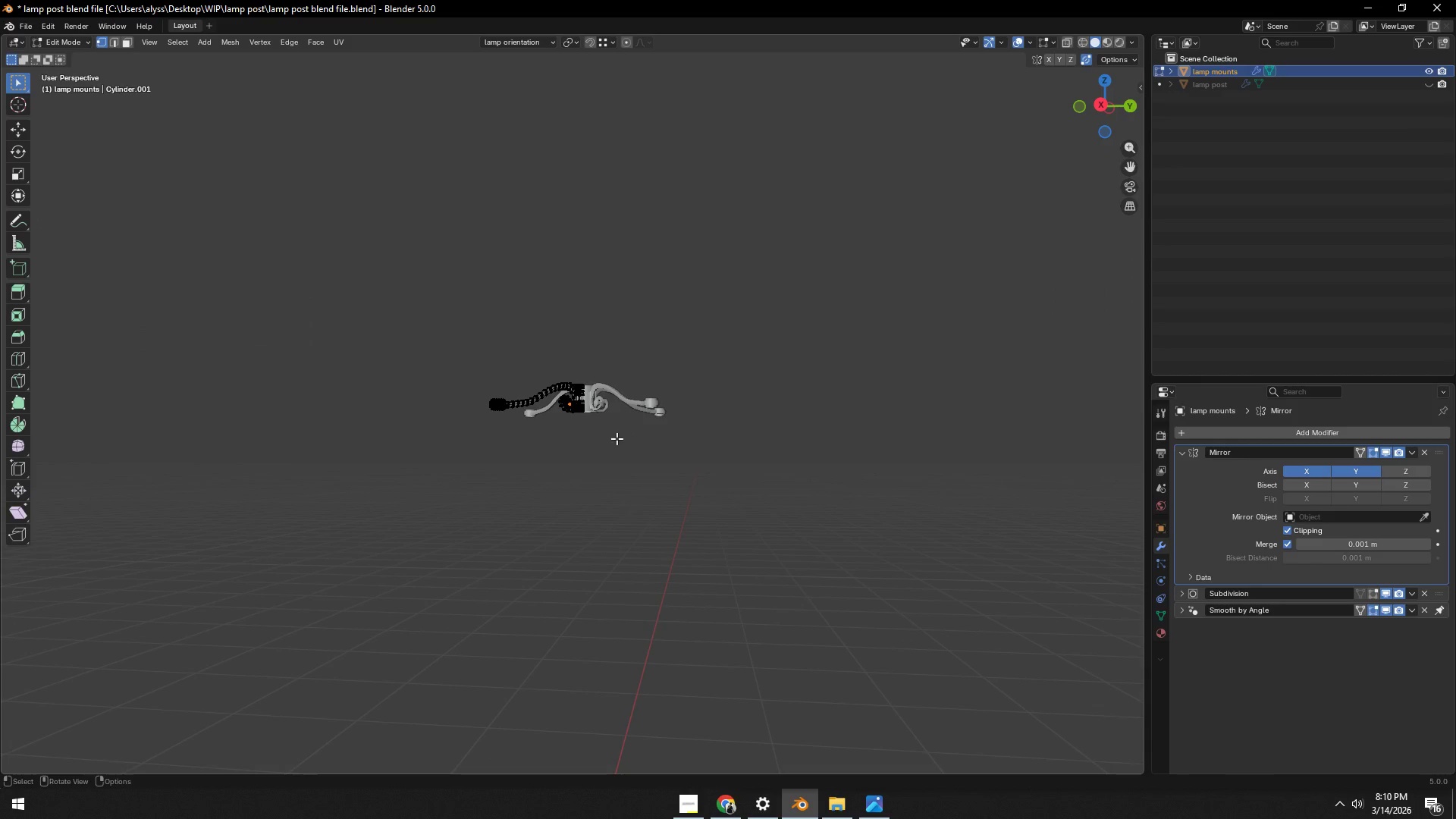 
key(Shift+ShiftLeft)
 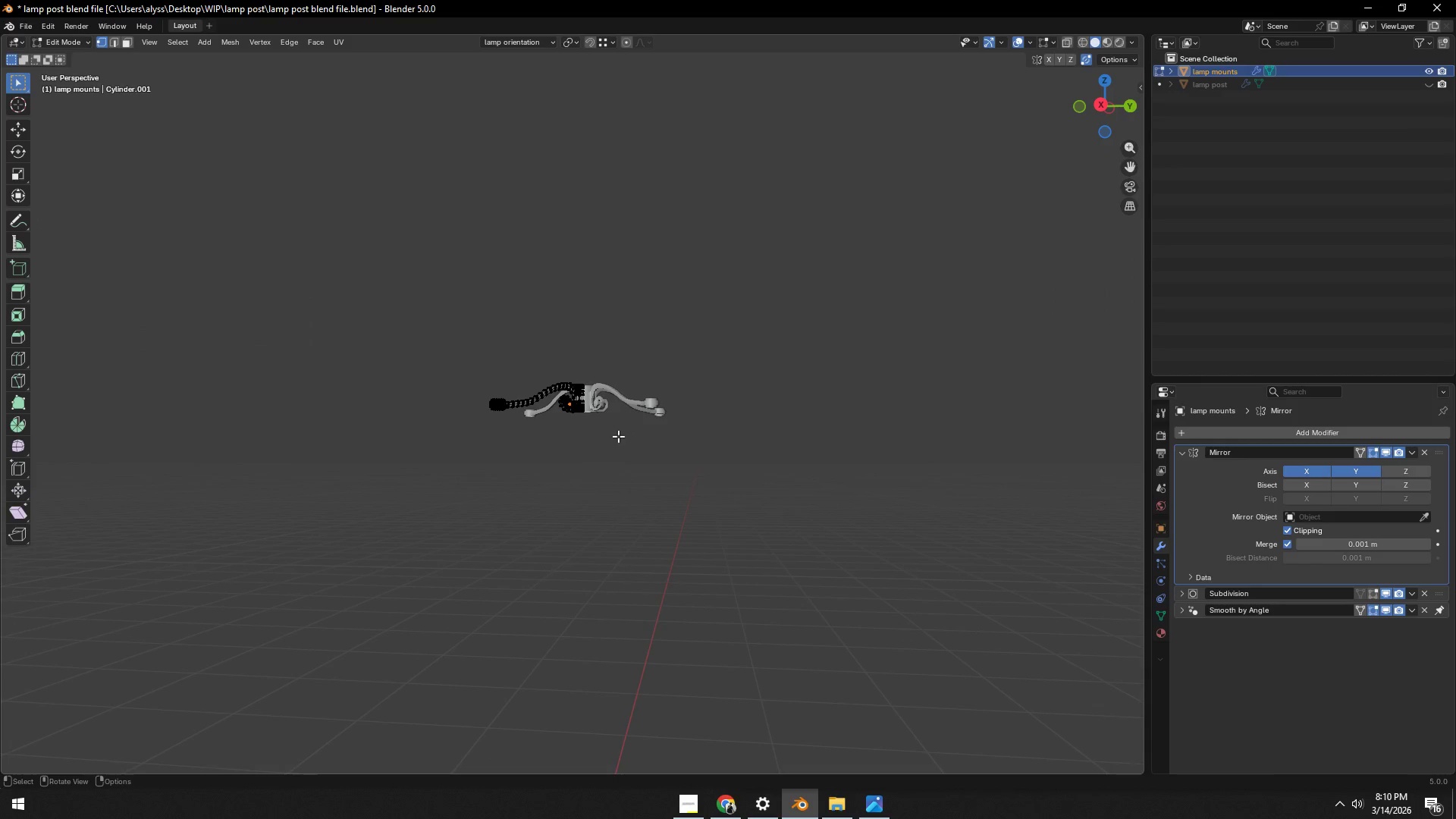 
key(Z)
 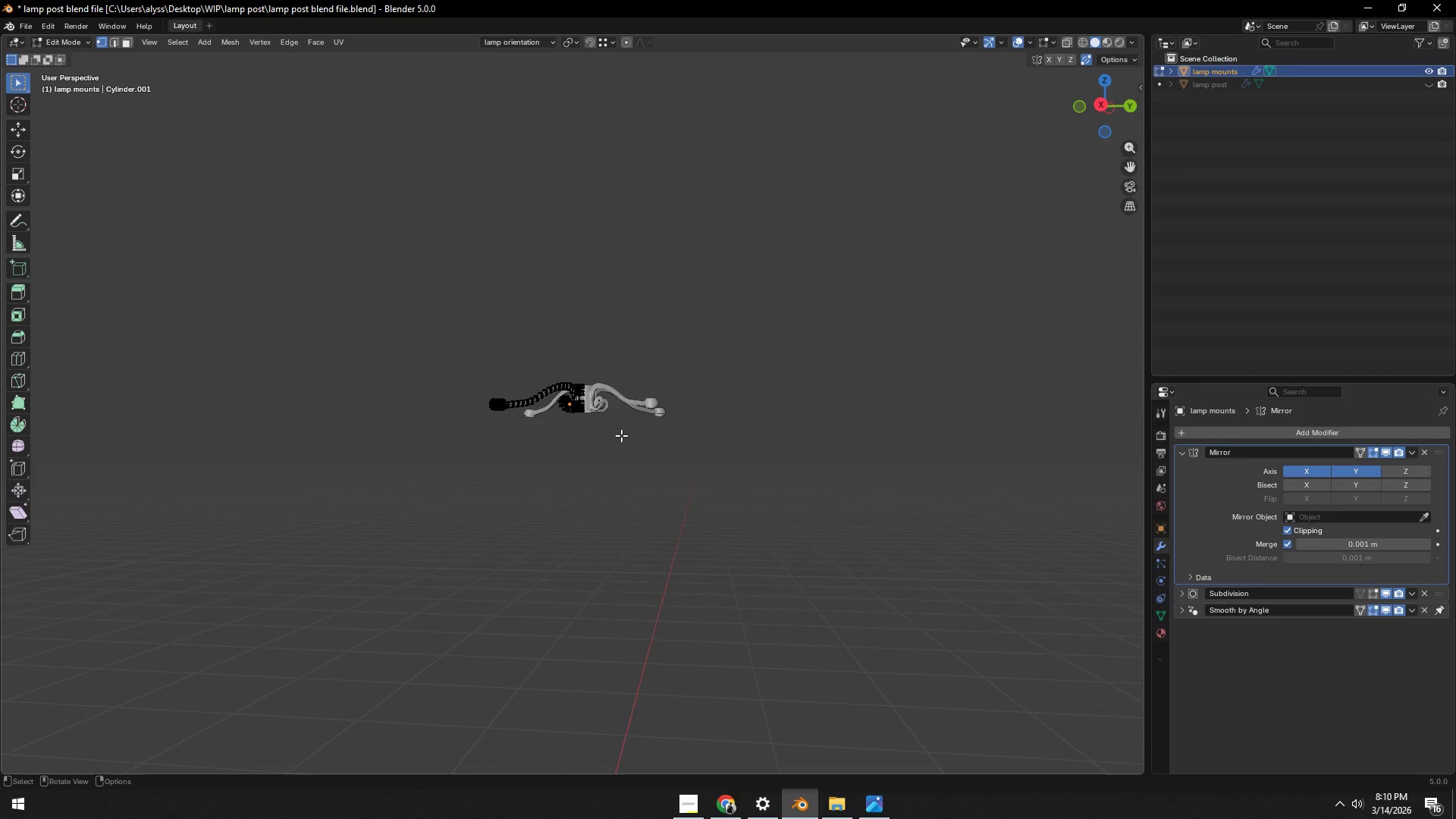 
key(A)
 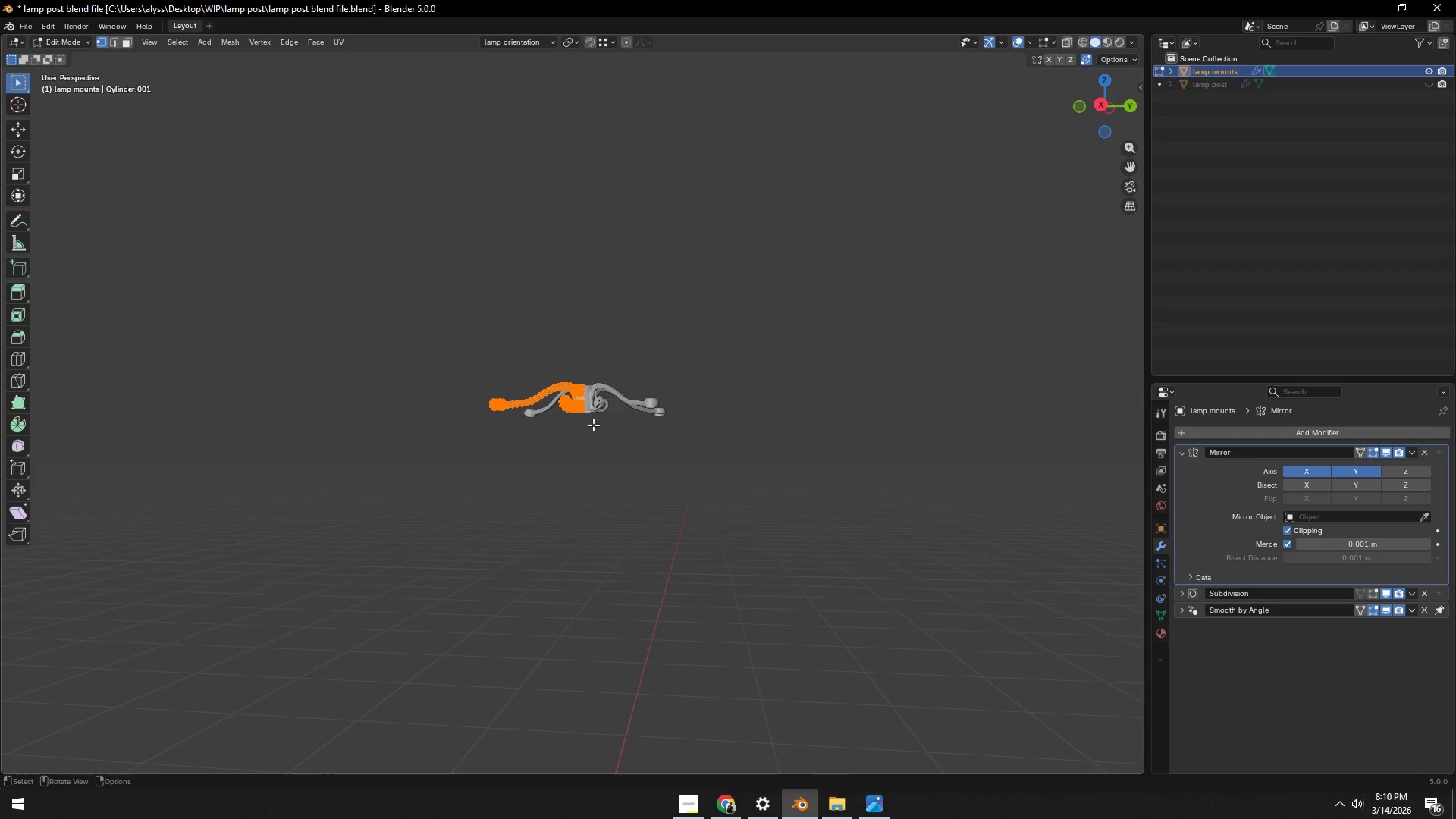 
key(Backquote)
 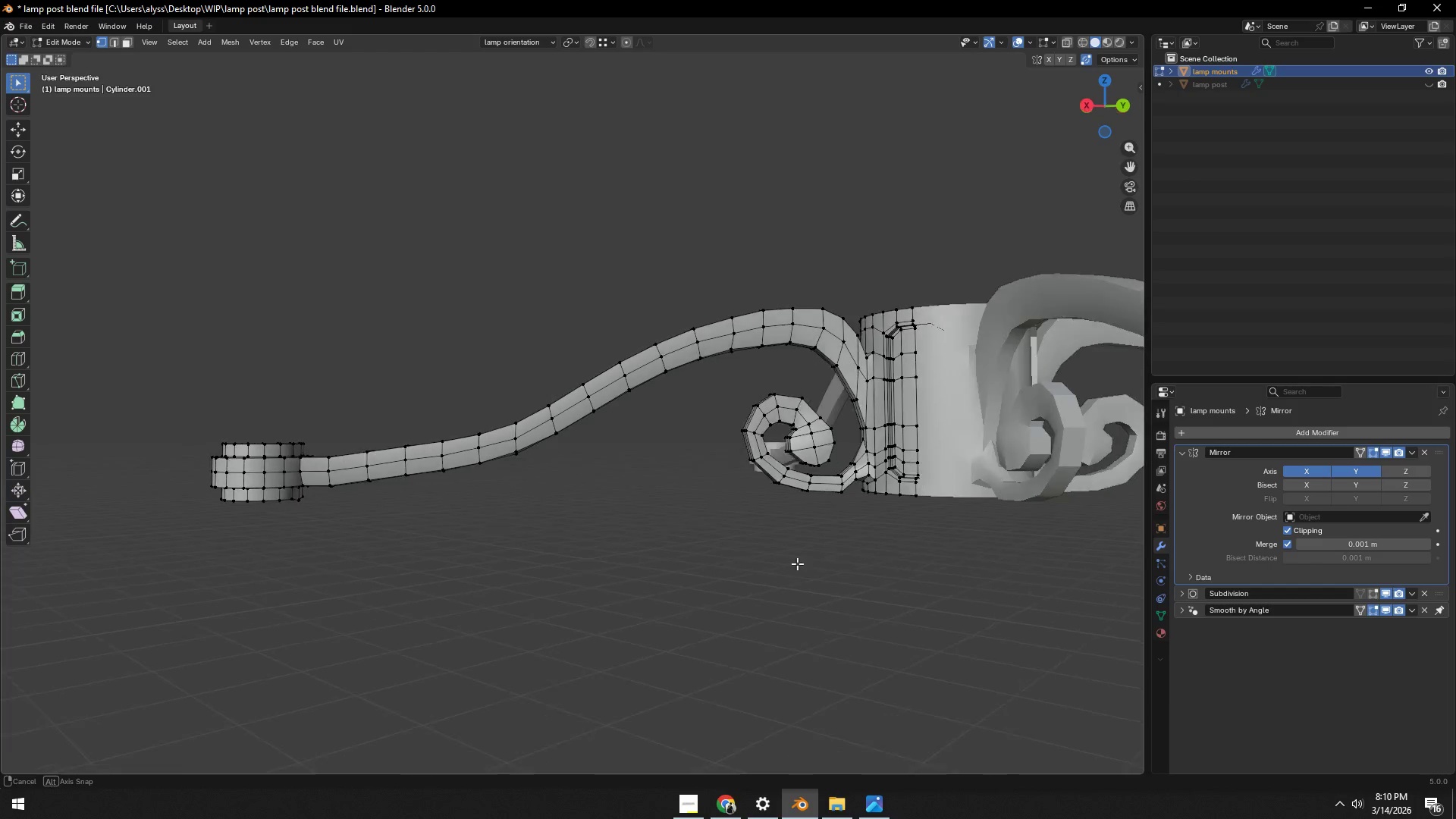 
hold_key(key=ShiftLeft, duration=0.52)
 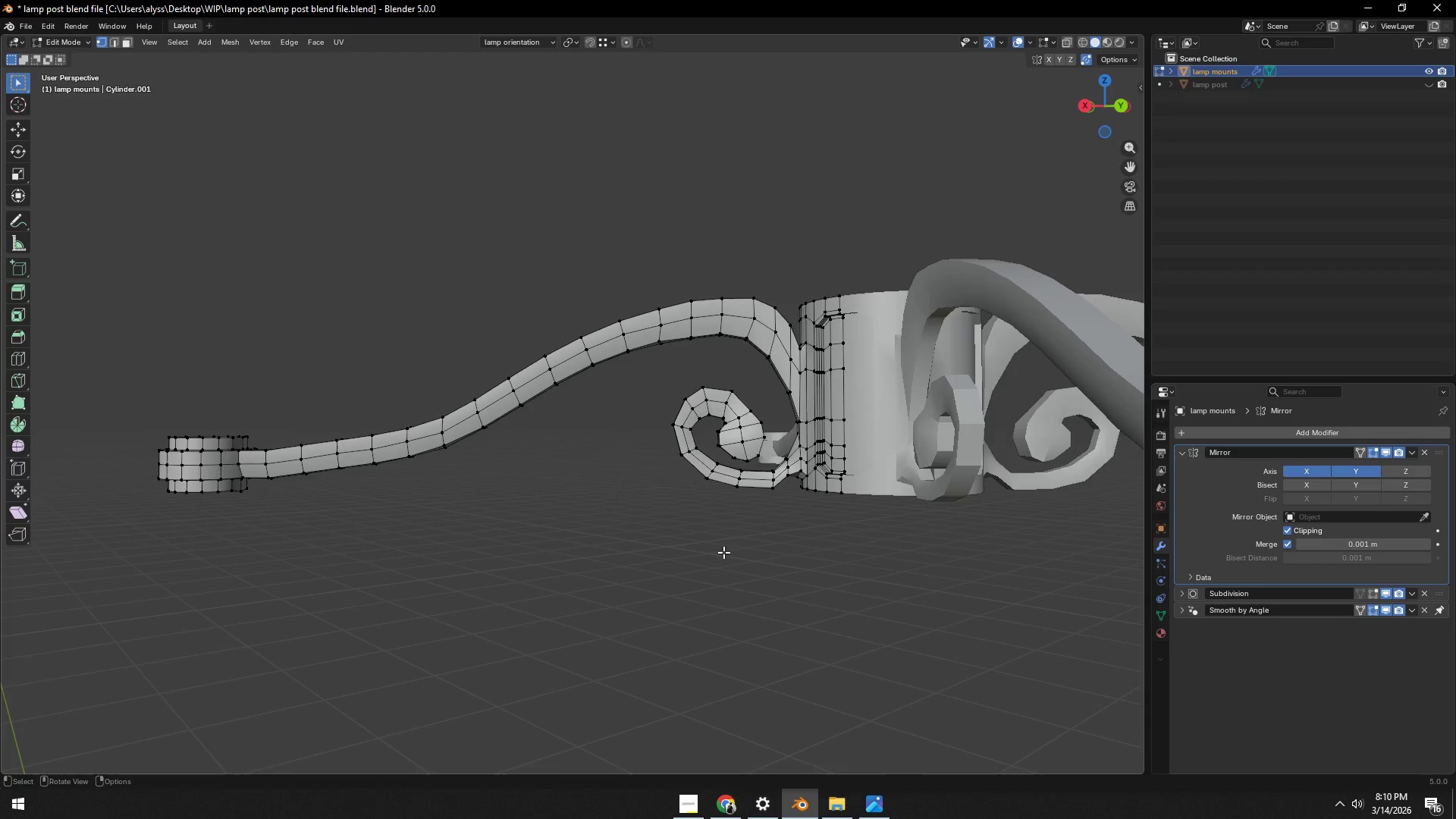 
hold_key(key=ShiftLeft, duration=0.77)
 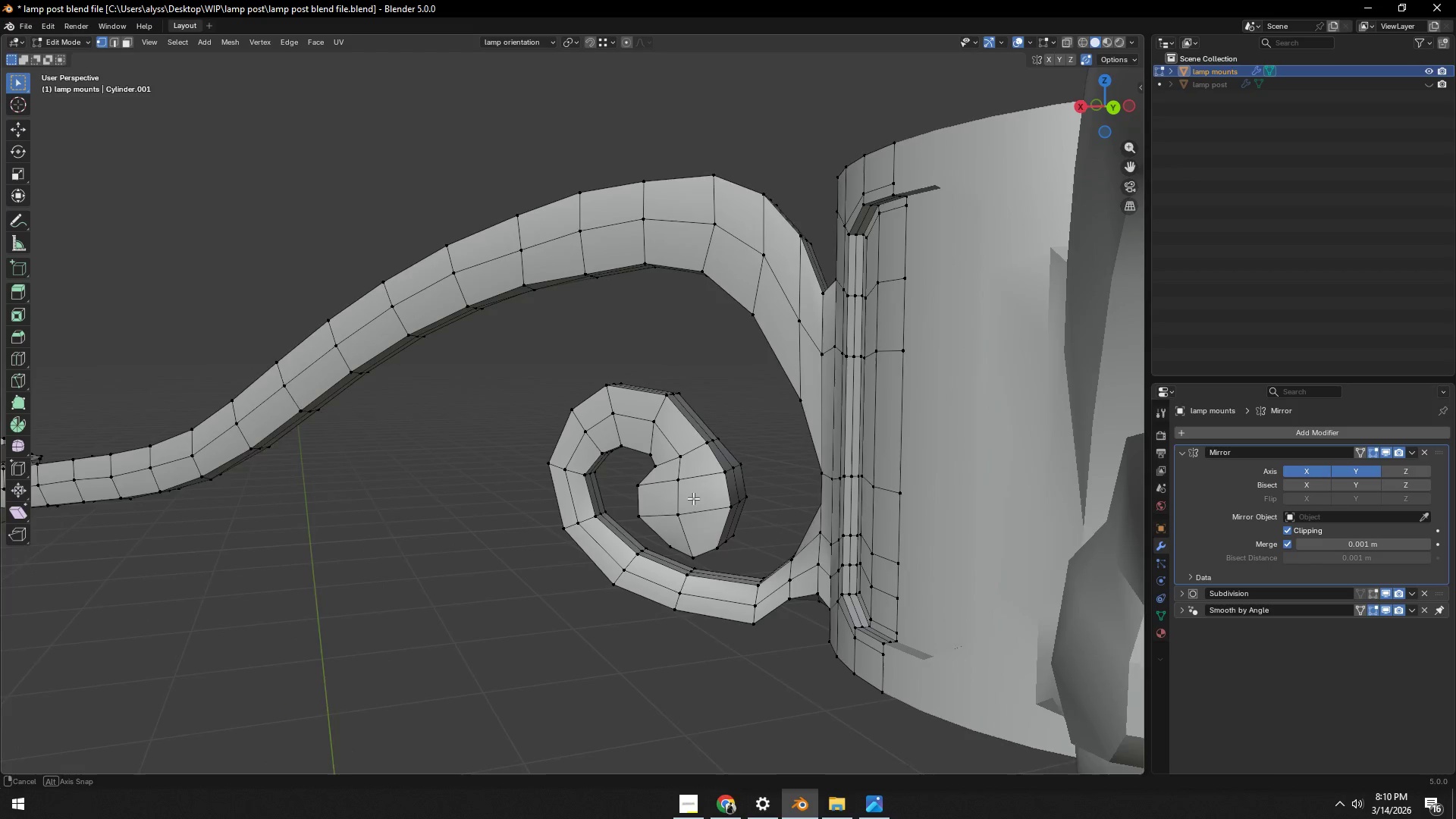 
scroll: coordinate [723, 499], scroll_direction: up, amount: 6.0
 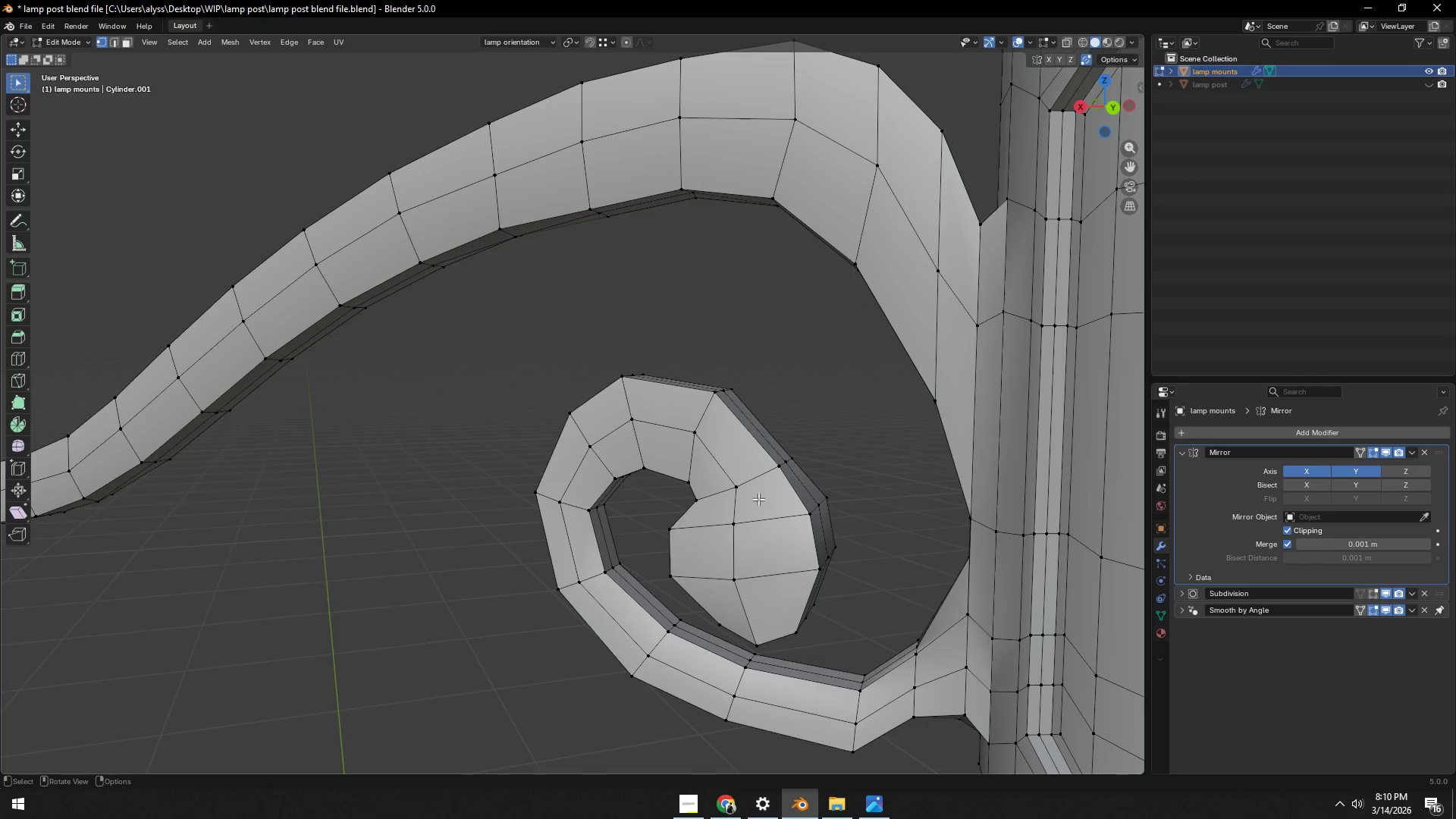 
key(2)
 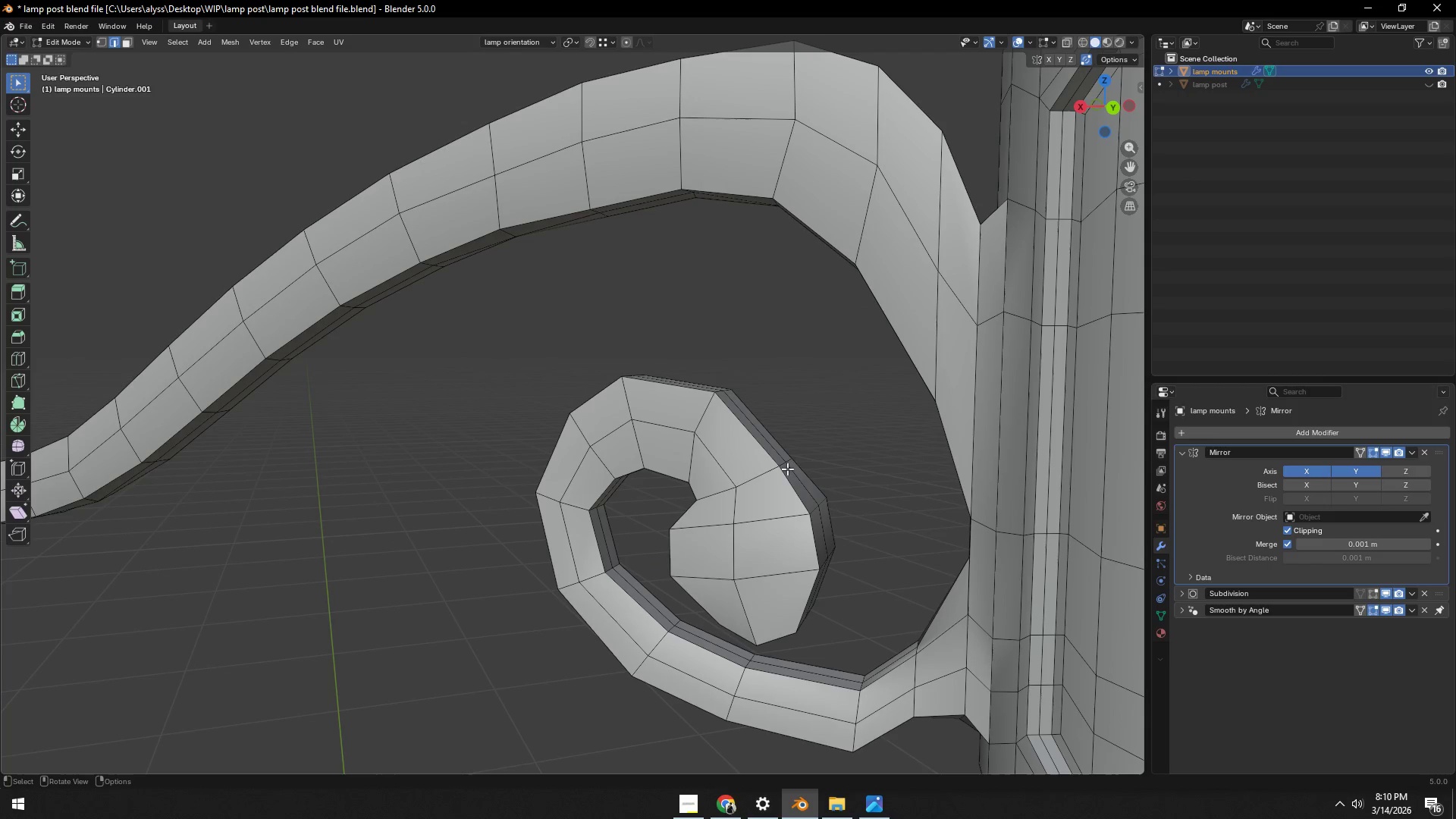 
left_click([784, 465])
 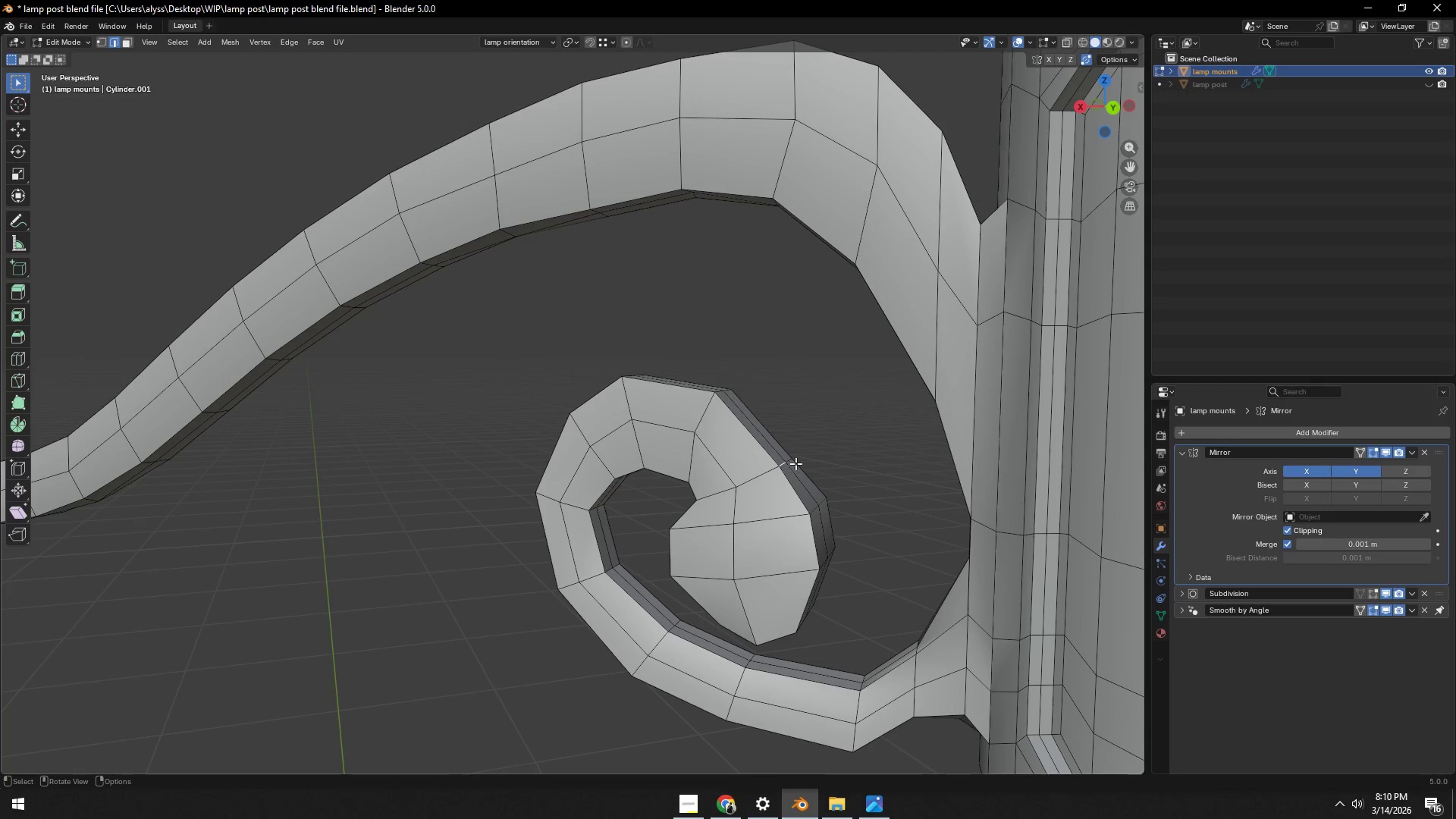 
hold_key(key=ShiftLeft, duration=0.42)
left_click([794, 460])
 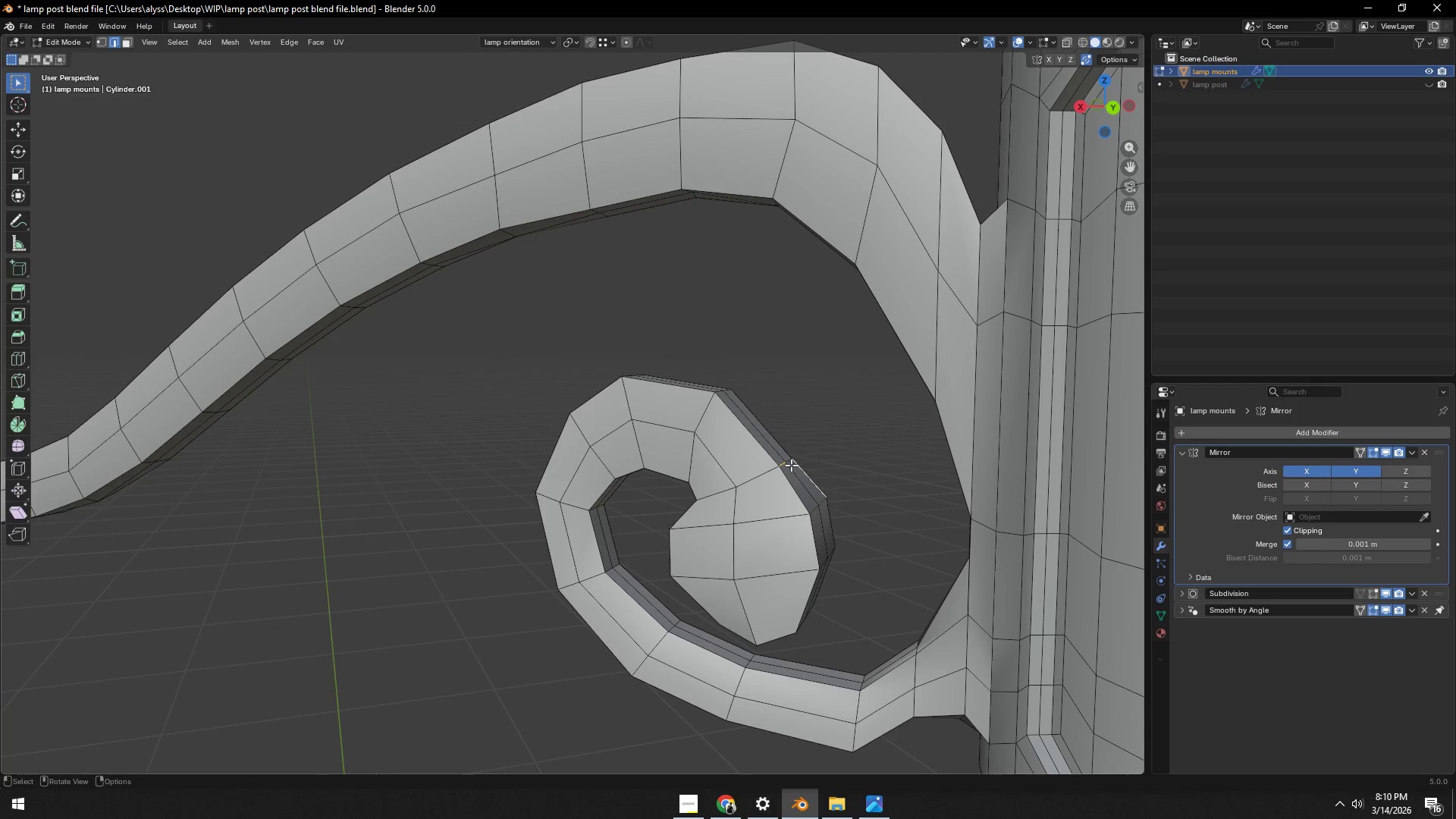 
left_click([790, 462])
 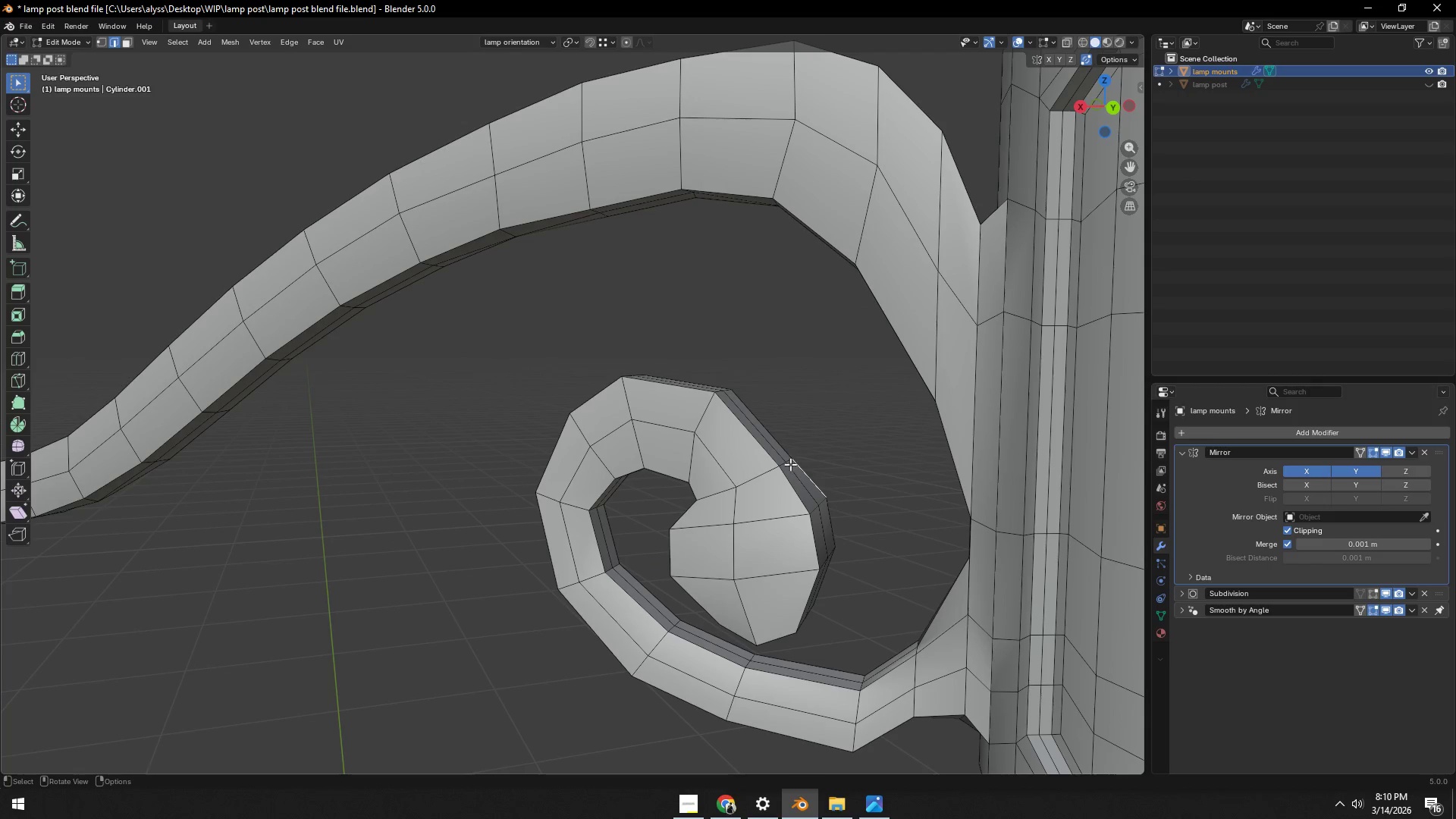 
hold_key(key=ShiftLeft, duration=0.45)
left_click([783, 464])
 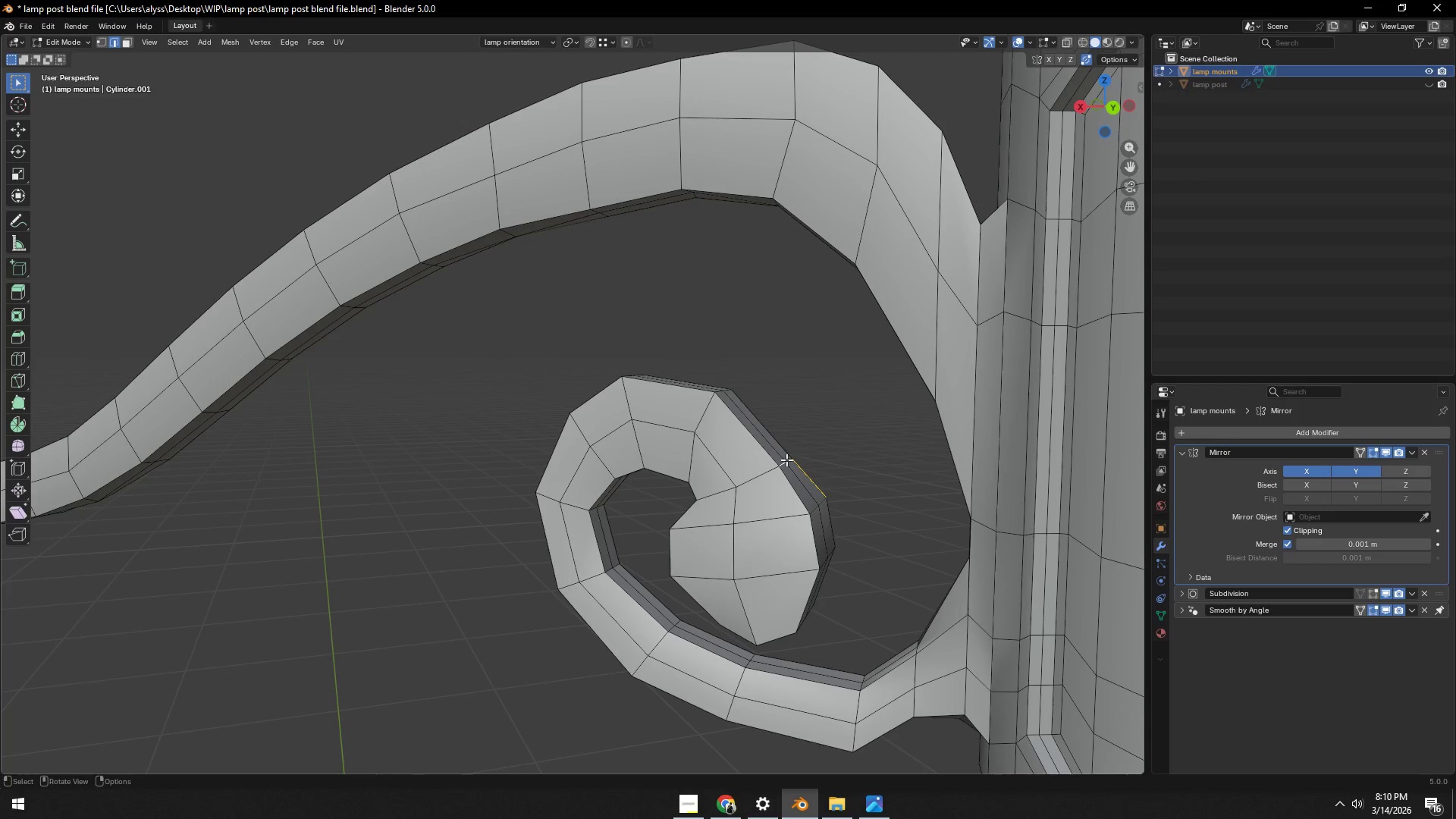 
left_click([786, 460])
 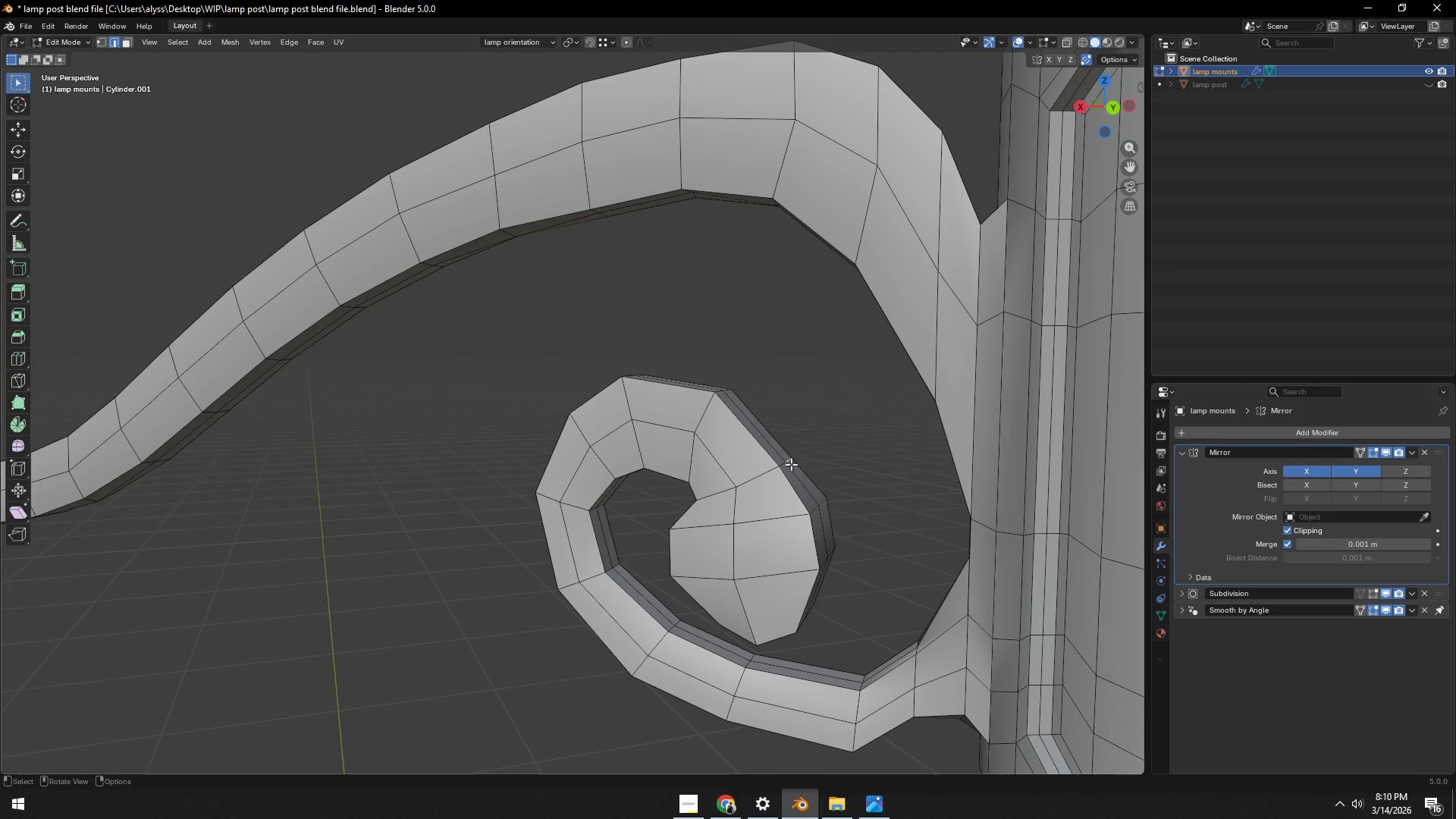 
hold_key(key=ShiftLeft, duration=1.5)
left_click([780, 466])
 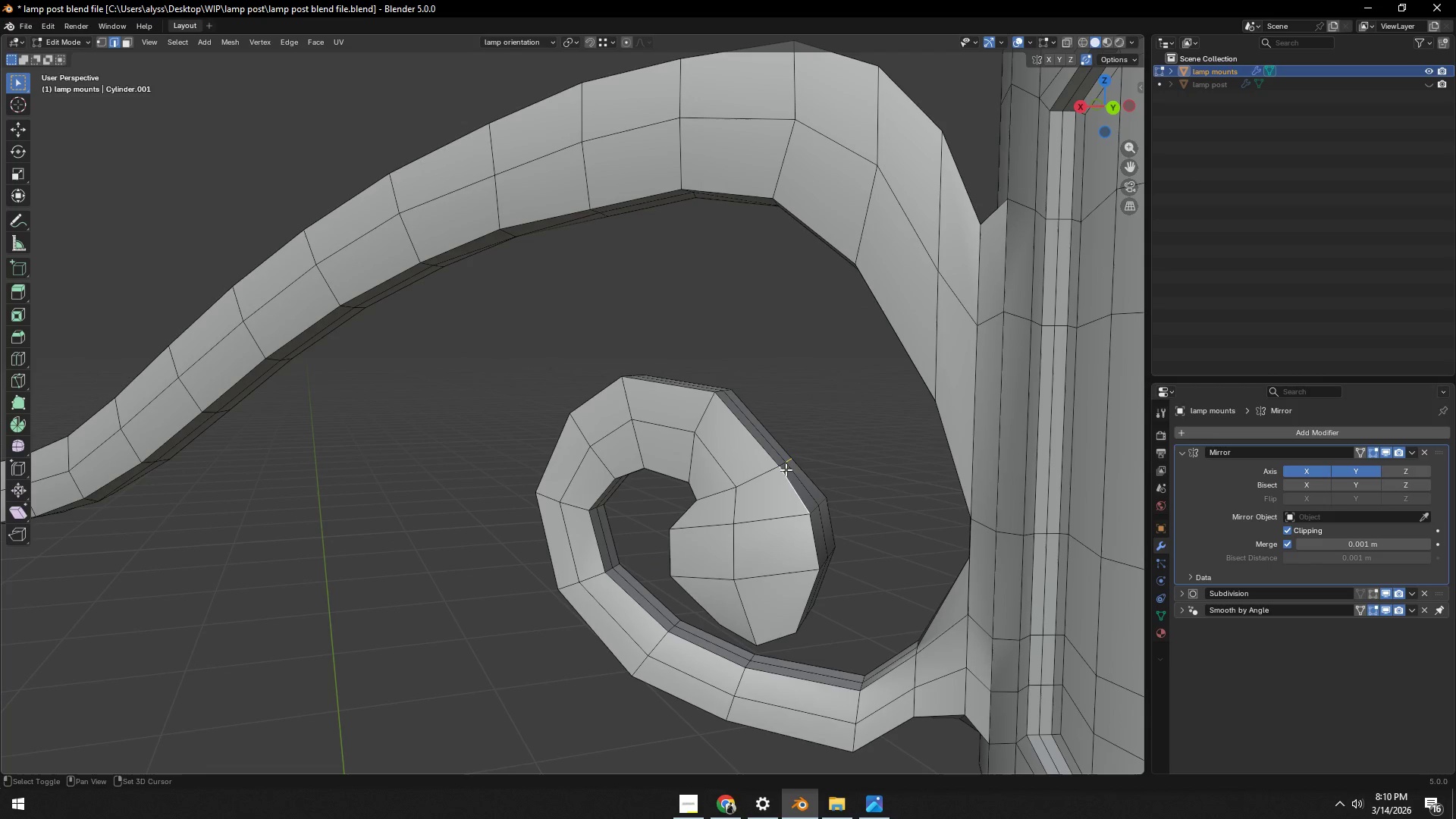 
left_click([786, 469])
 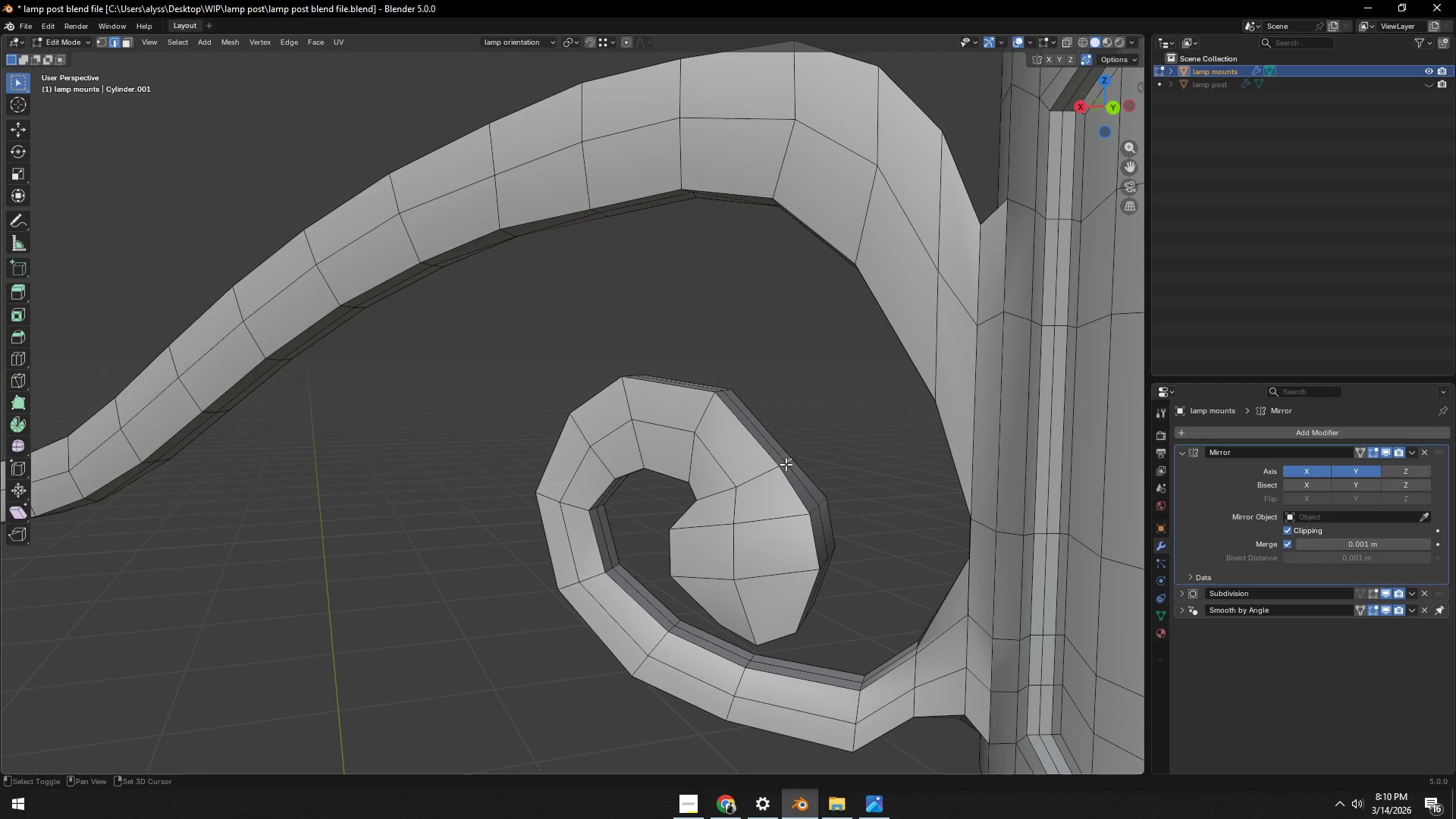 
double_click([786, 463])
 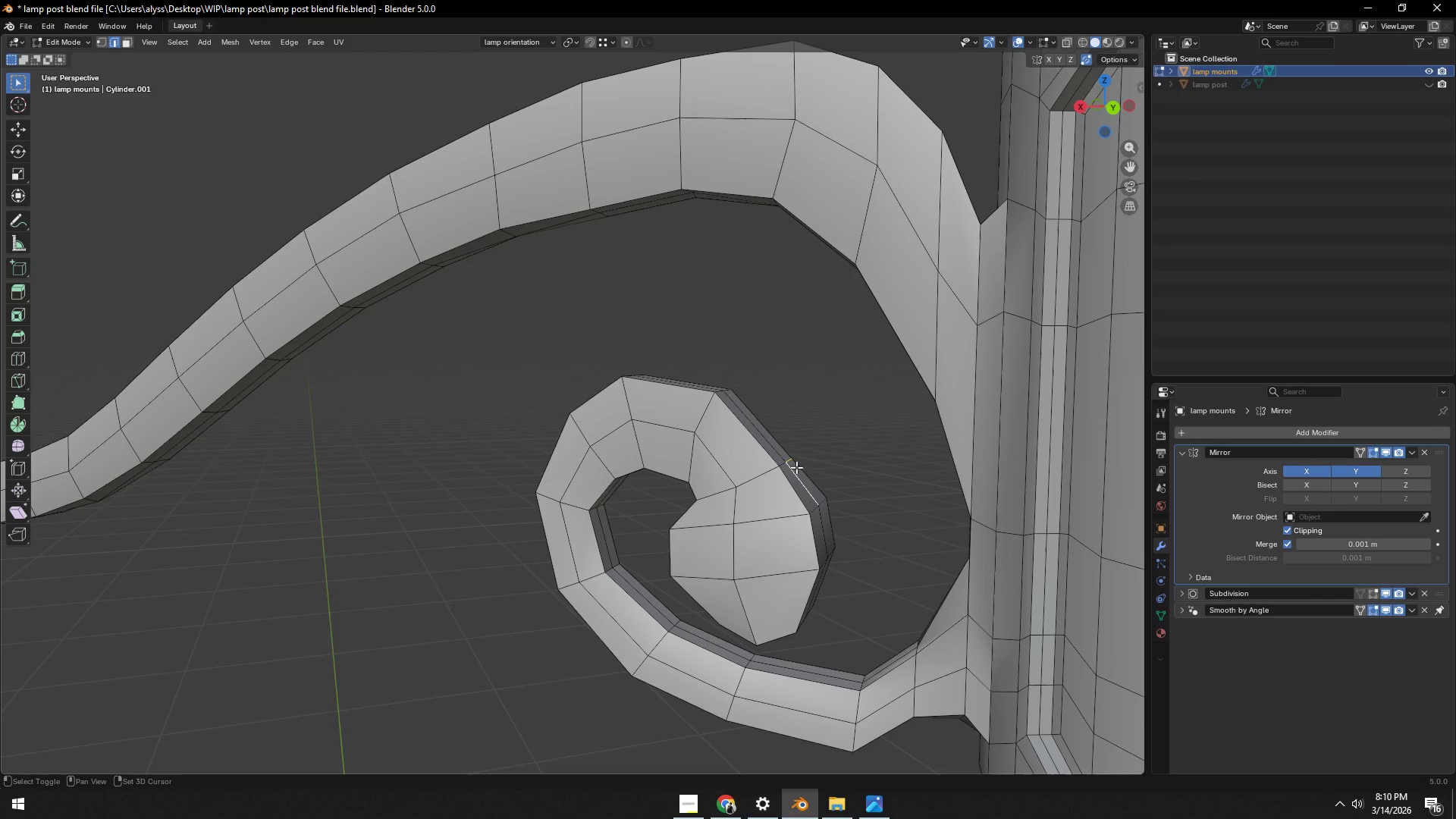 
key(Shift+ShiftLeft)
 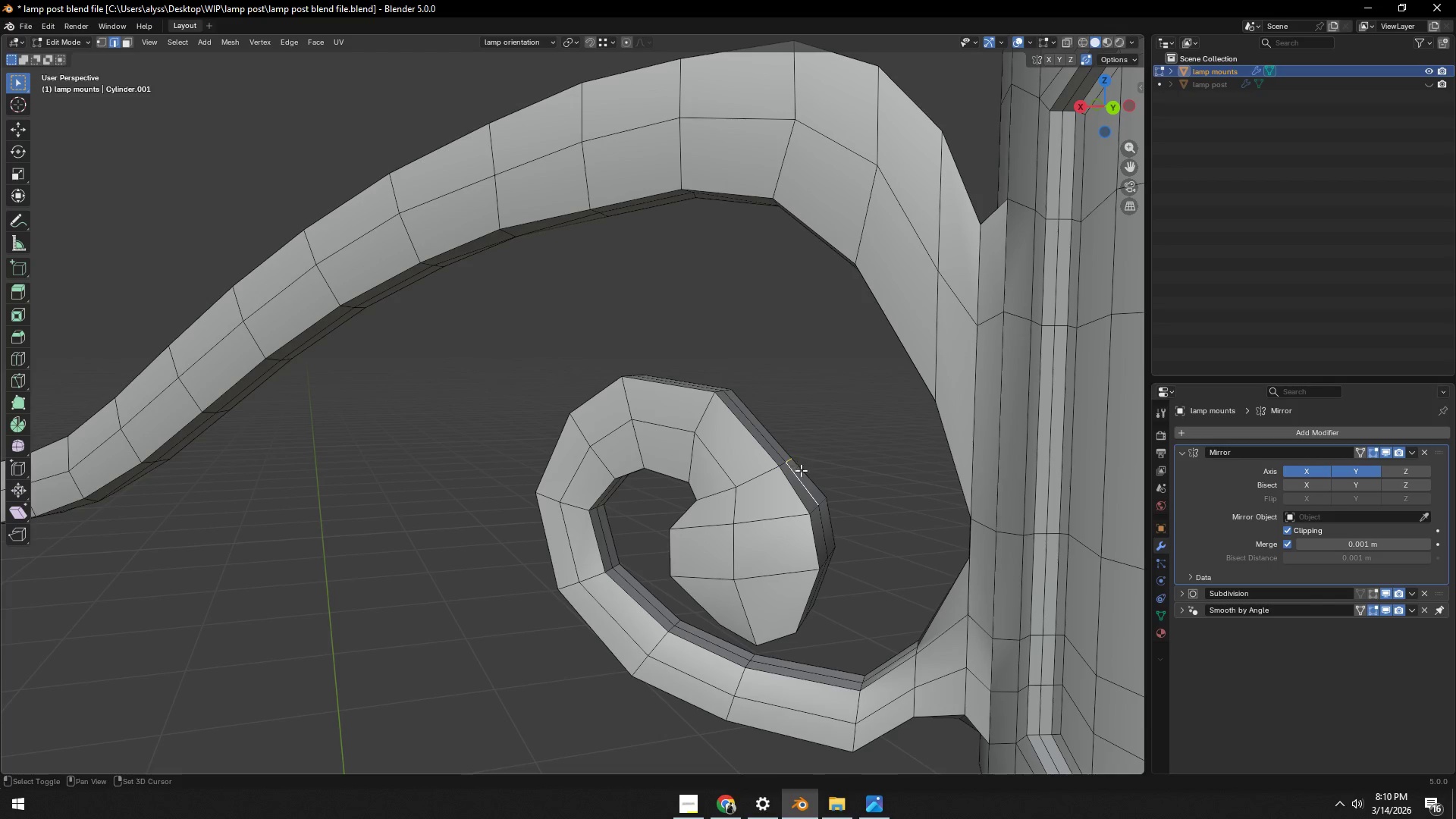 
key(Shift+ShiftLeft)
 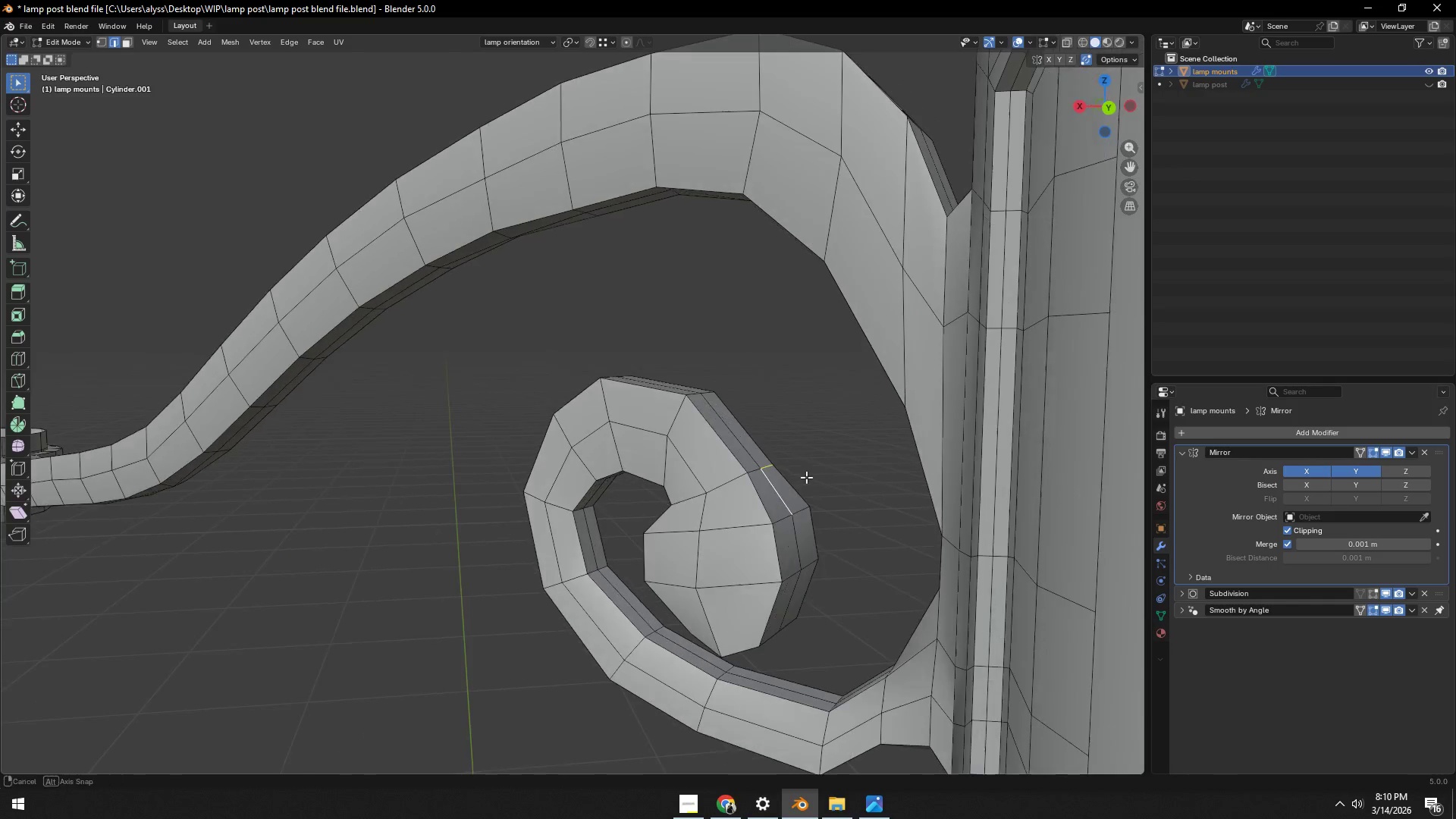 
scroll: coordinate [800, 491], scroll_direction: up, amount: 4.0
 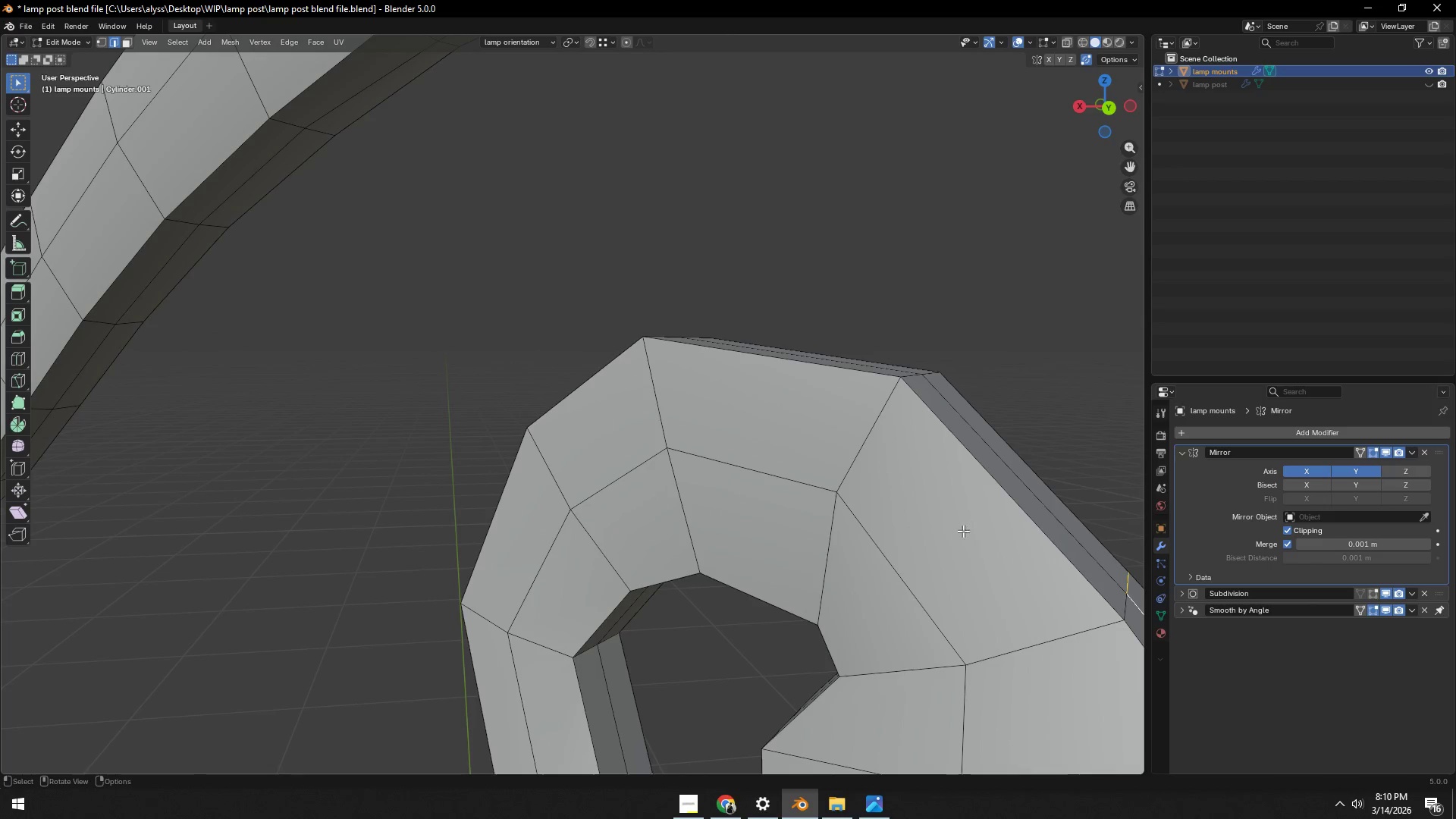 
hold_key(key=ShiftLeft, duration=1.3)
left_click([718, 606])
 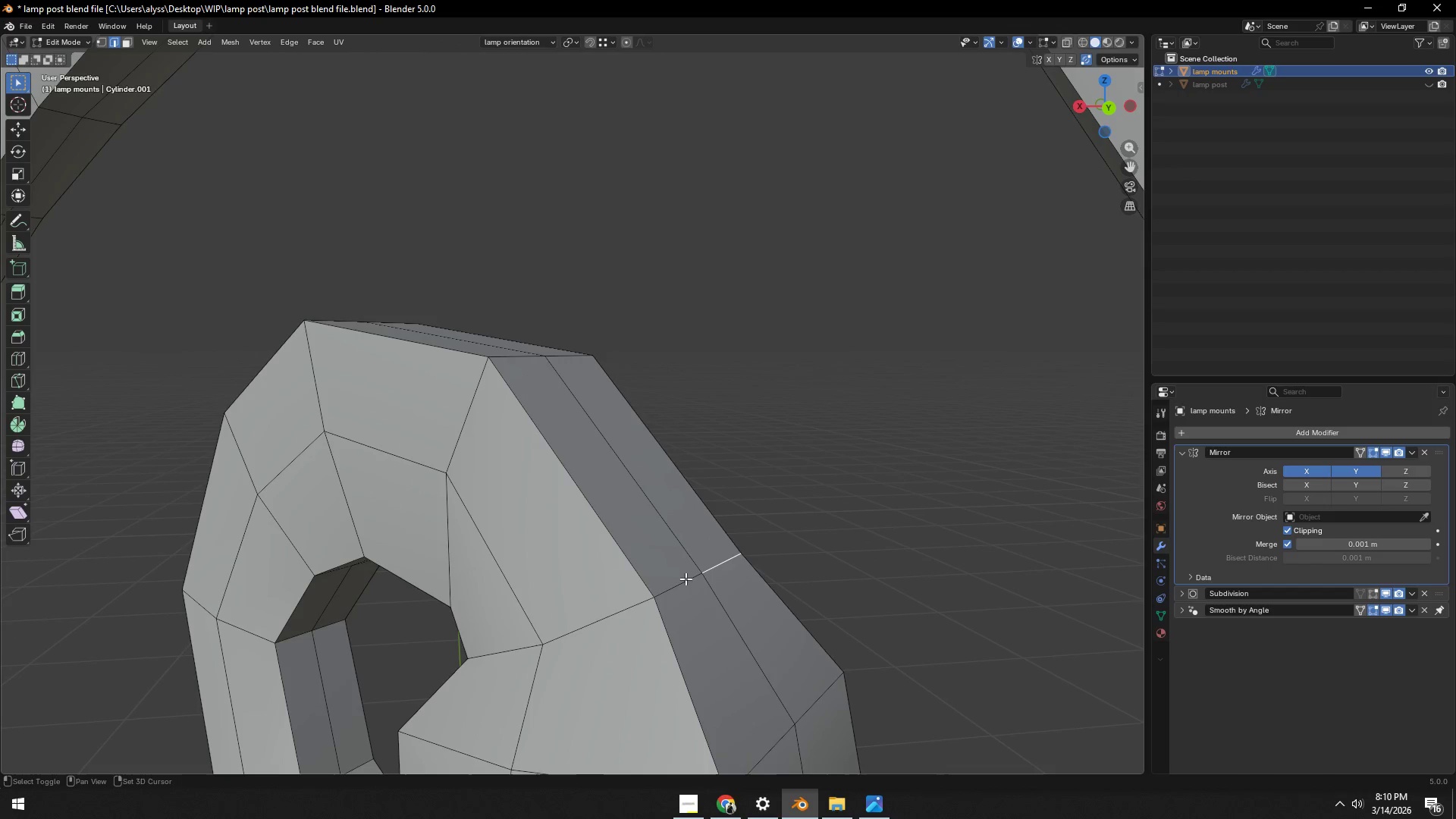 
double_click([686, 578])
 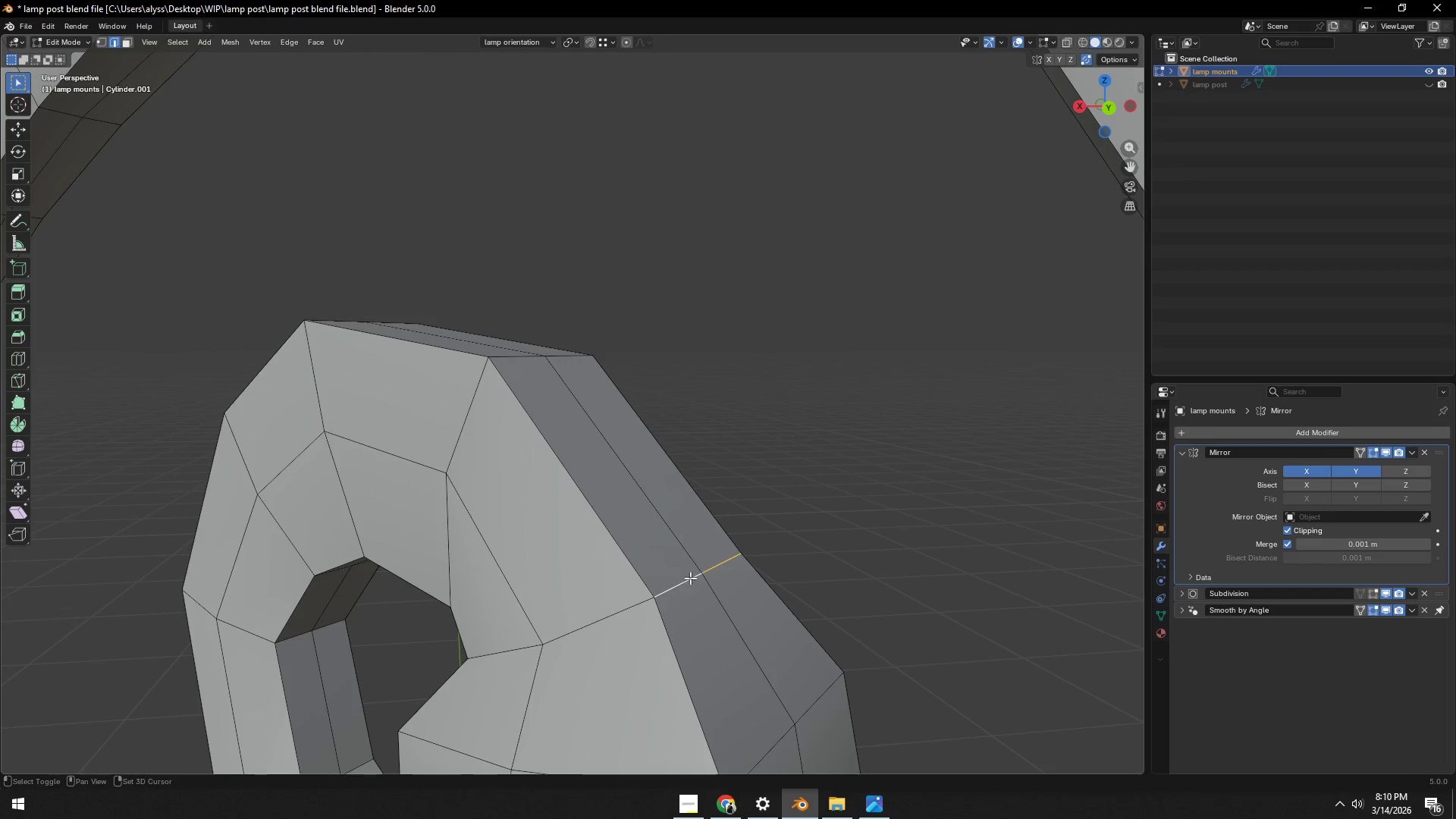 
scroll: coordinate [691, 578], scroll_direction: down, amount: 4.0
 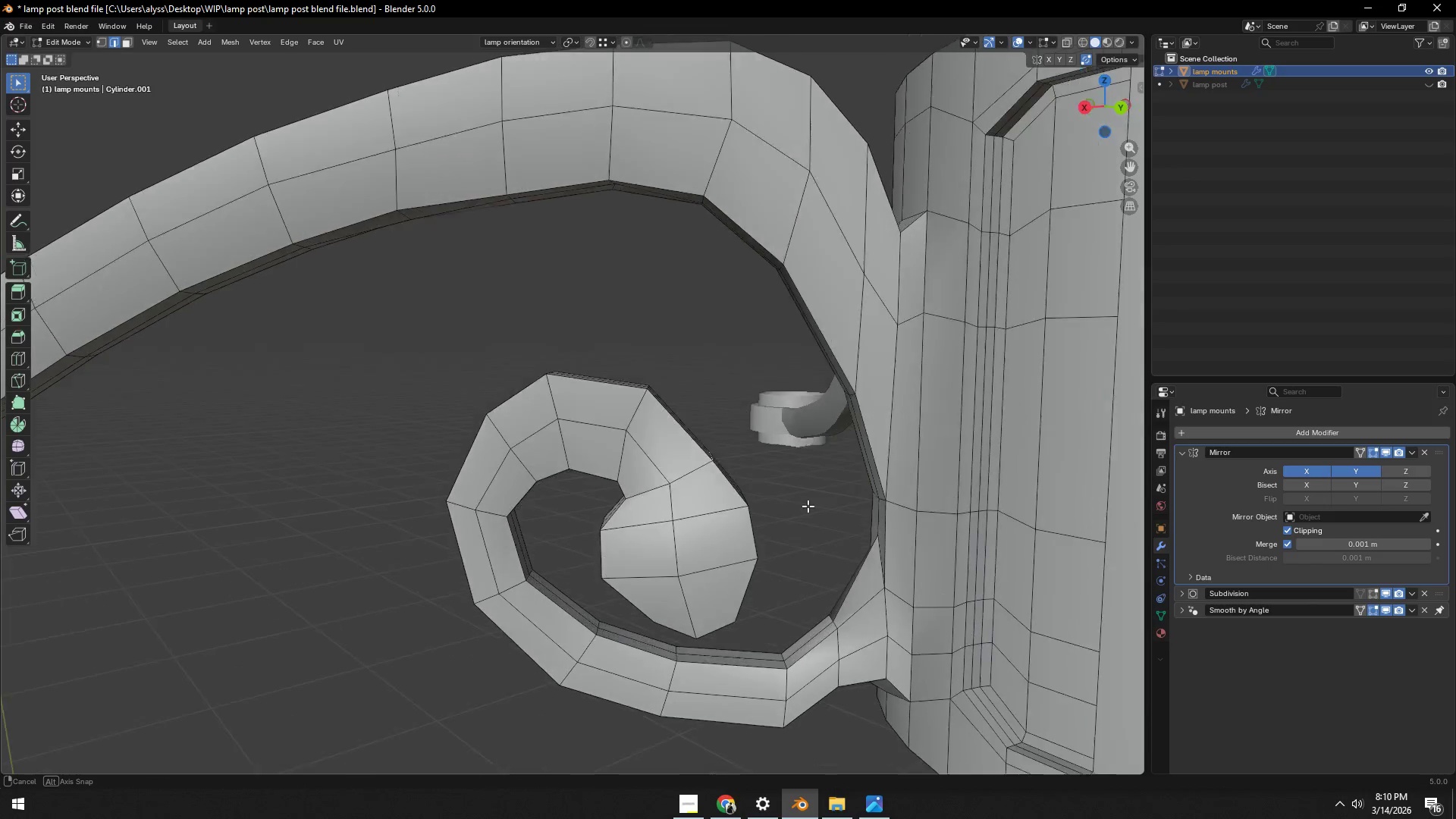 
type(gz)
 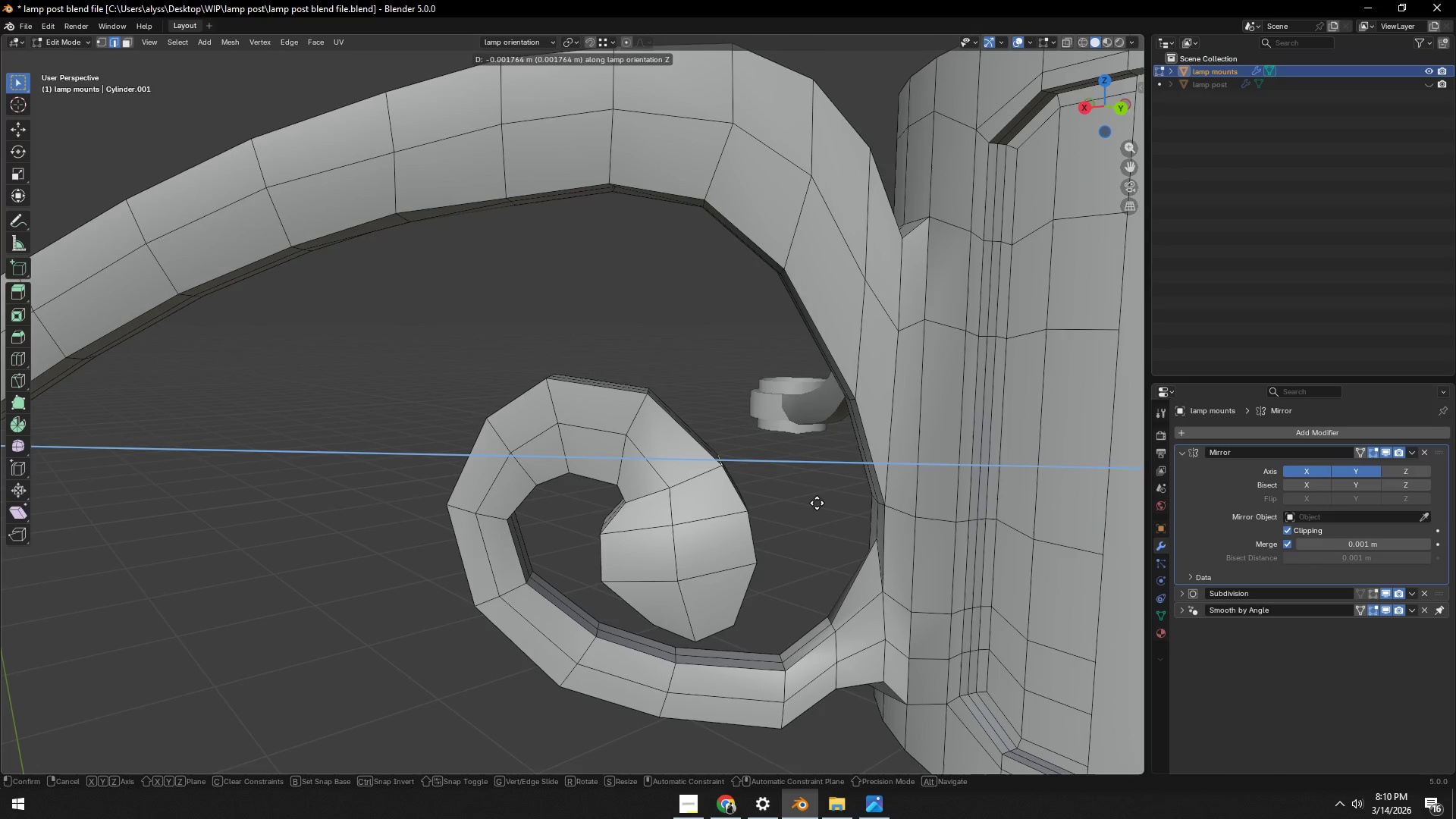 
left_click([817, 503])
 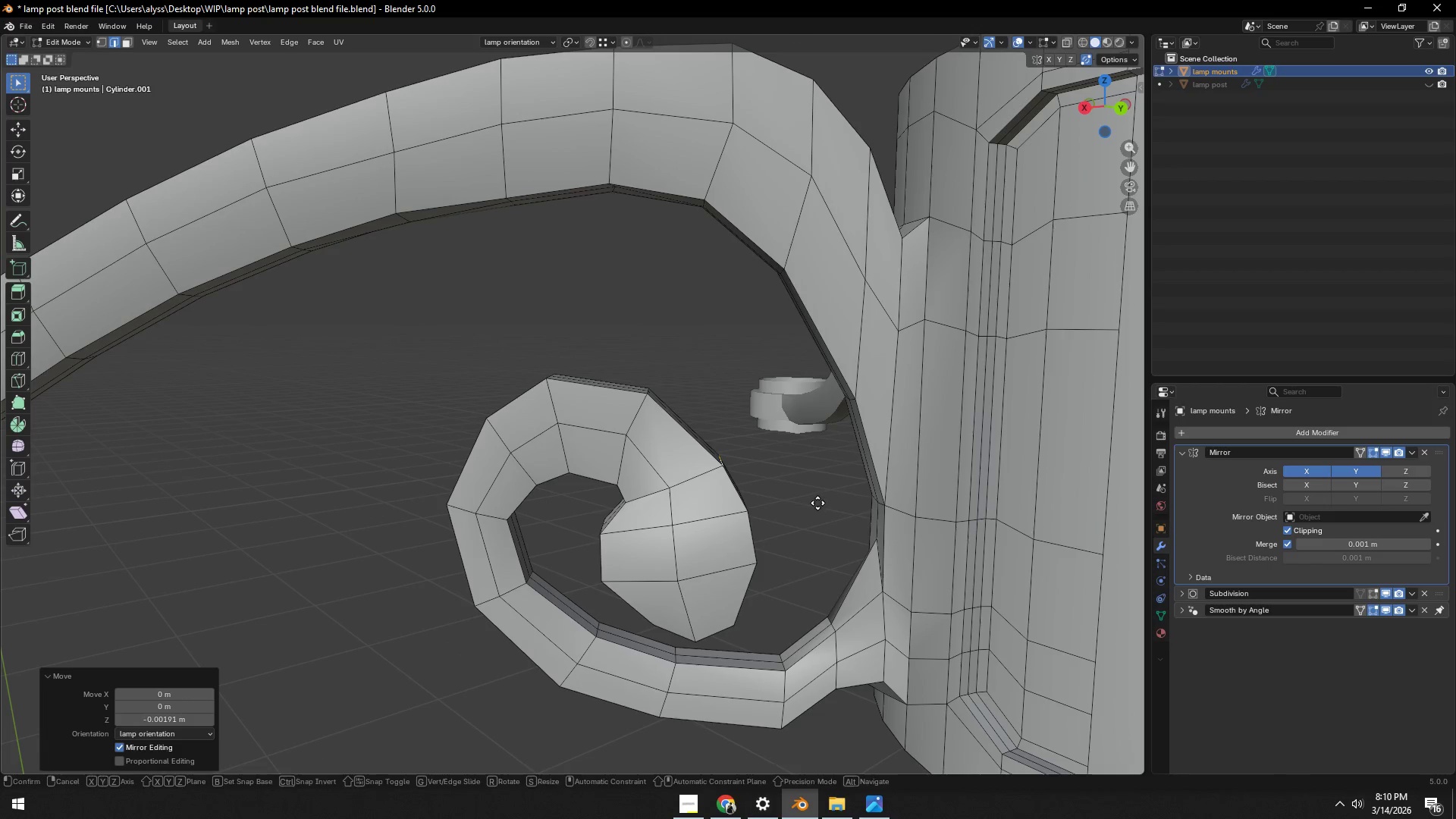 
type(gy)
 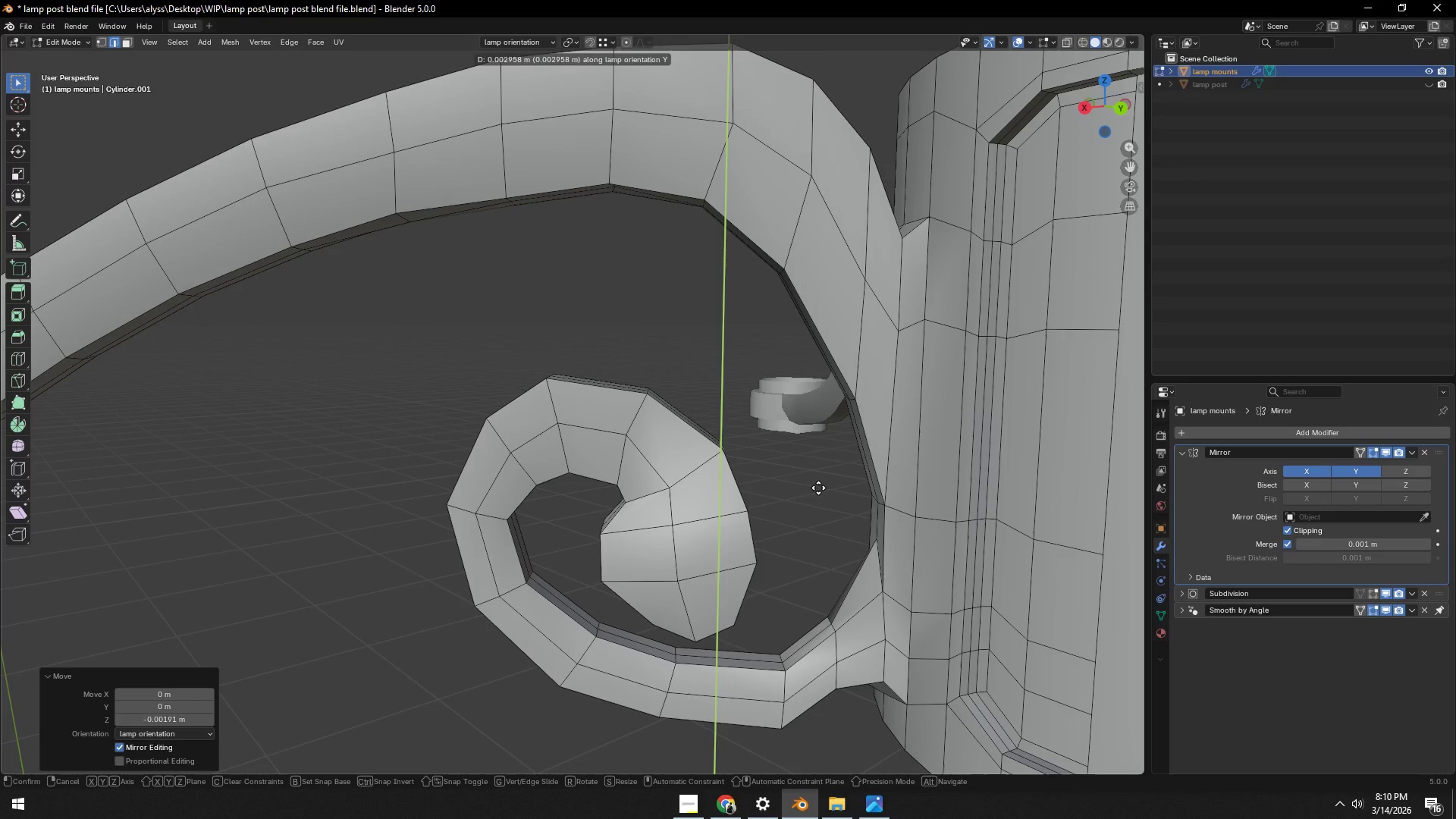 
left_click([818, 488])
 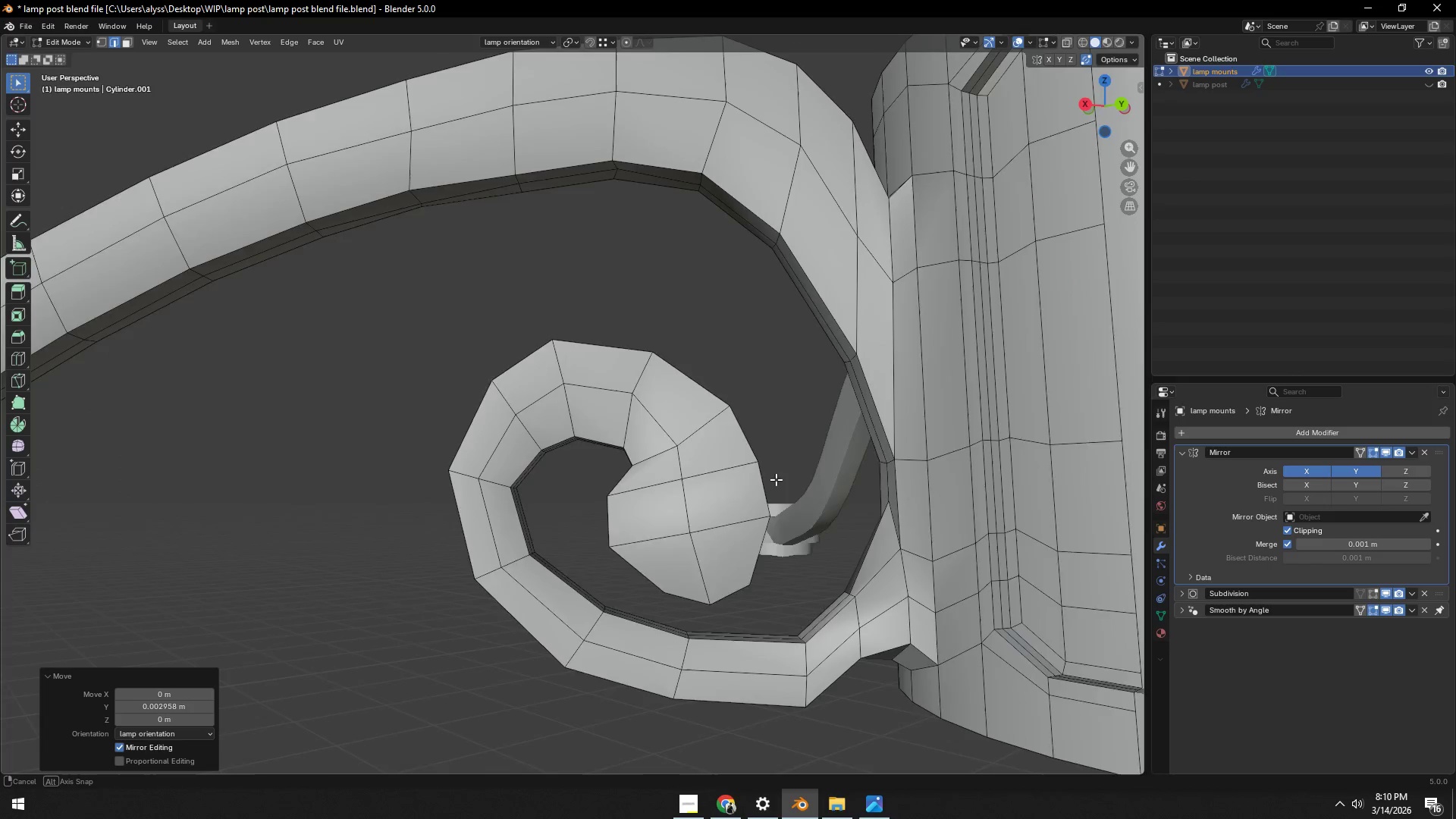 
key(Tab)
 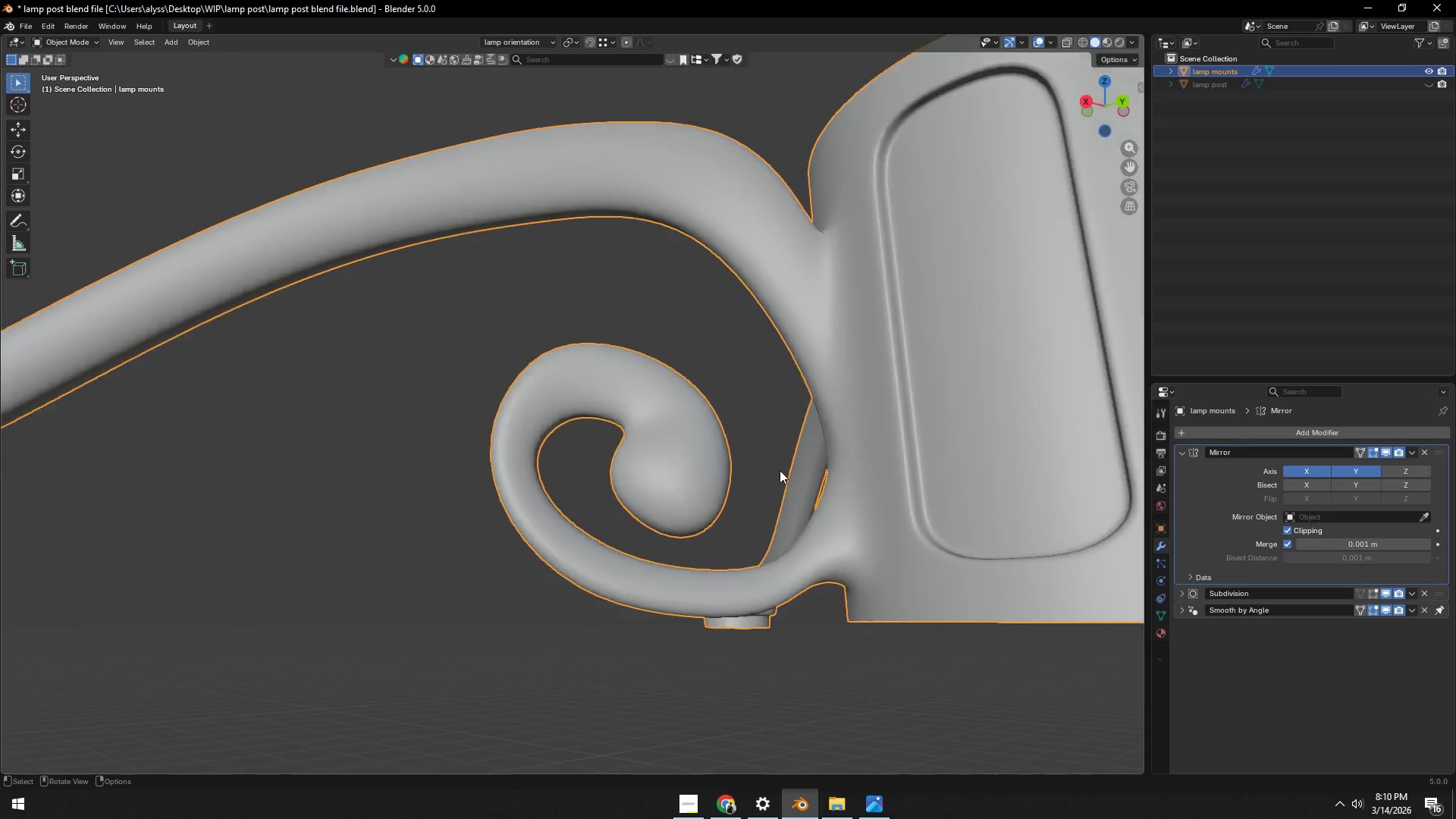 
scroll: coordinate [780, 470], scroll_direction: down, amount: 2.0
 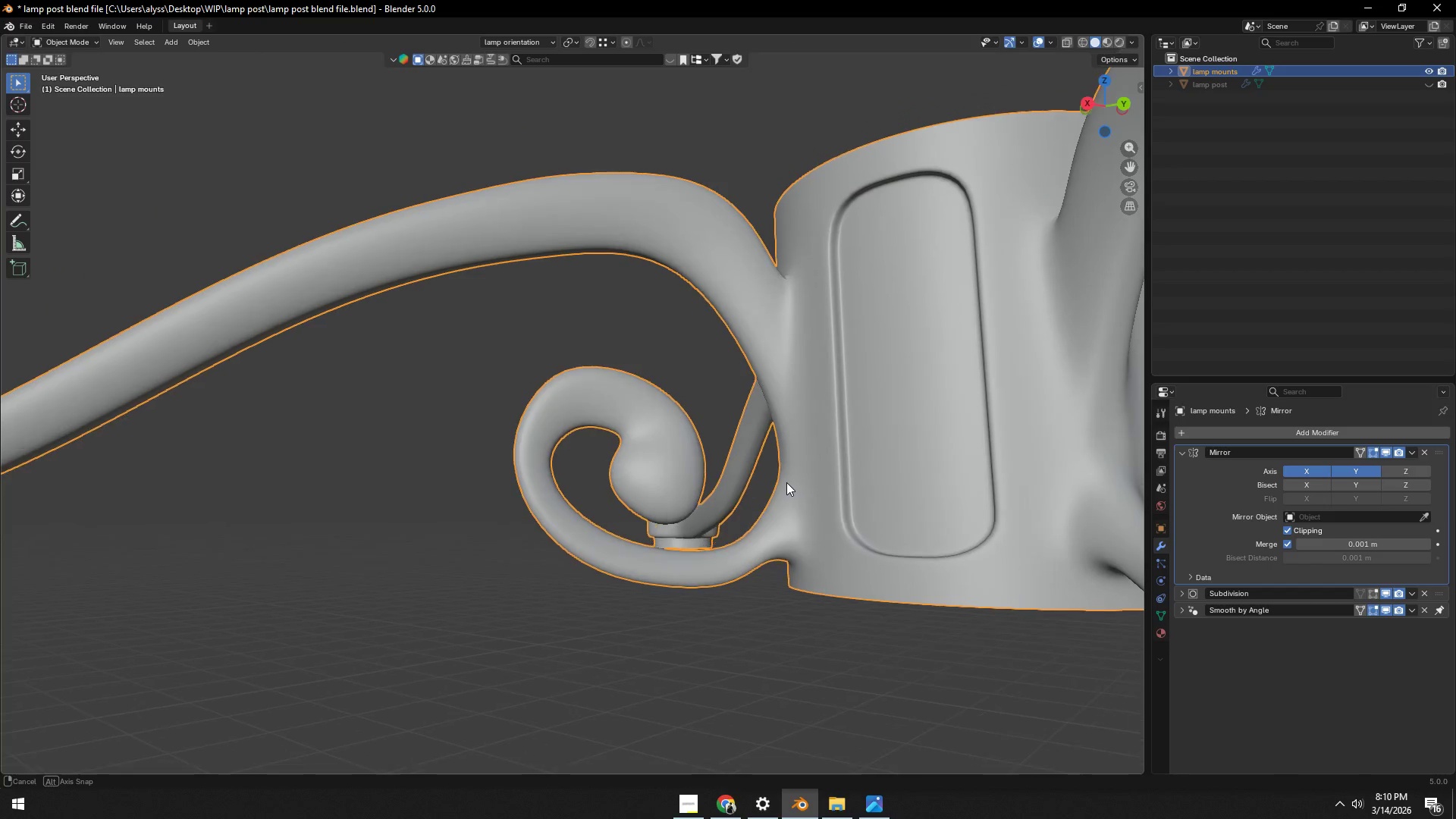 
key(Tab)
 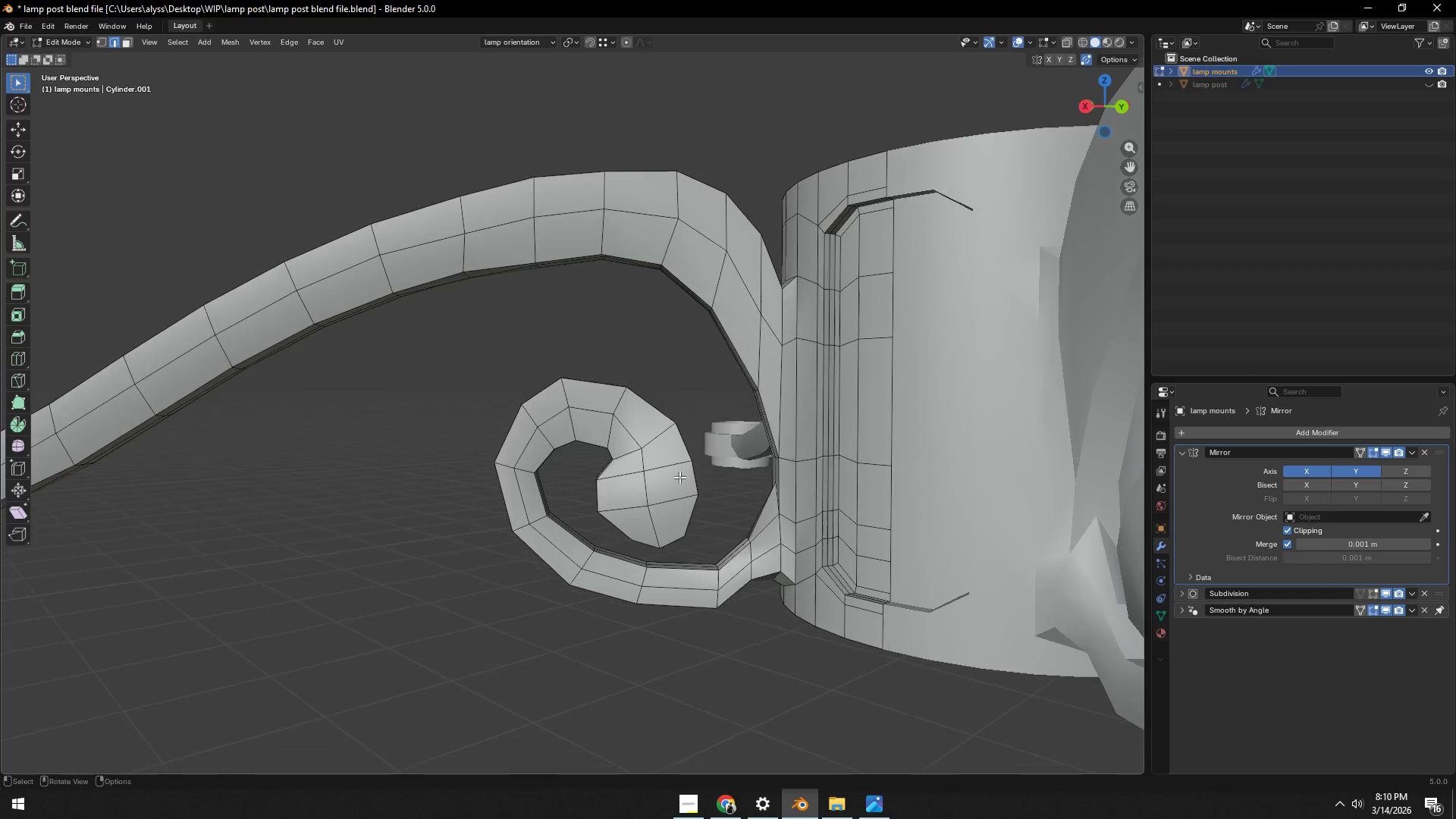 
scroll: coordinate [689, 490], scroll_direction: up, amount: 2.0
 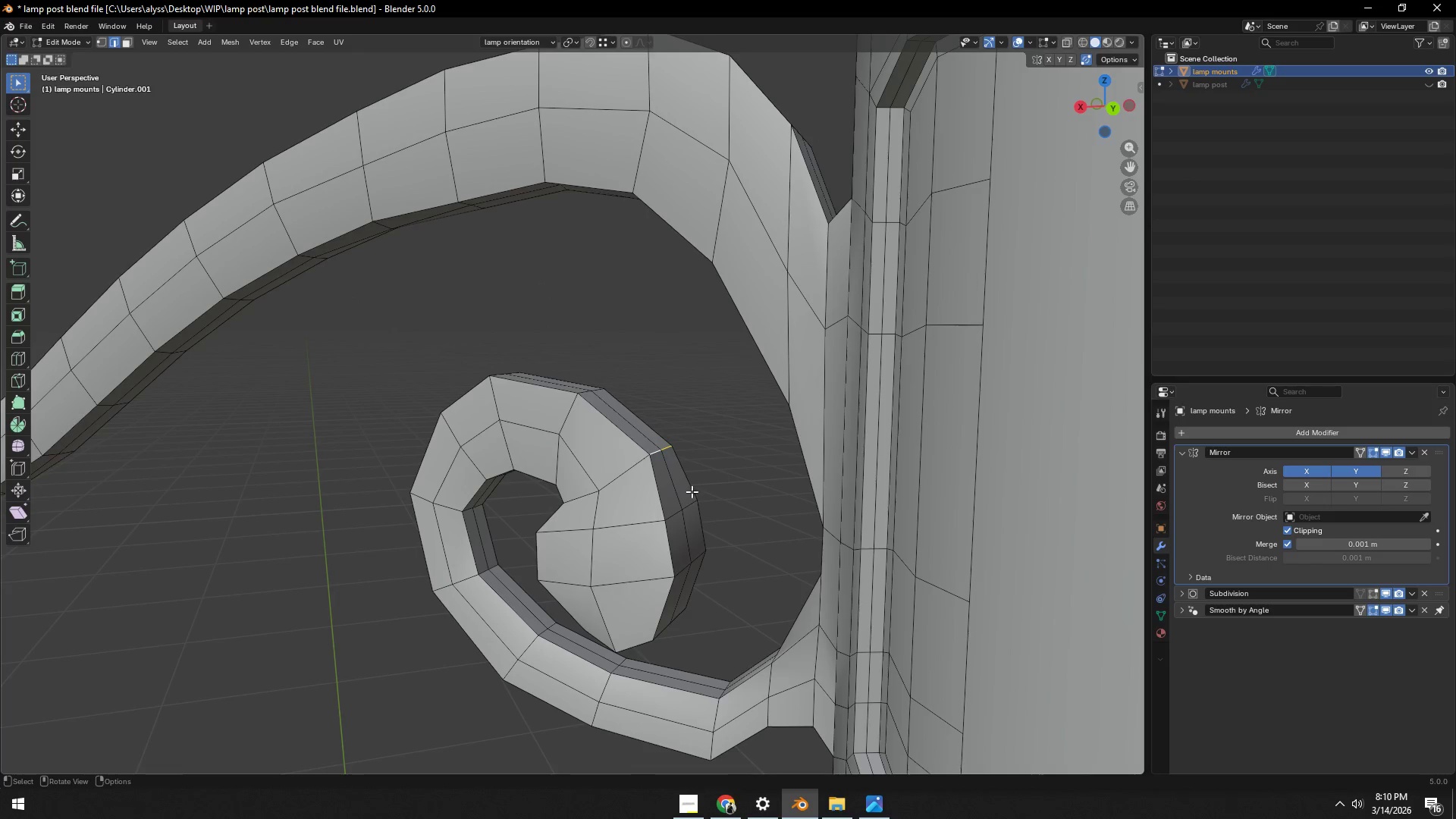 
type(gz)
 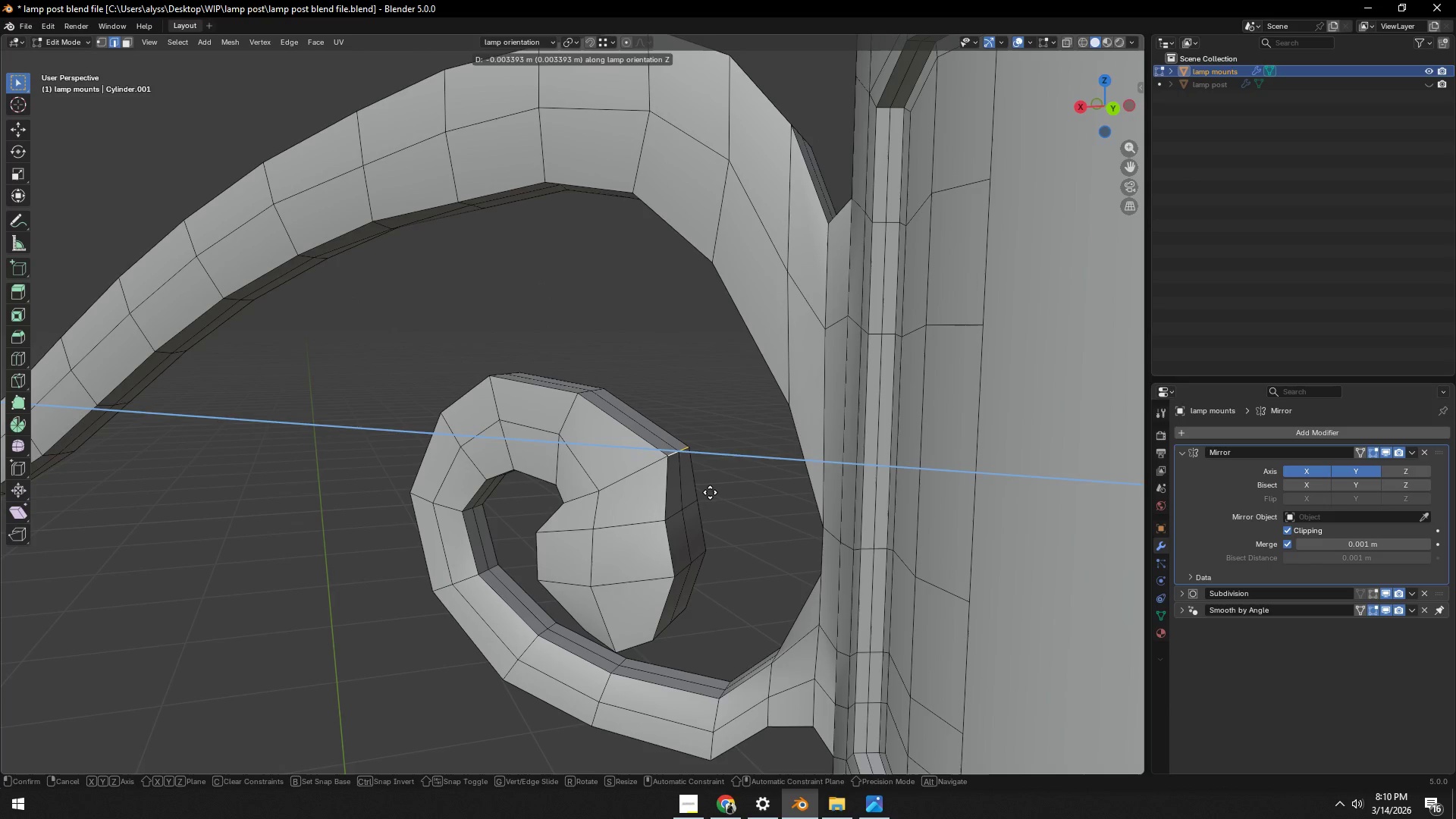 
left_click([710, 492])
 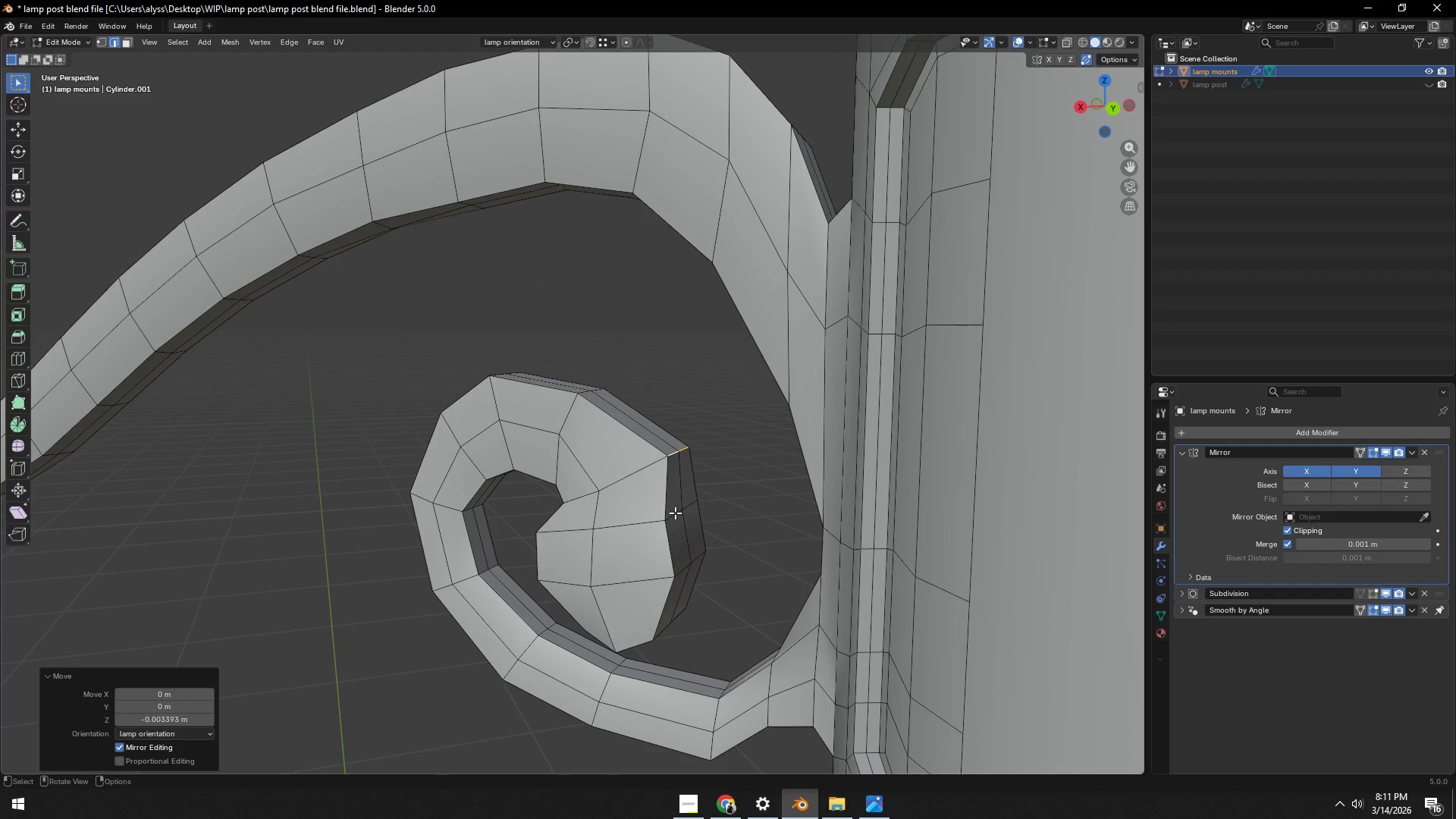 
left_click([675, 513])
 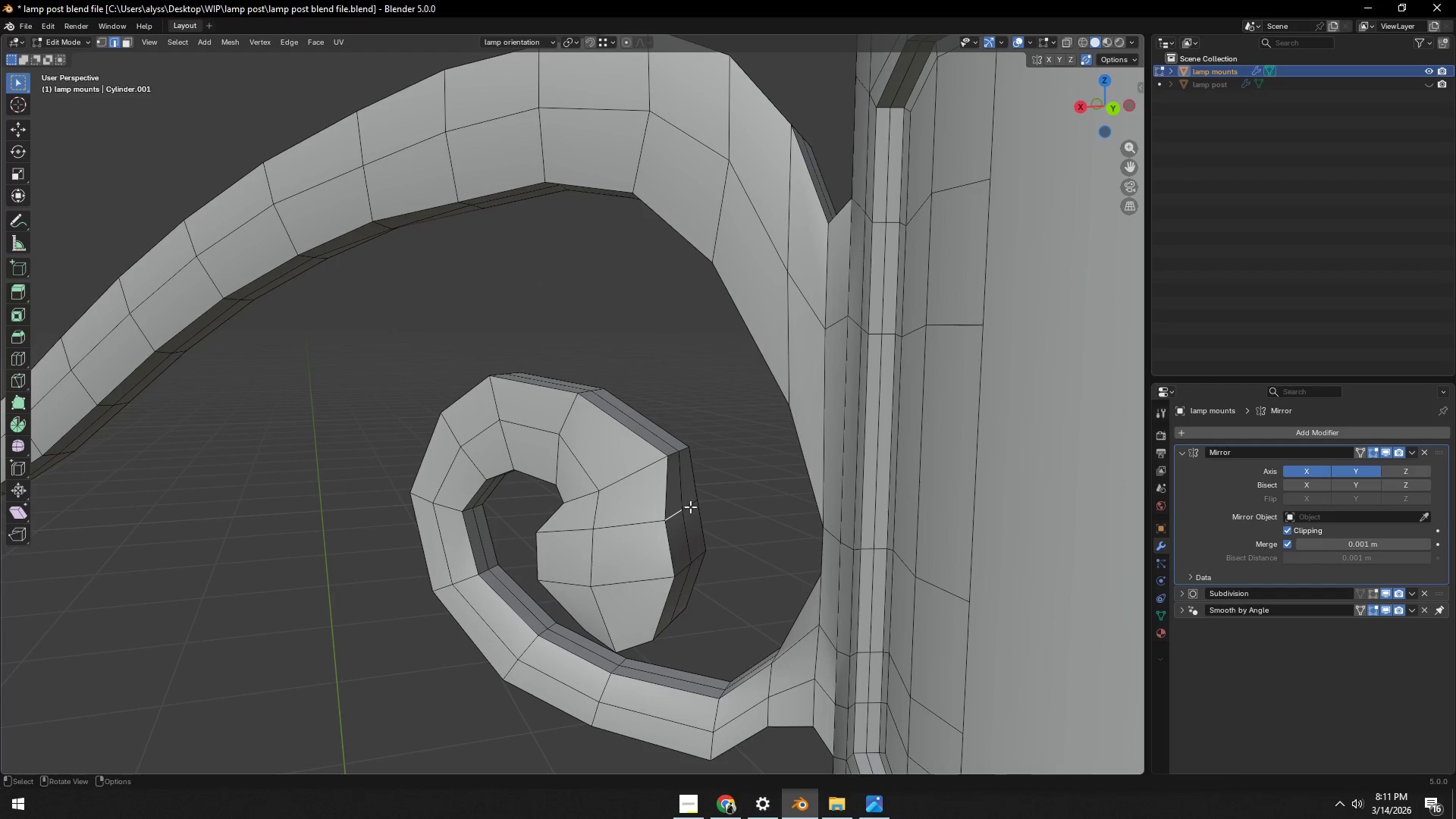 
key(Shift+ShiftLeft)
 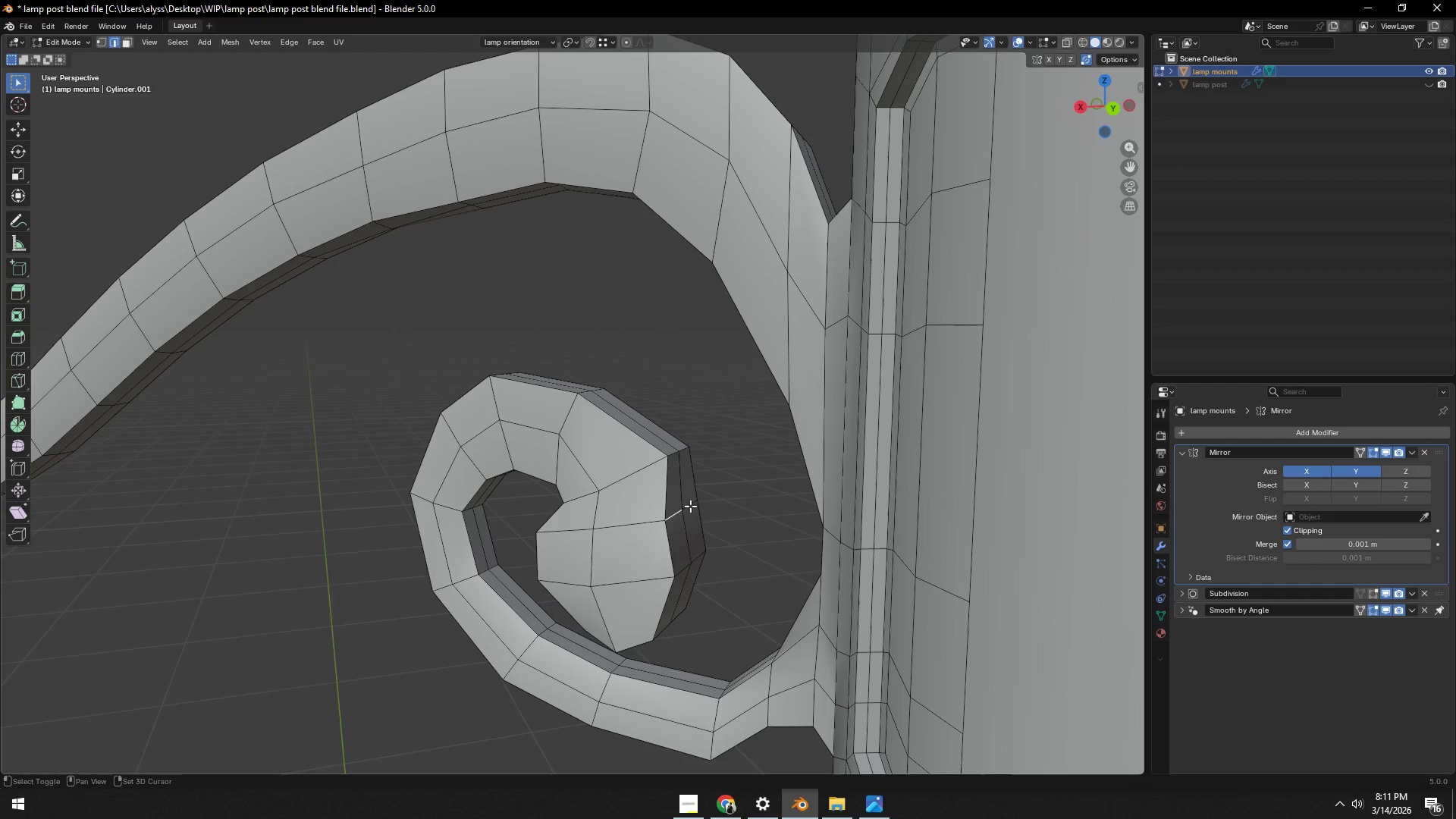 
double_click([690, 506])
 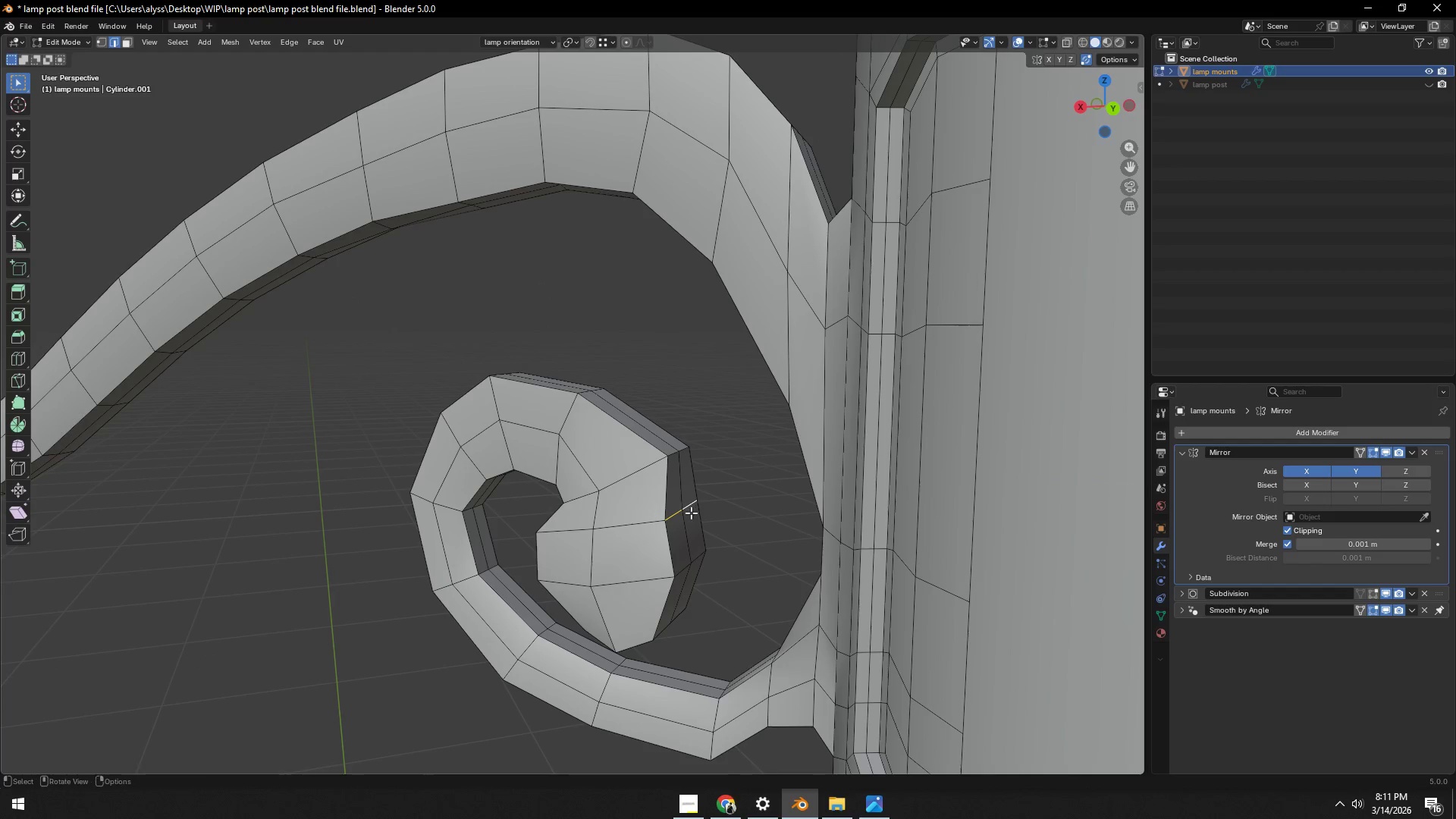 
type(gz)
 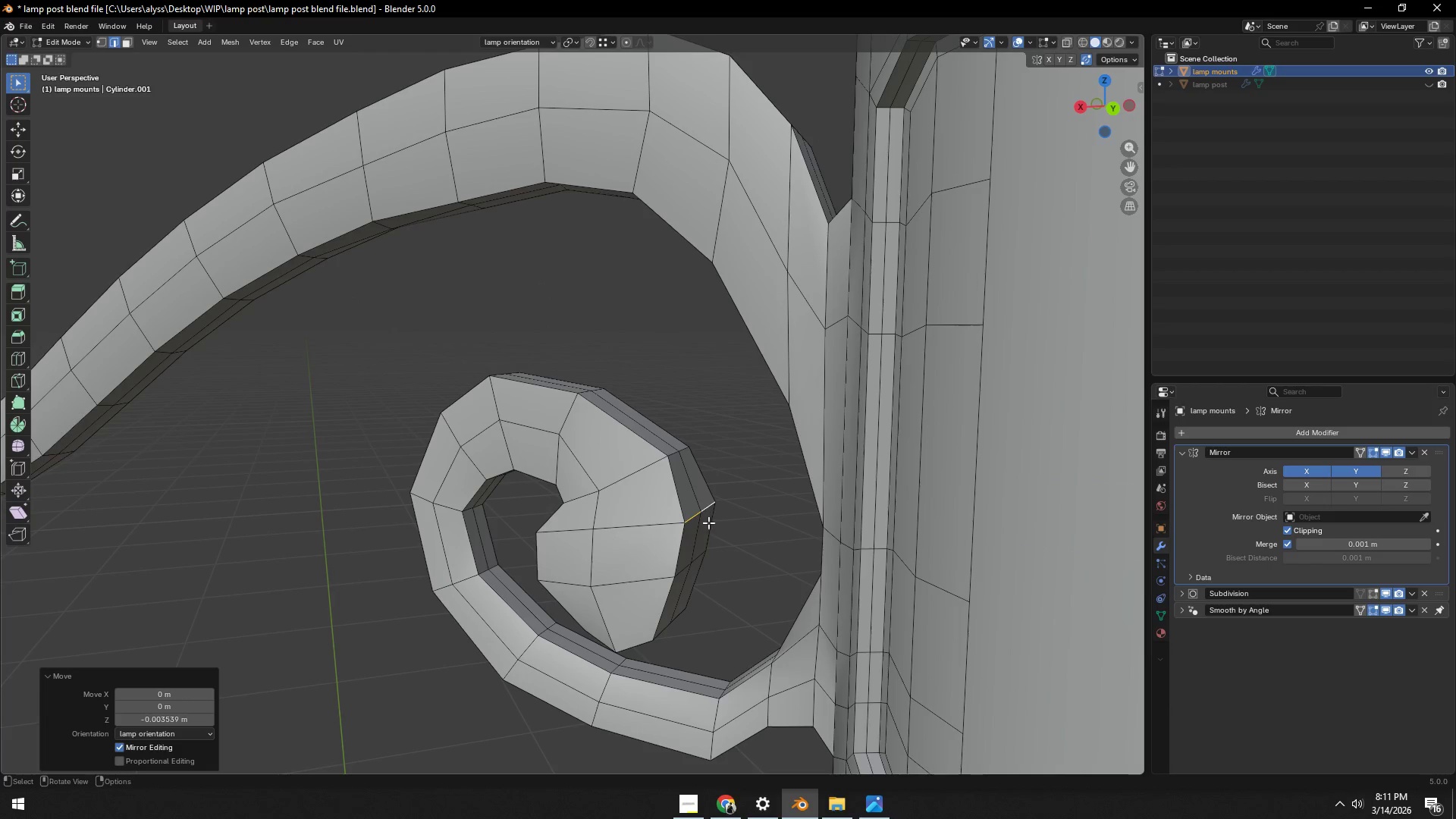 
double_click([679, 567])
 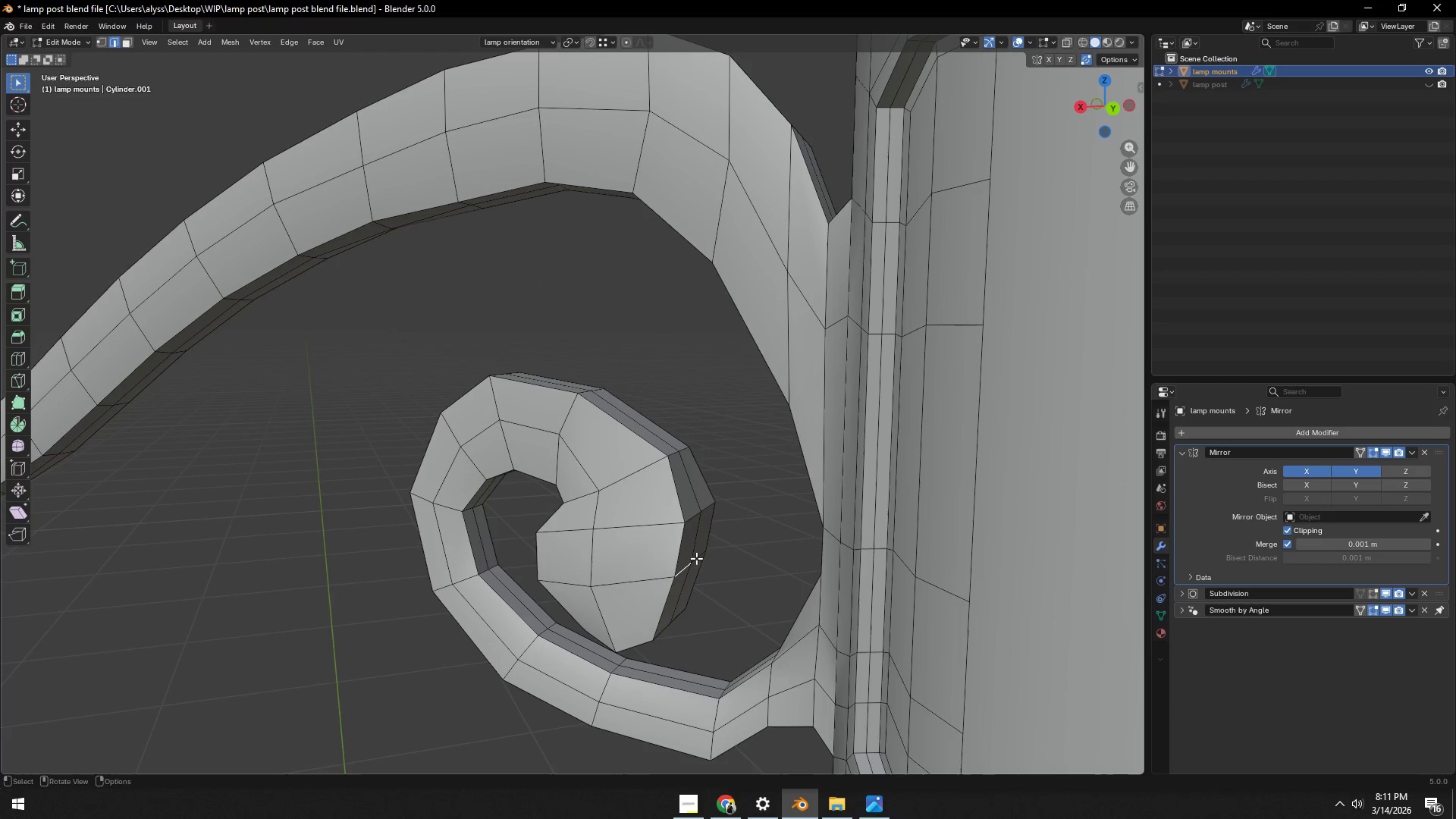 
hold_key(key=ShiftLeft, duration=0.41)
triple_click([698, 555])
 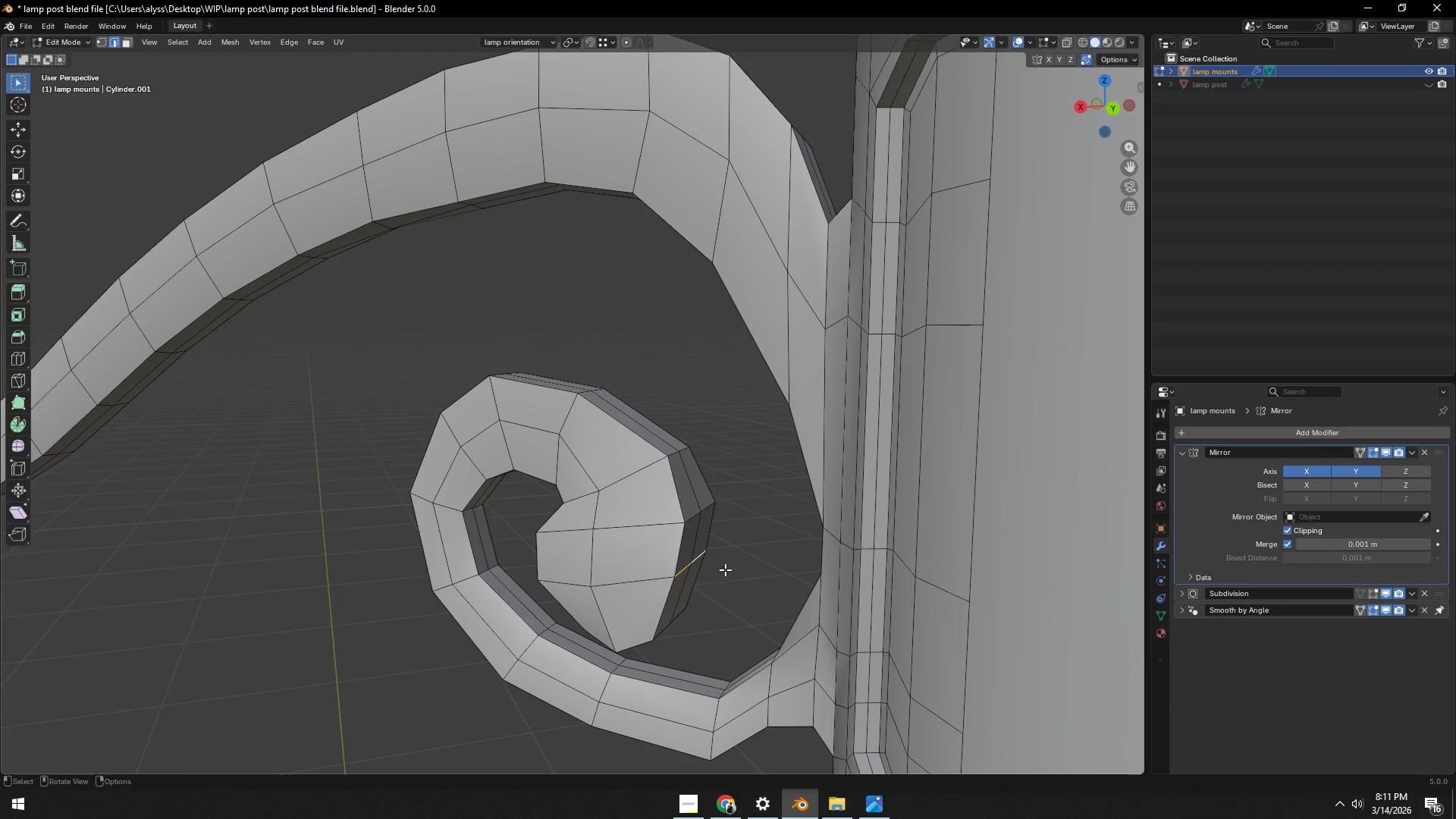 
type(gz)
 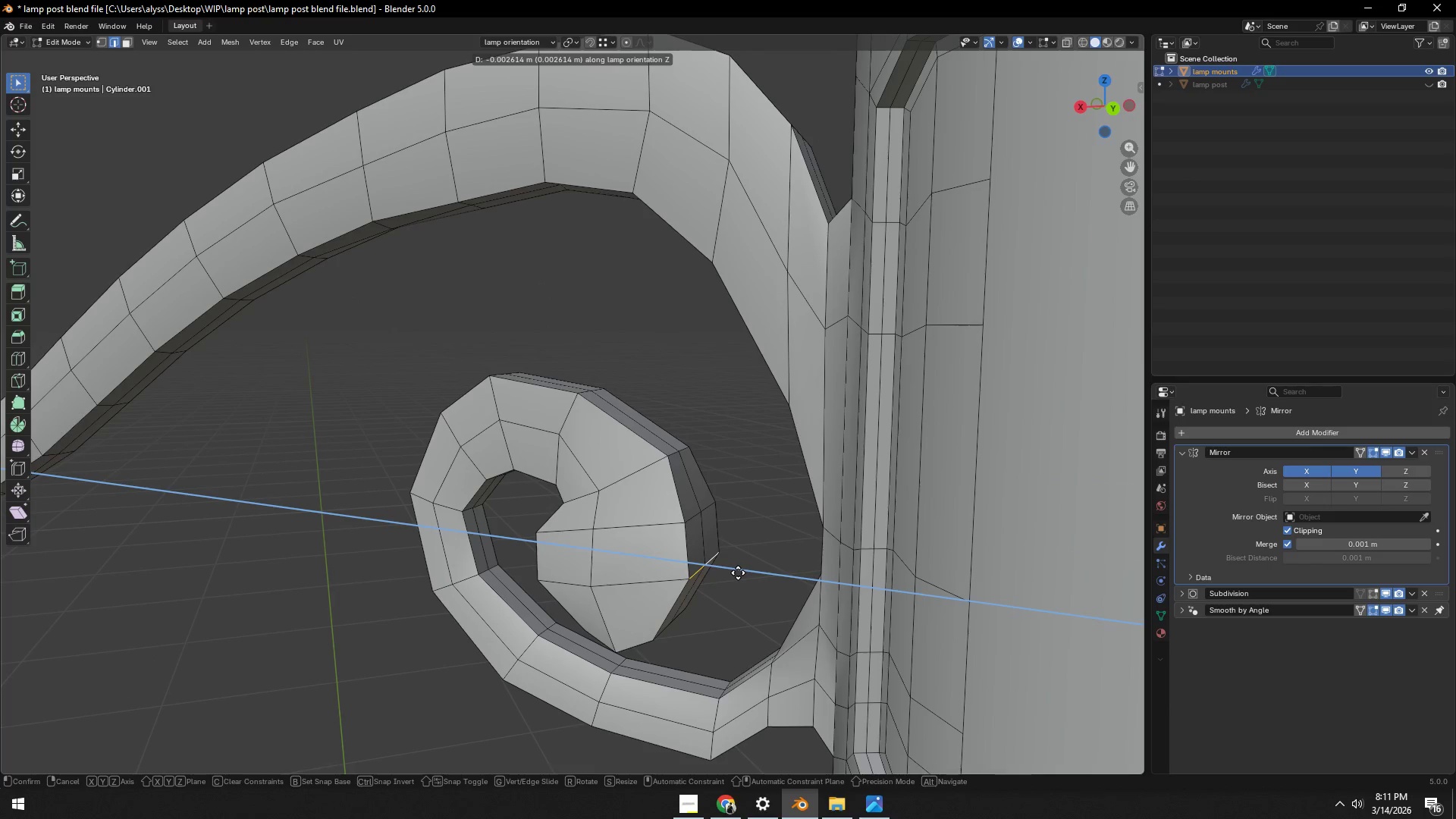 
left_click([738, 573])
 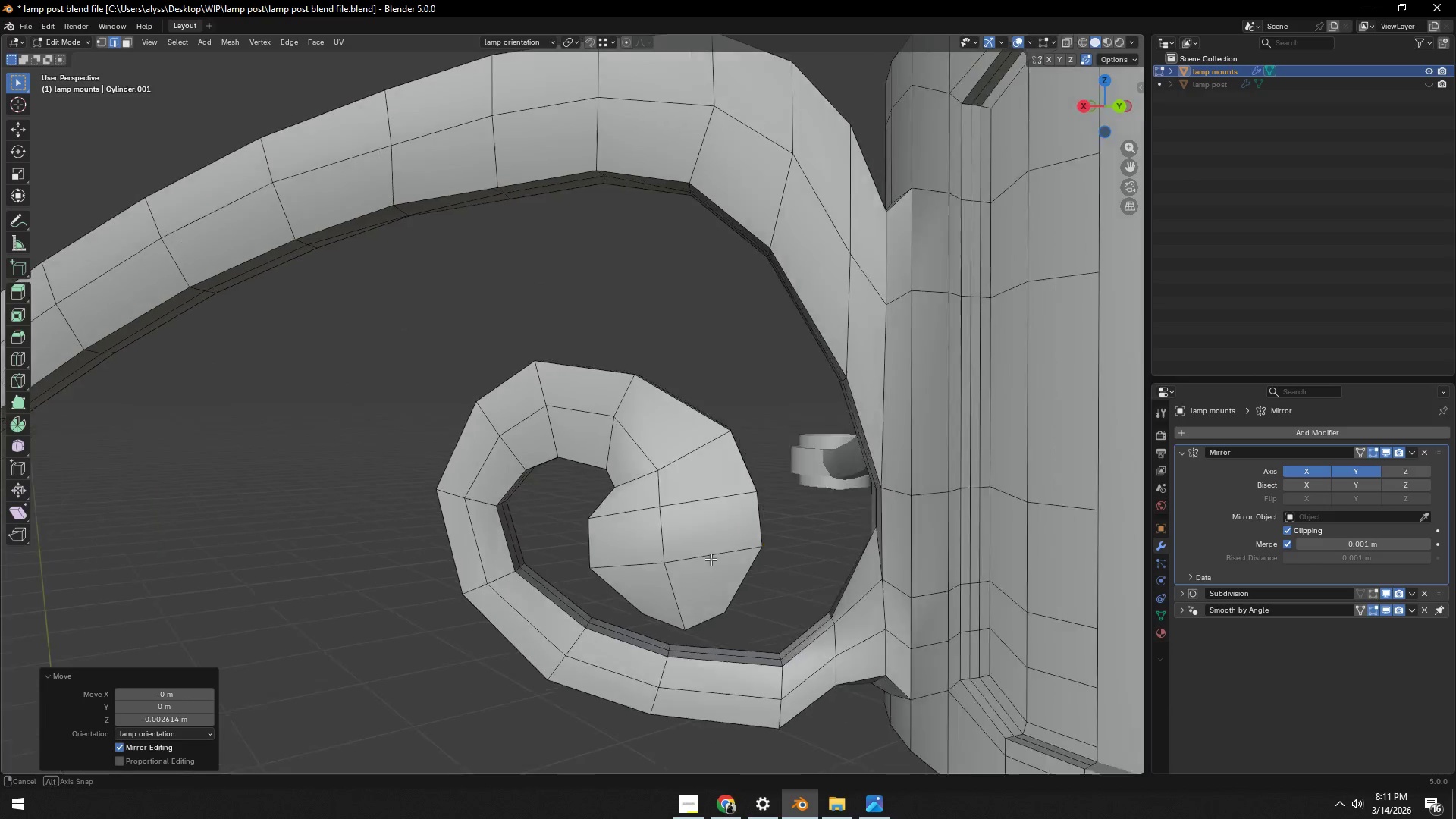 
key(Tab)
 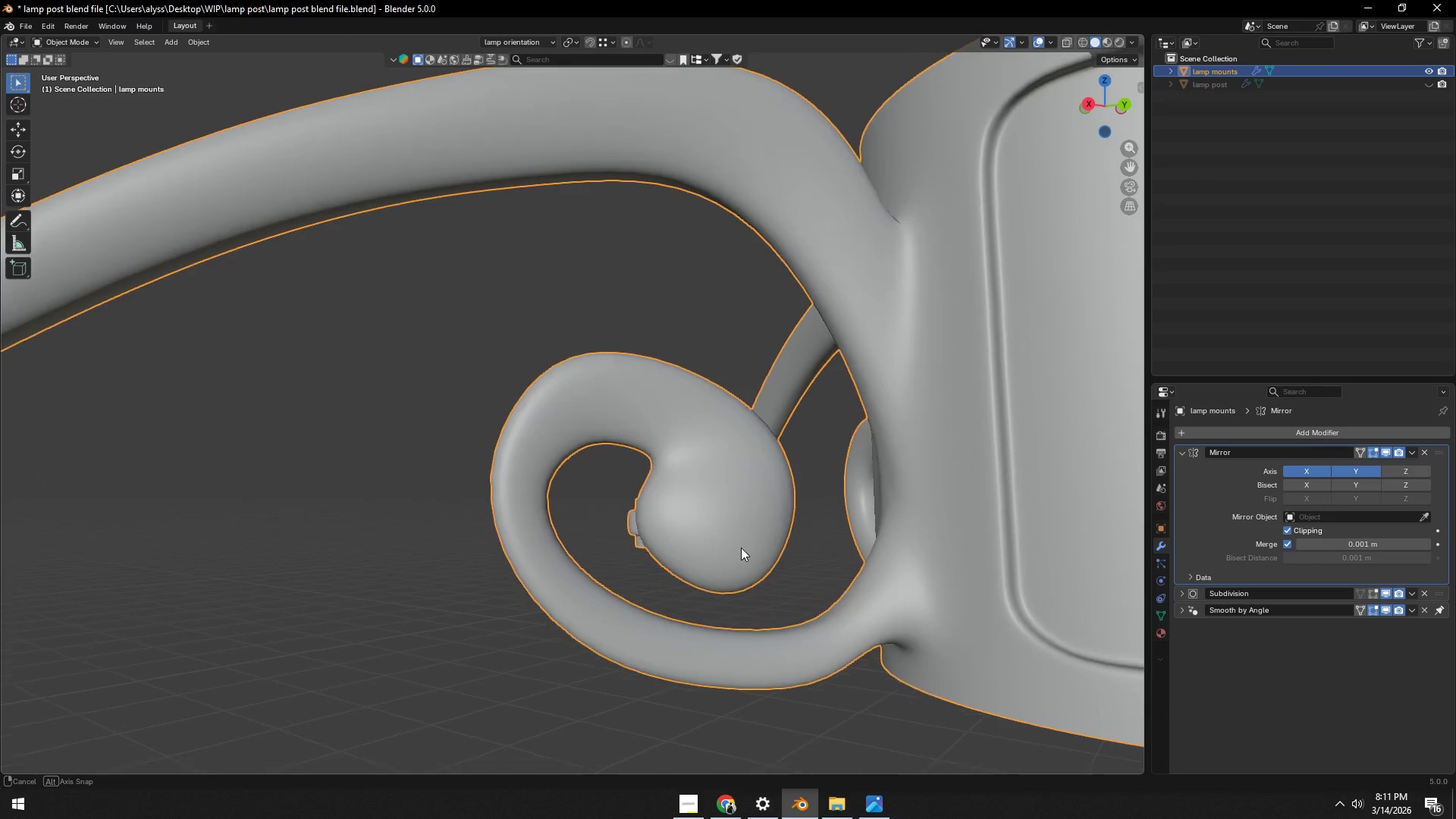 
key(Tab)
 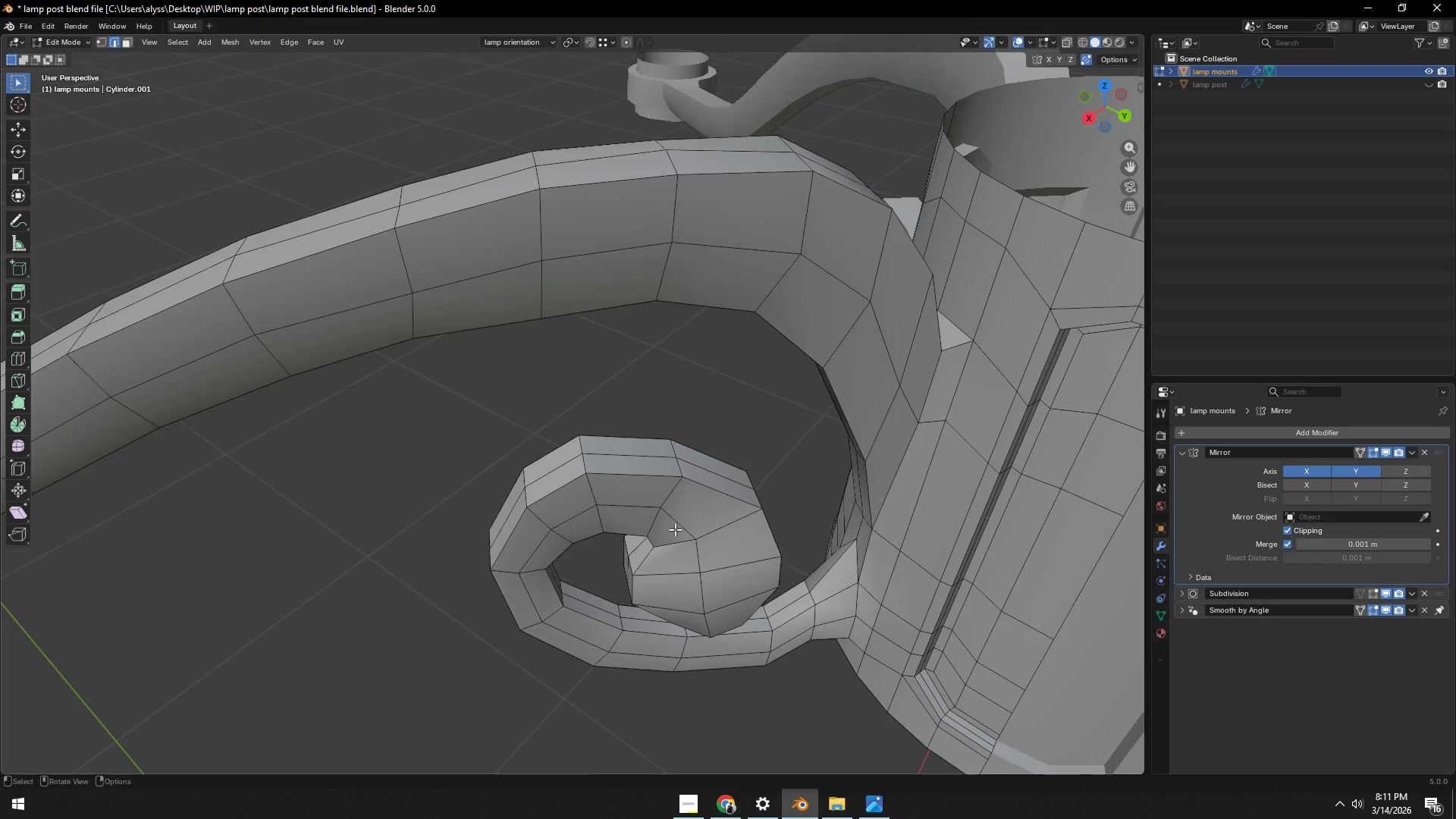 
scroll: coordinate [670, 530], scroll_direction: up, amount: 1.0
 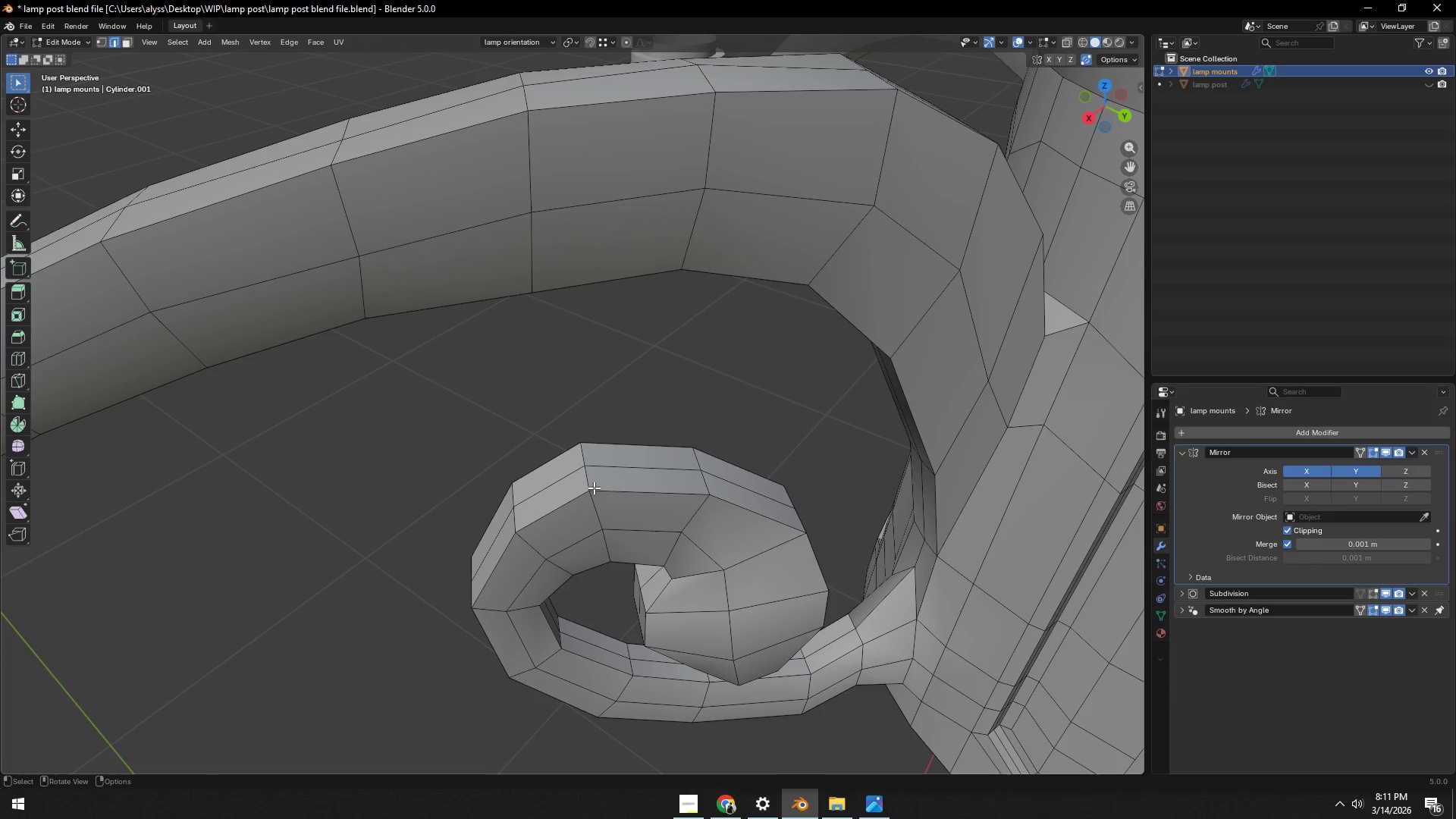 
left_click([588, 480])
 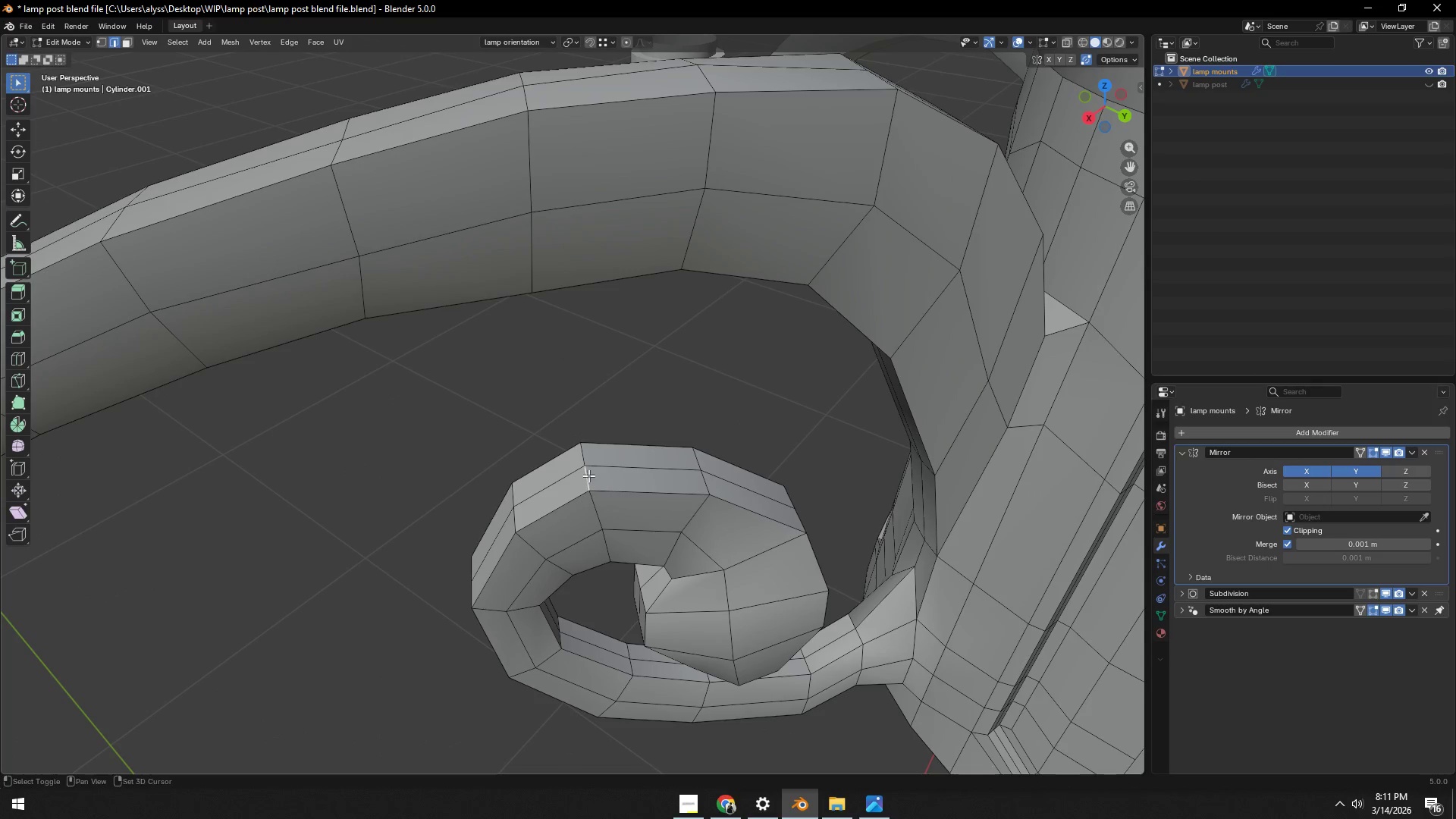 
hold_key(key=ShiftLeft, duration=0.33)
double_click([587, 450])
 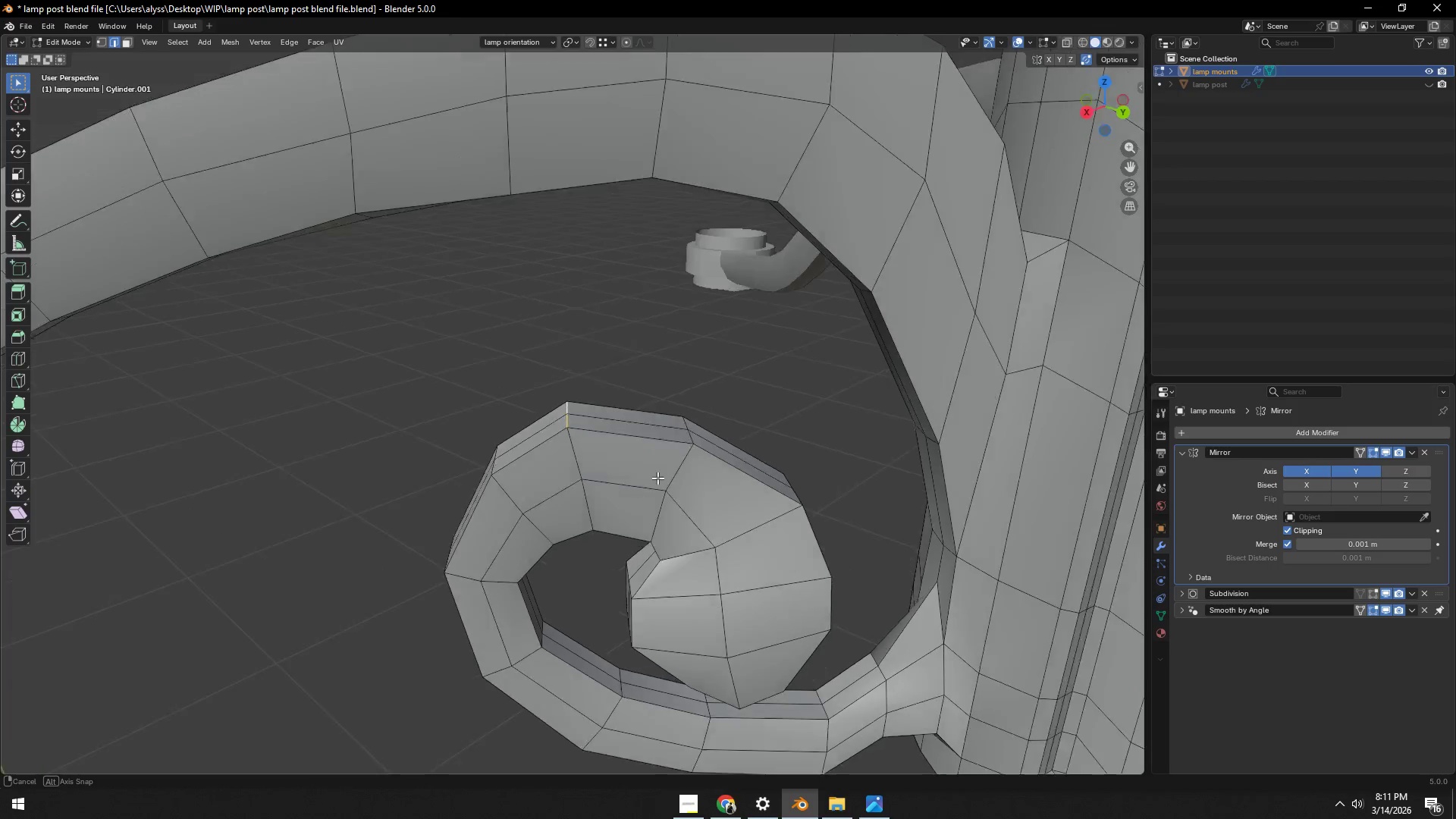 
type(gy)
 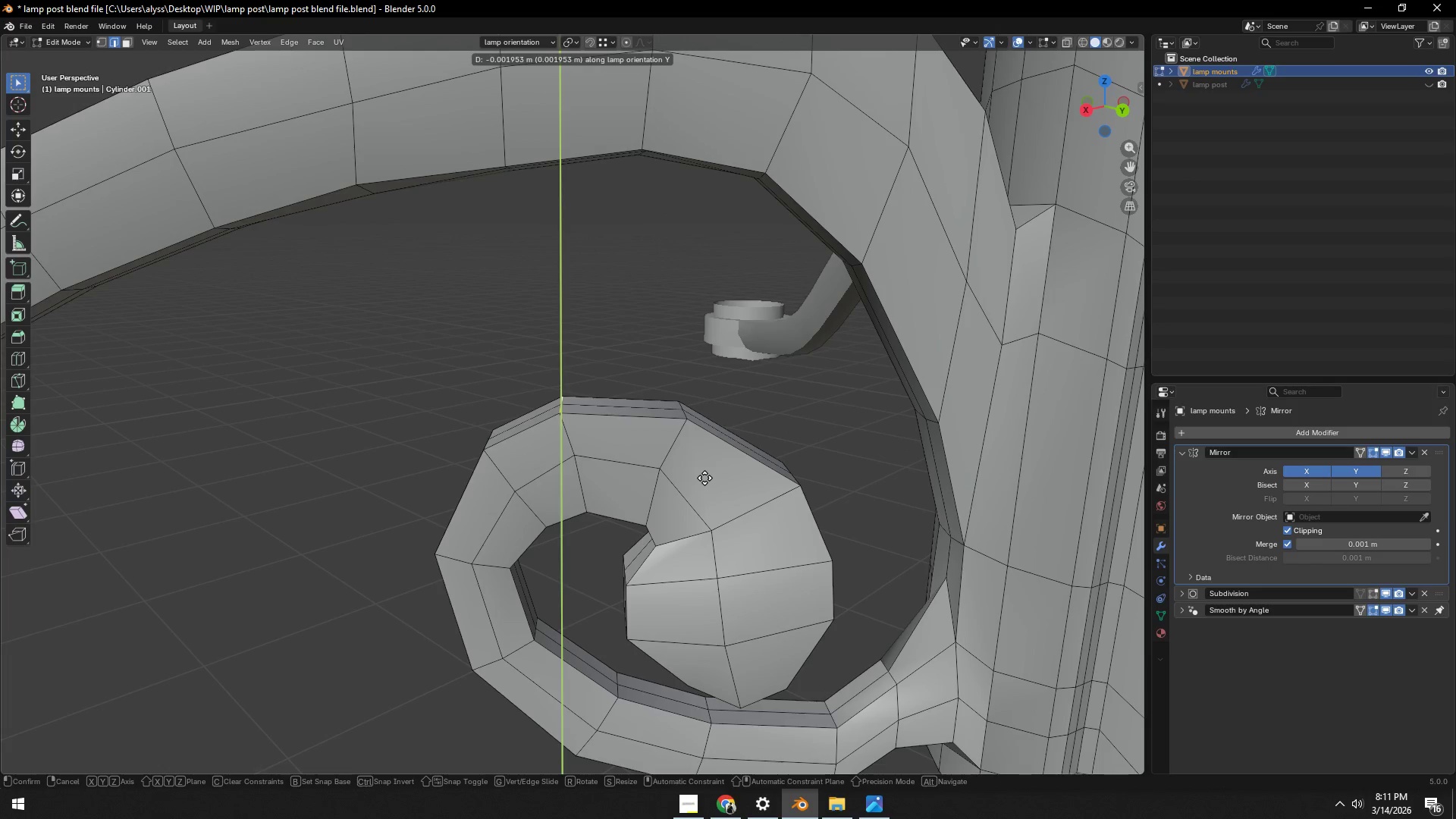 
left_click([704, 478])
 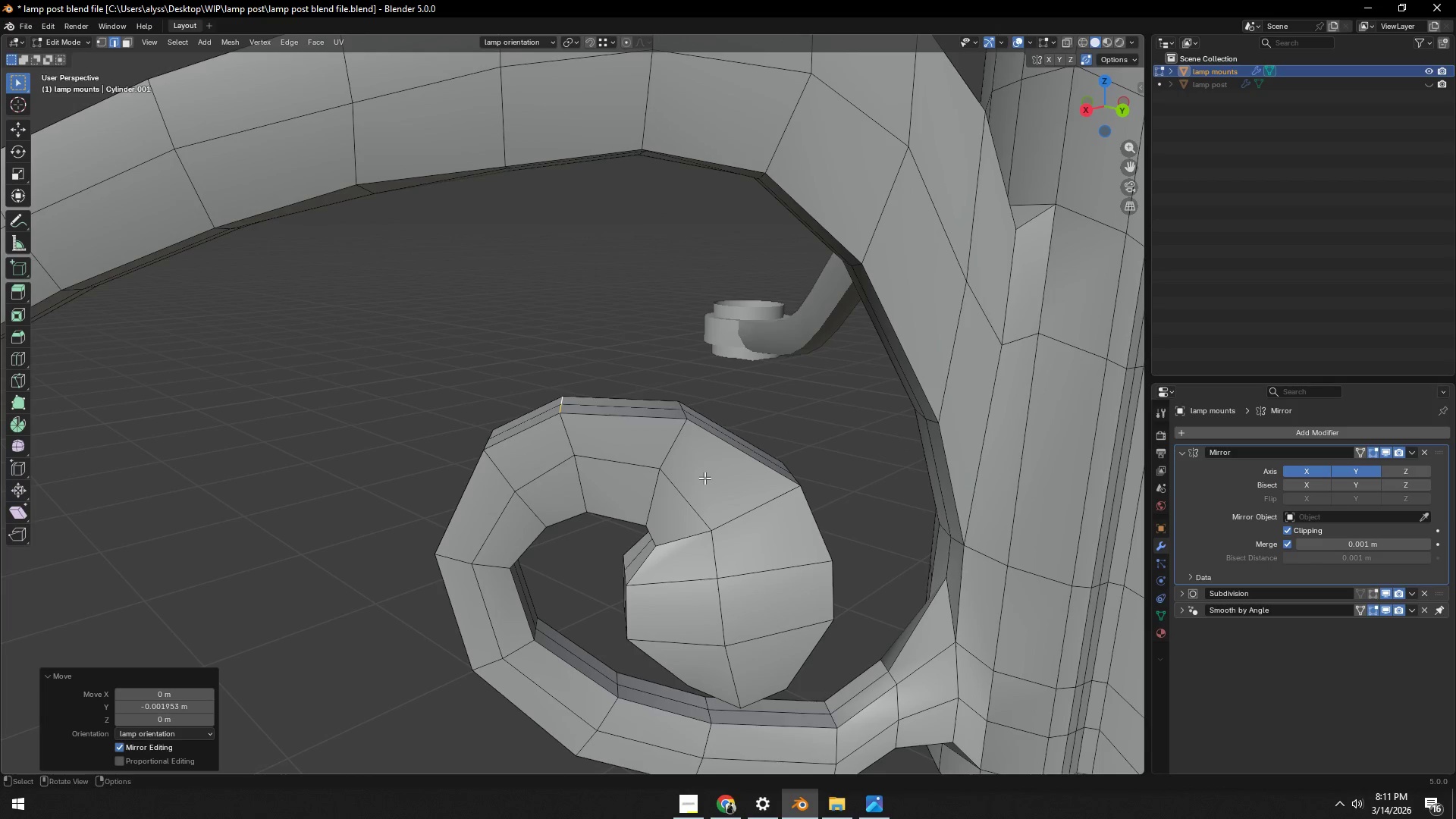 
key(Tab)
 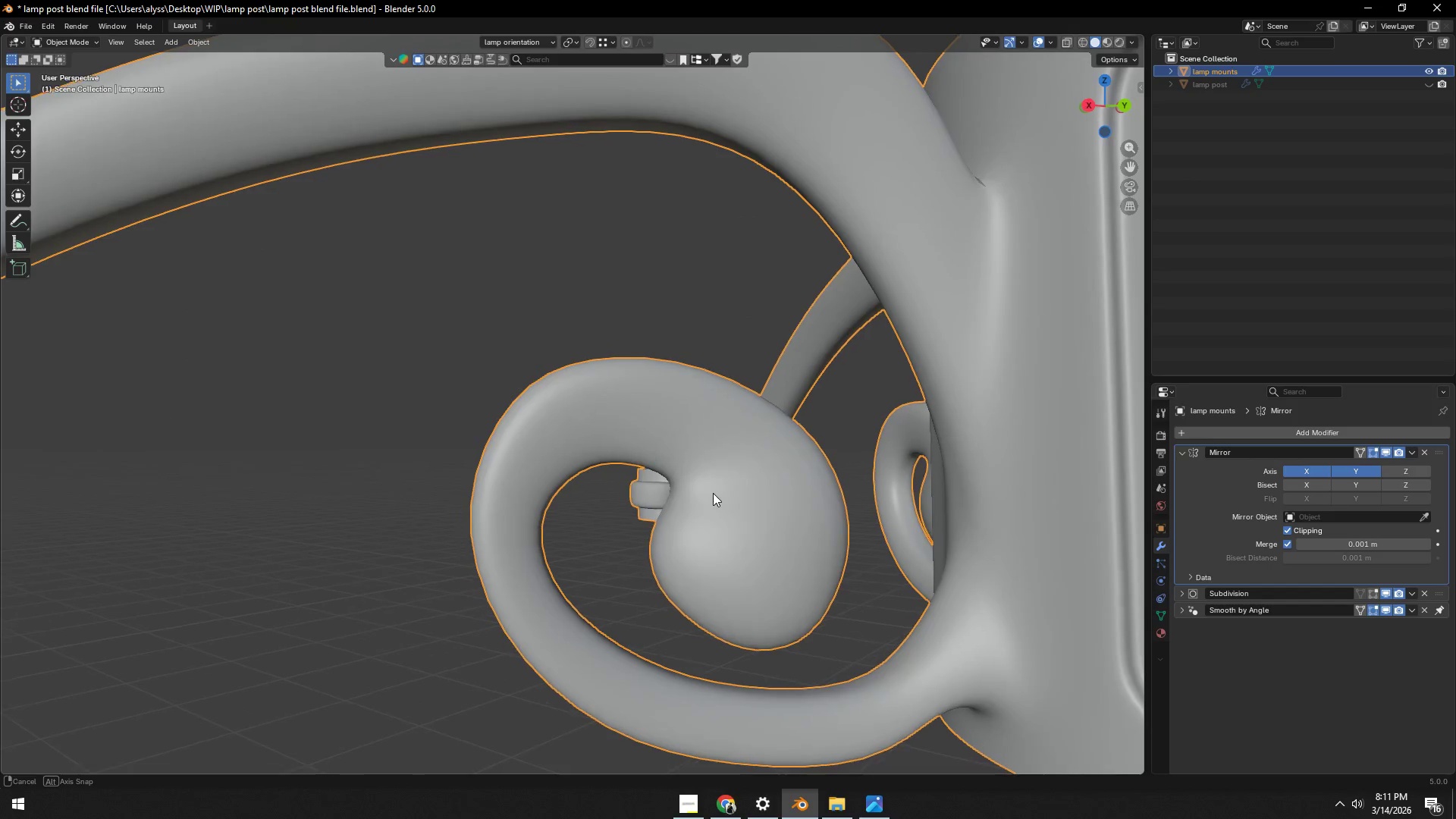 
scroll: coordinate [720, 500], scroll_direction: down, amount: 4.0
 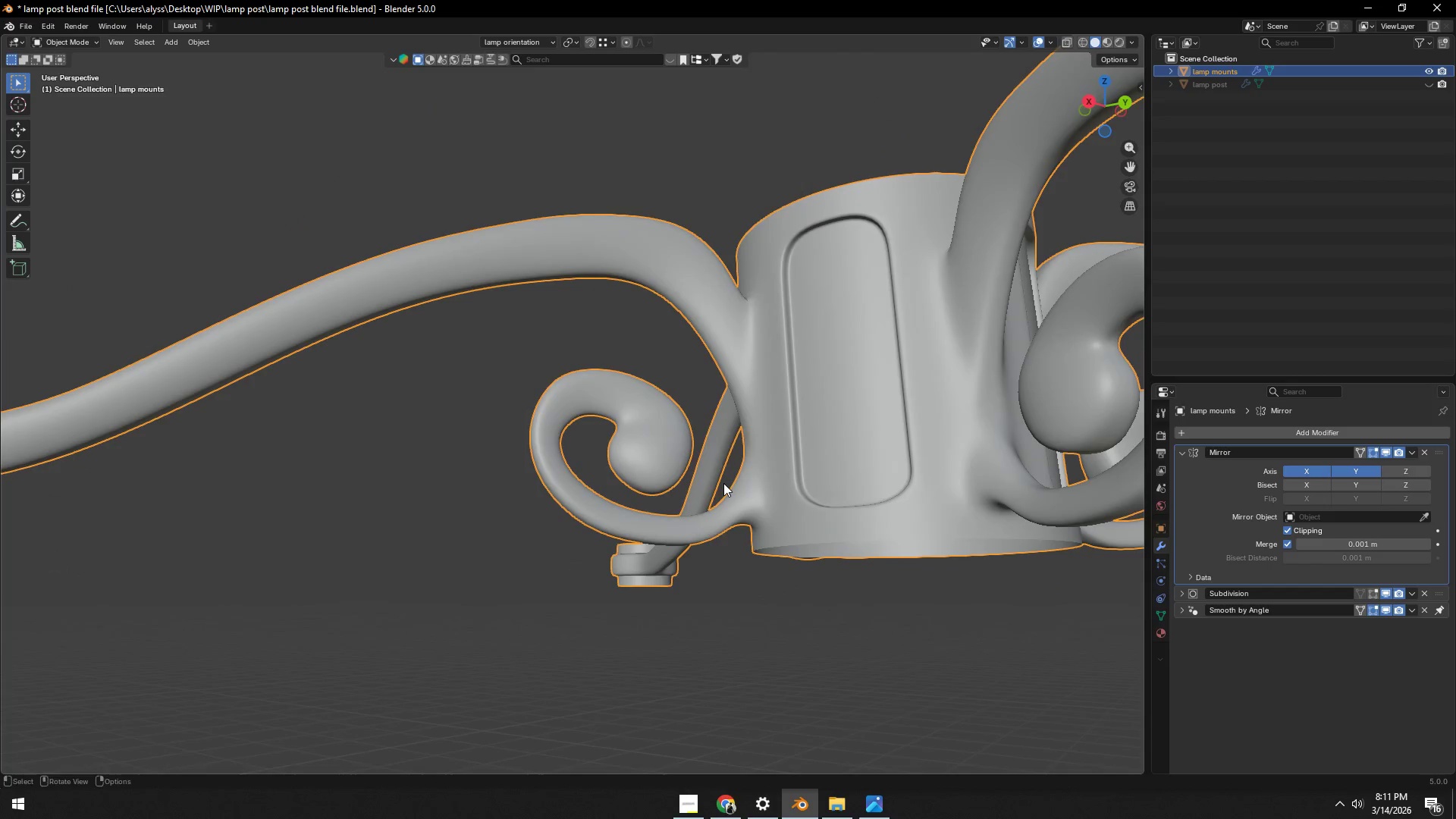 
left_click([456, 529])
 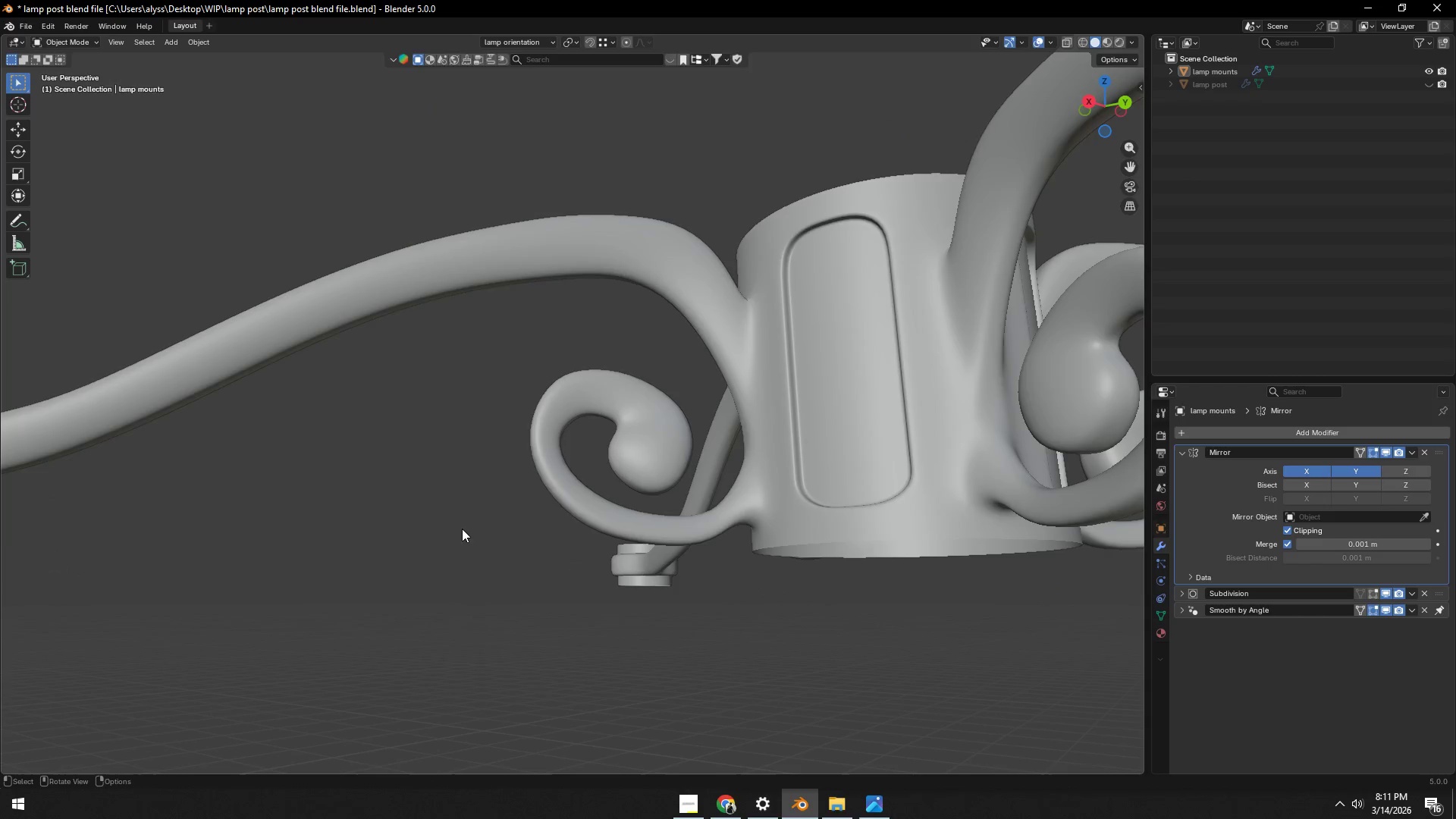 
key(Tab)
 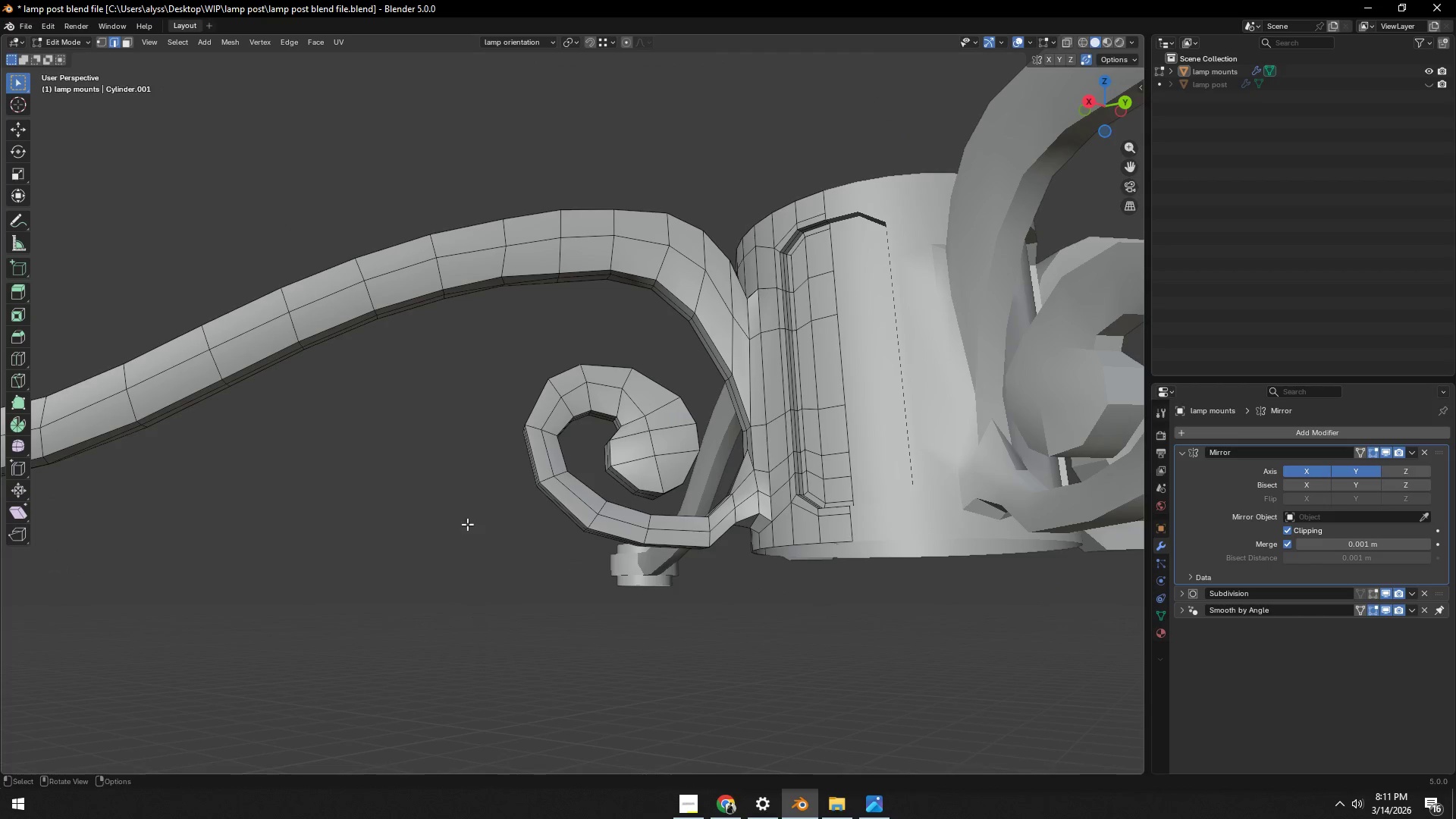 
key(Control+ControlLeft)
 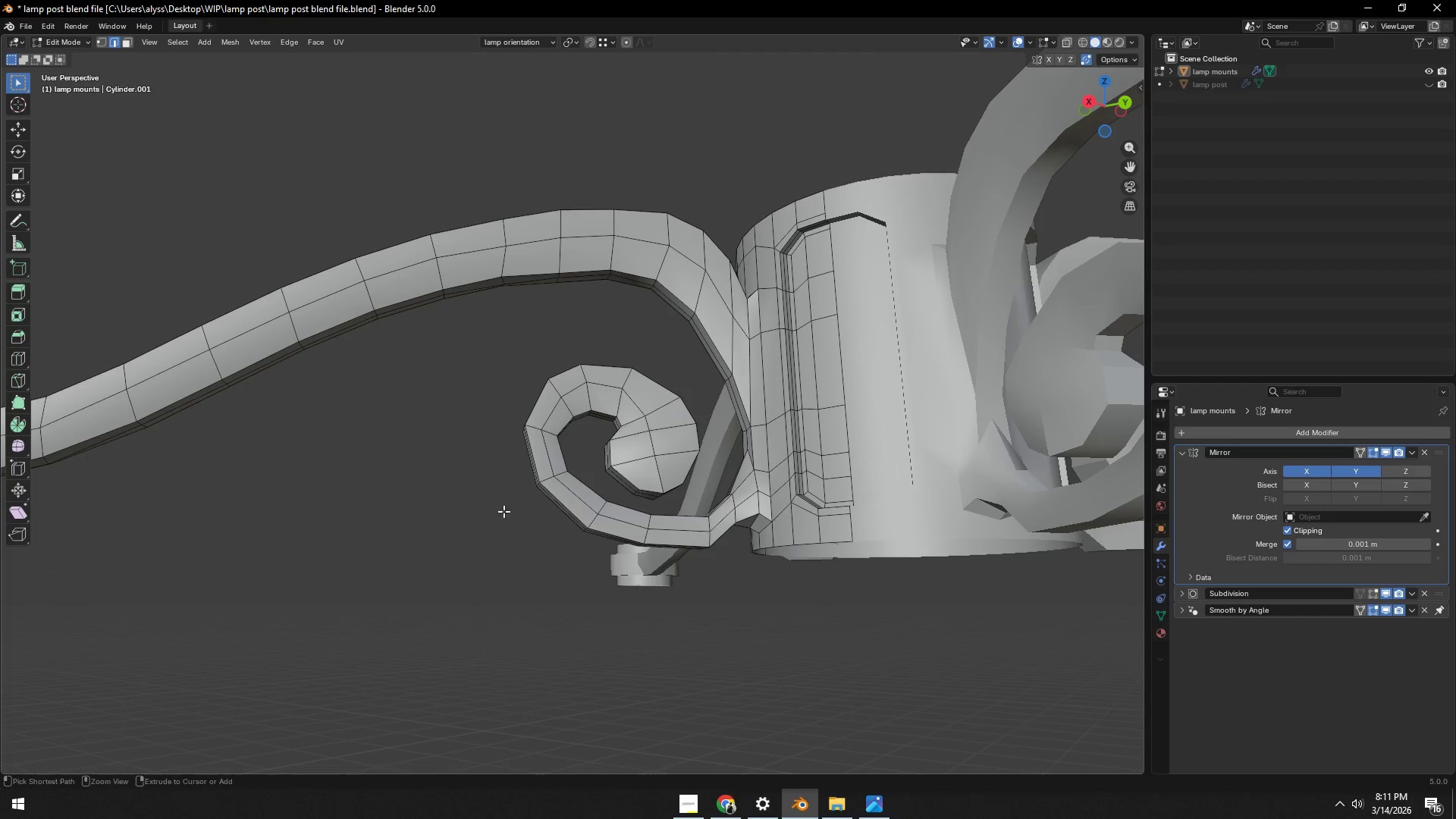 
key(Control+S)
 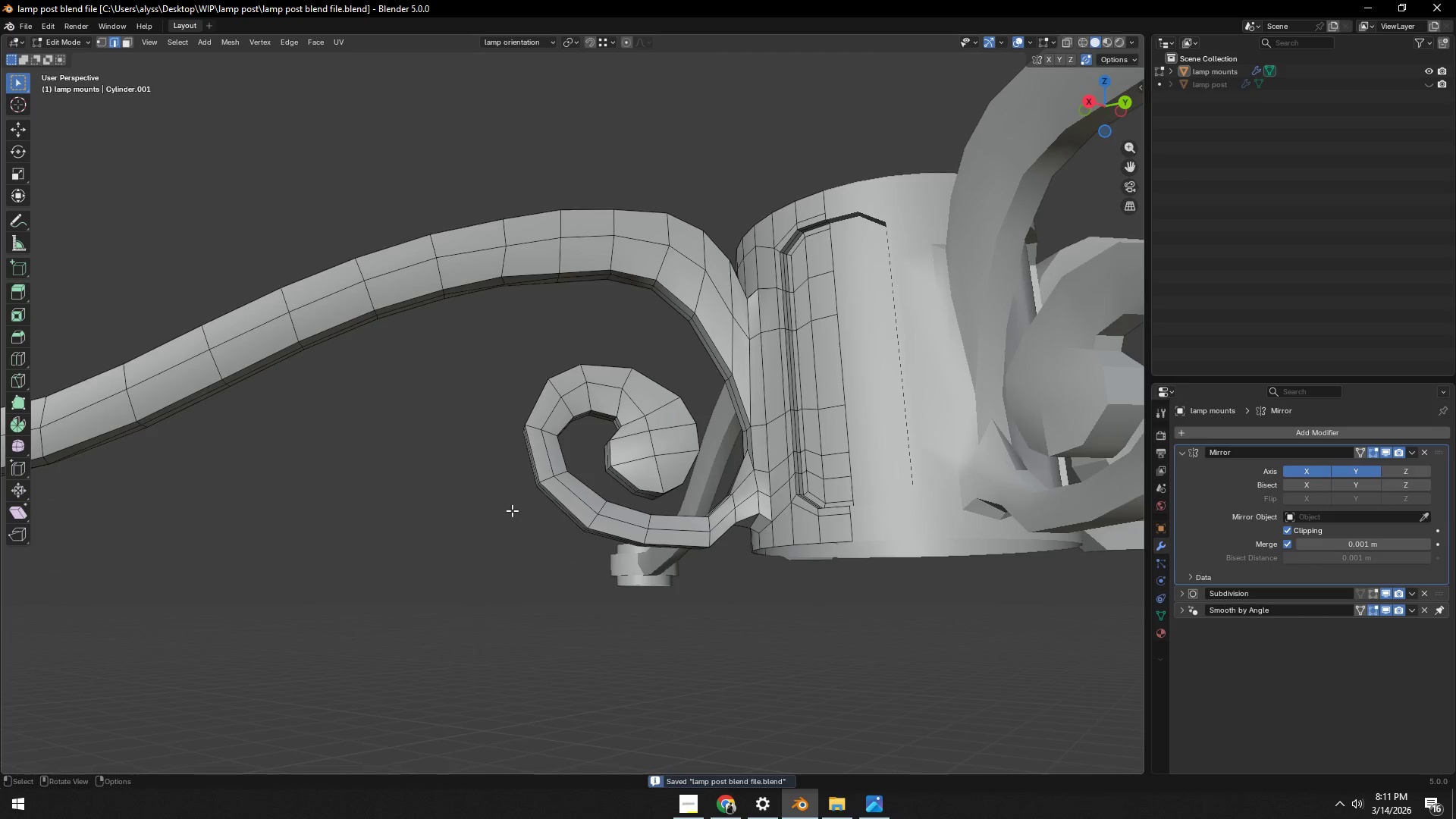 
scroll: coordinate [514, 510], scroll_direction: down, amount: 3.0
 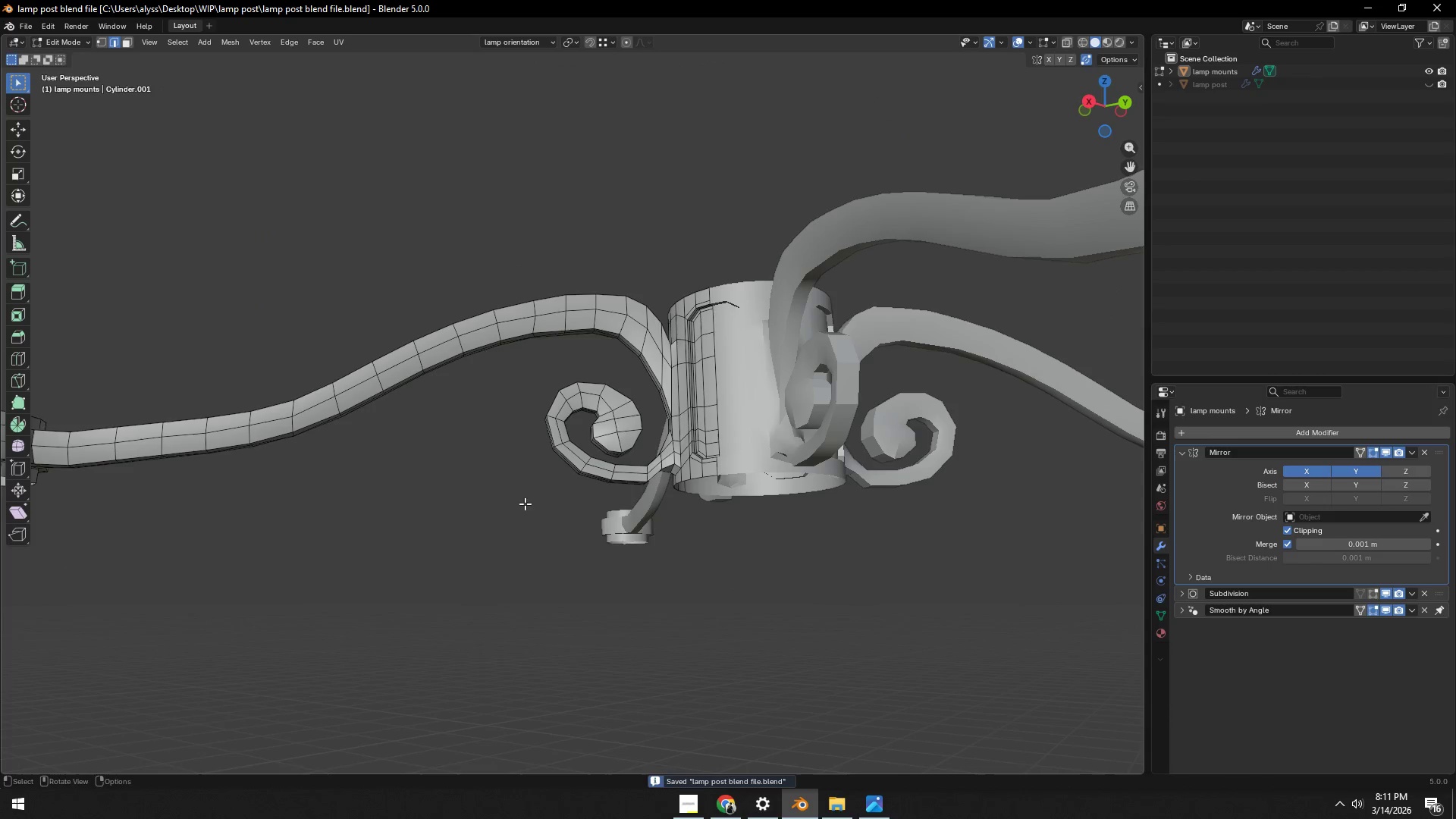 
hold_key(key=ShiftLeft, duration=0.39)
 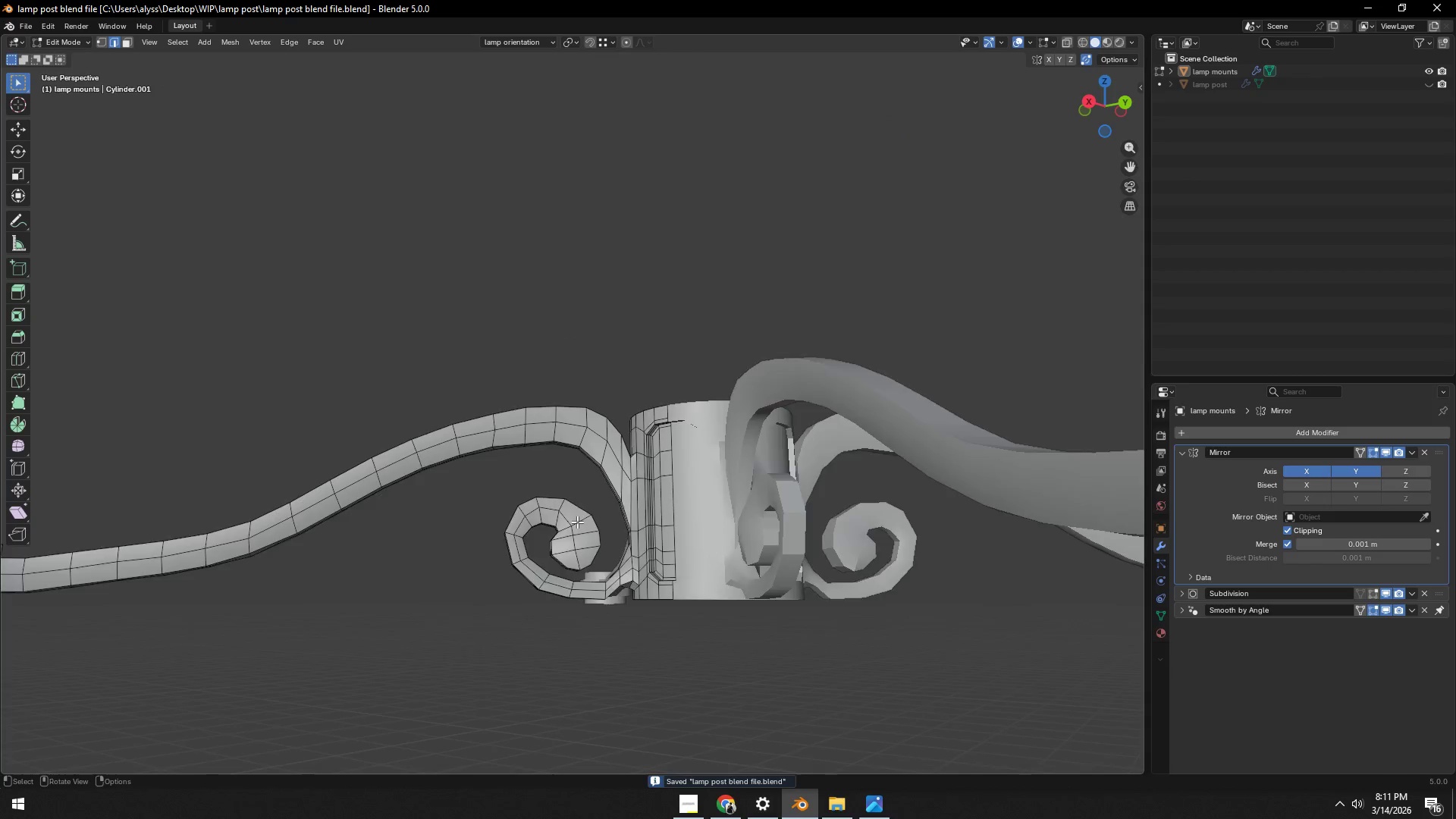 
scroll: coordinate [654, 560], scroll_direction: up, amount: 6.0
 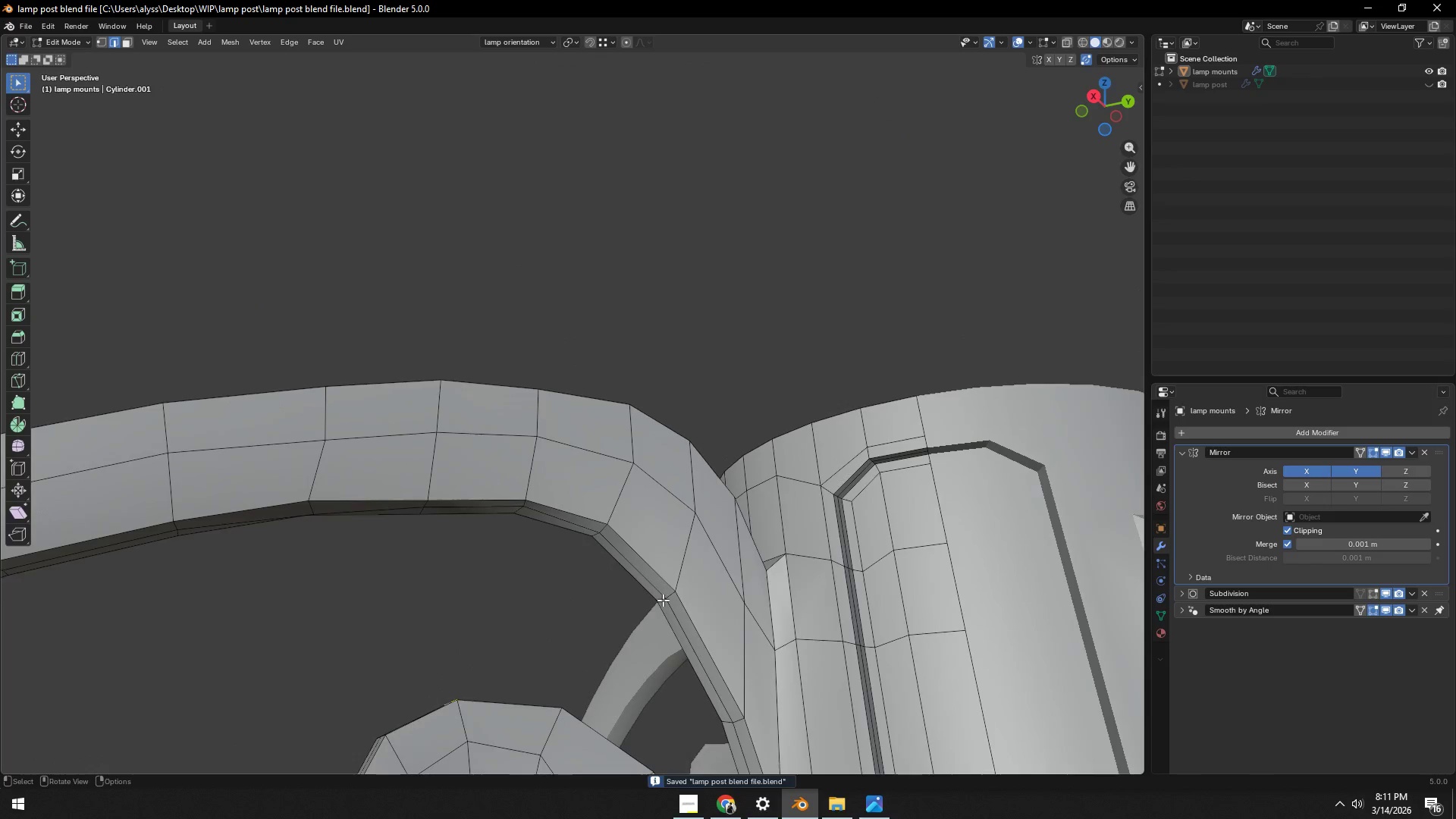 
left_click([667, 593])
 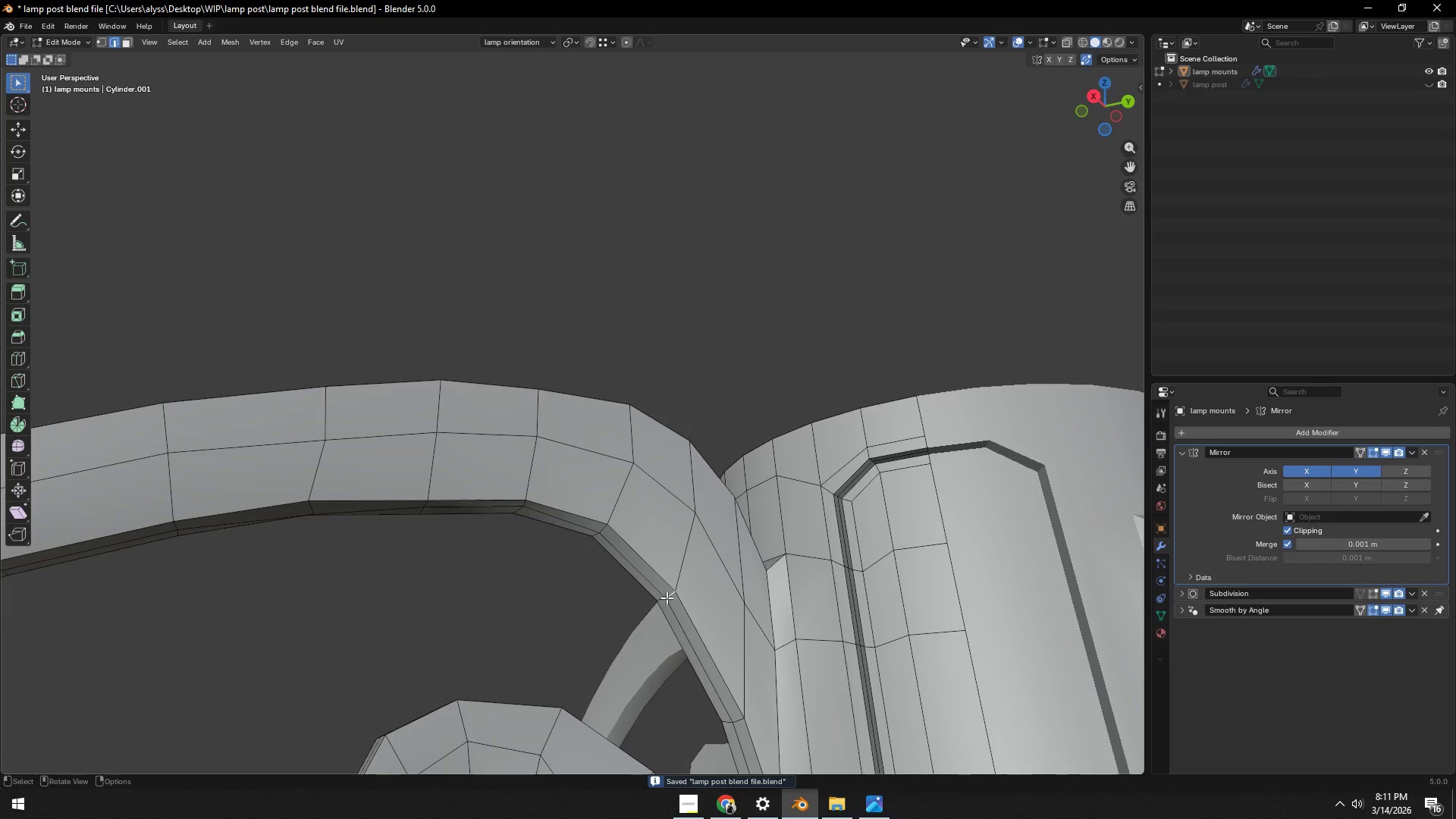 
hold_key(key=ShiftLeft, duration=0.34)
double_click([657, 598])
 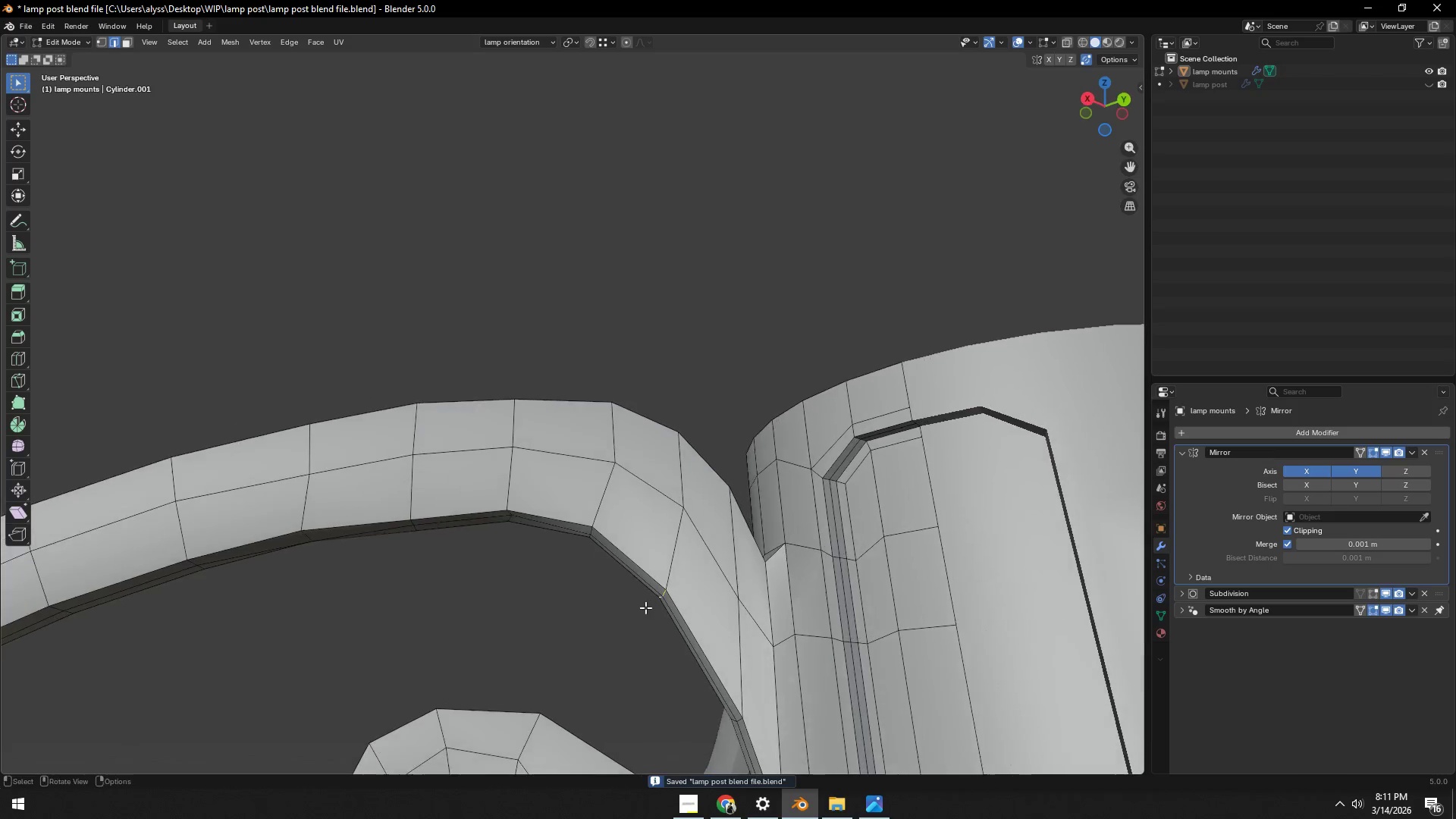 
type(gz)
 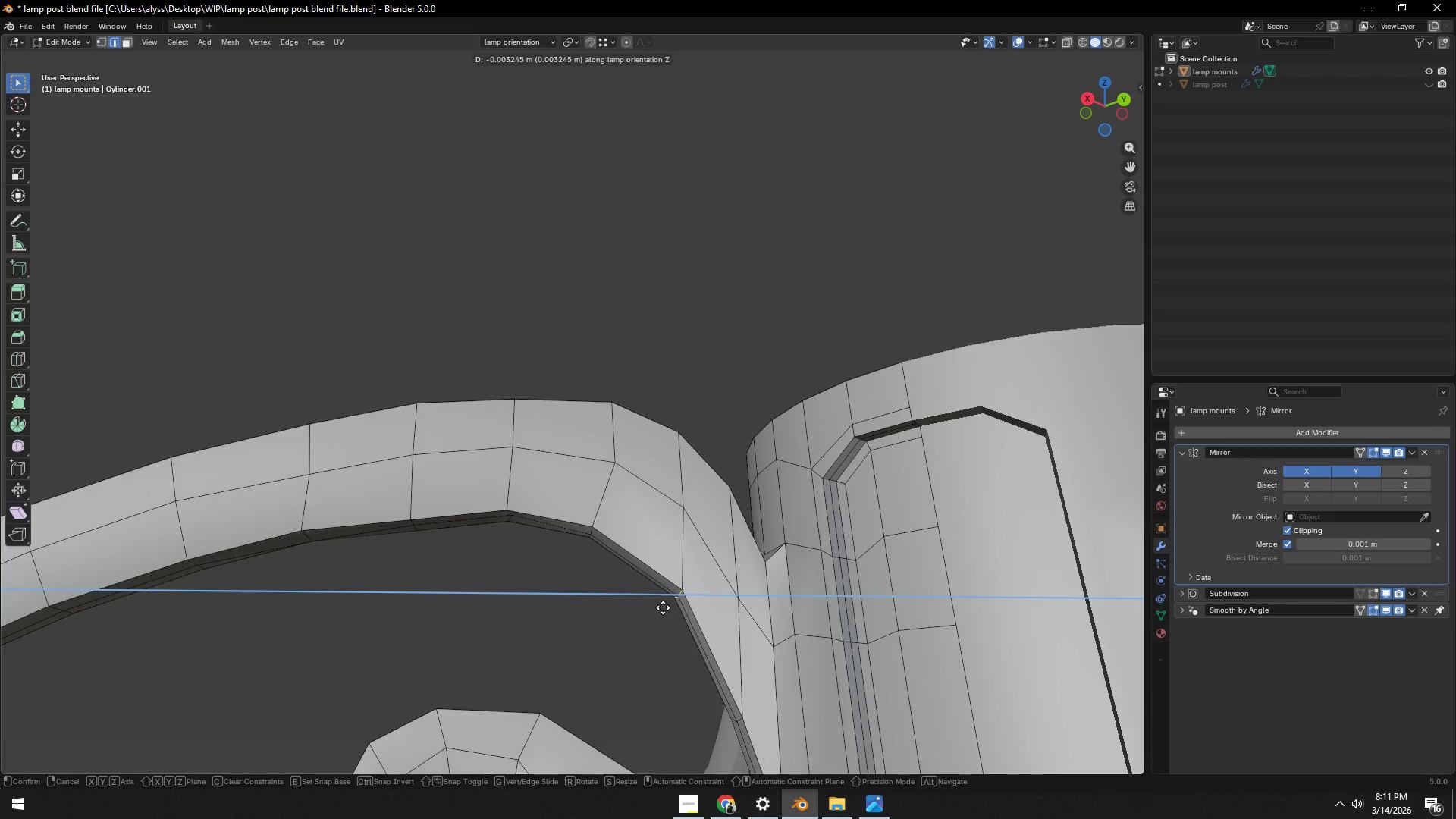 
left_click([663, 607])
 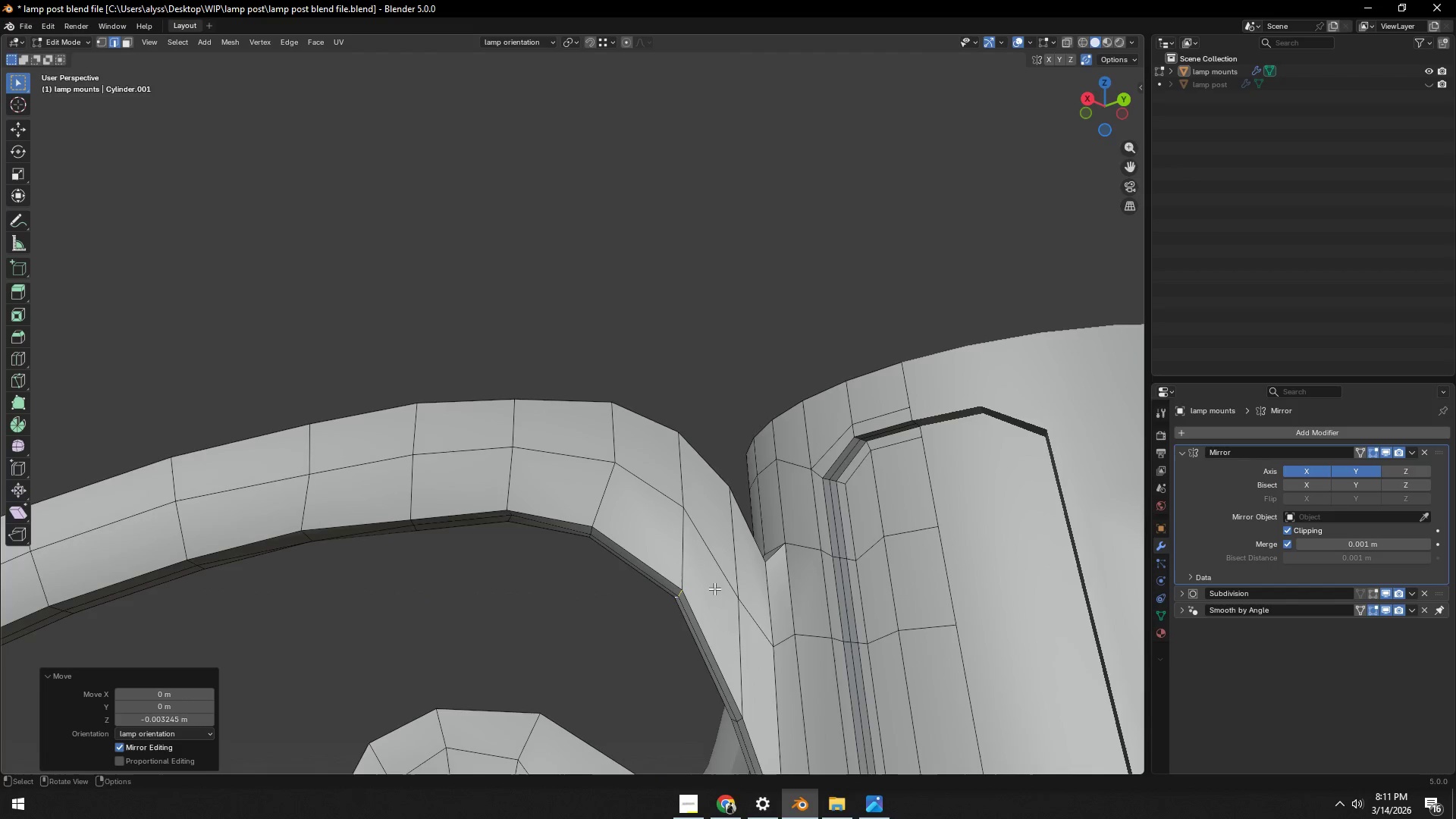 
scroll: coordinate [730, 573], scroll_direction: down, amount: 2.0
 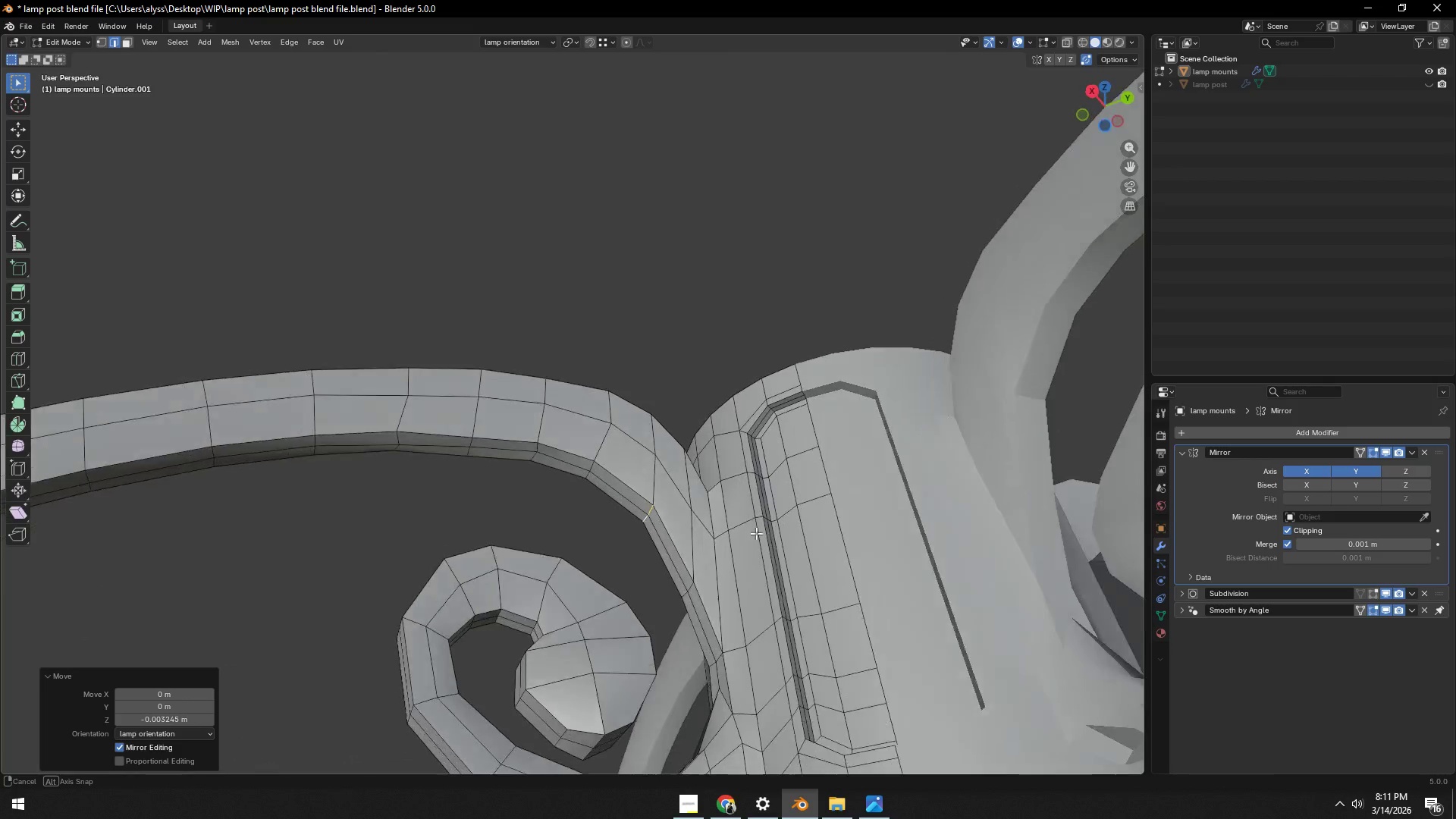 
left_click([692, 582])
 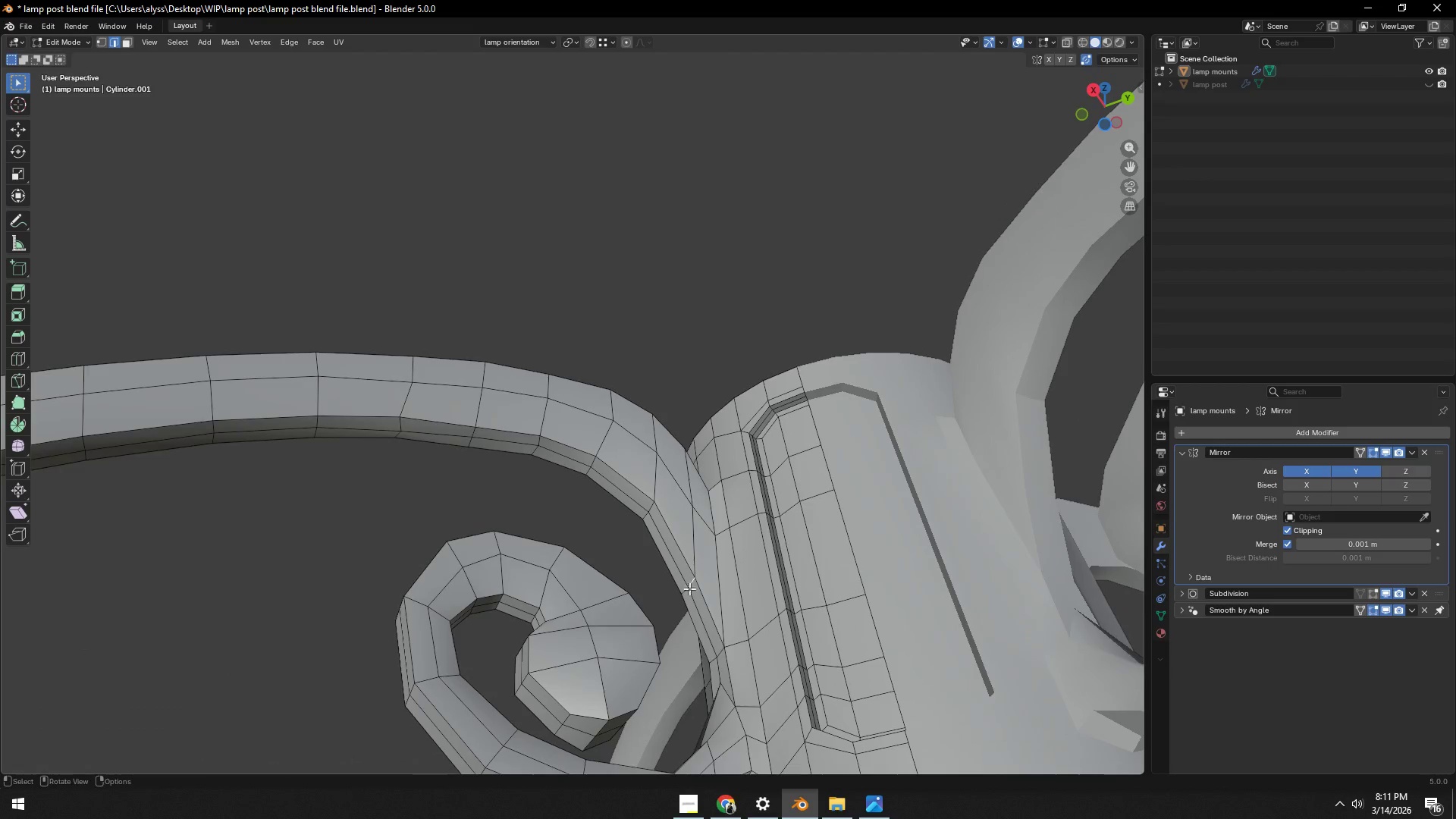 
hold_key(key=ShiftLeft, duration=0.34)
double_click([683, 592])
 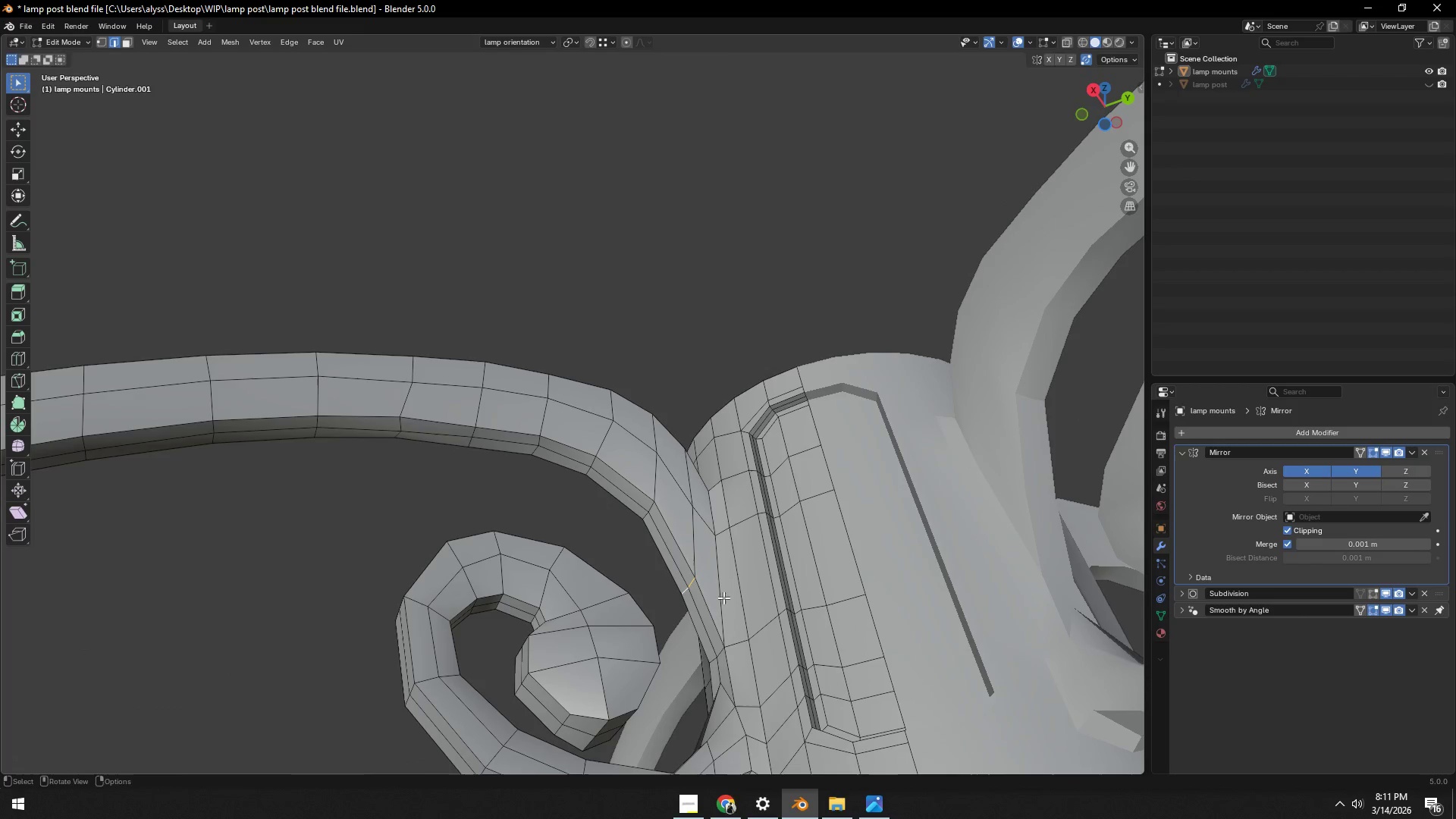 
type(gg)
 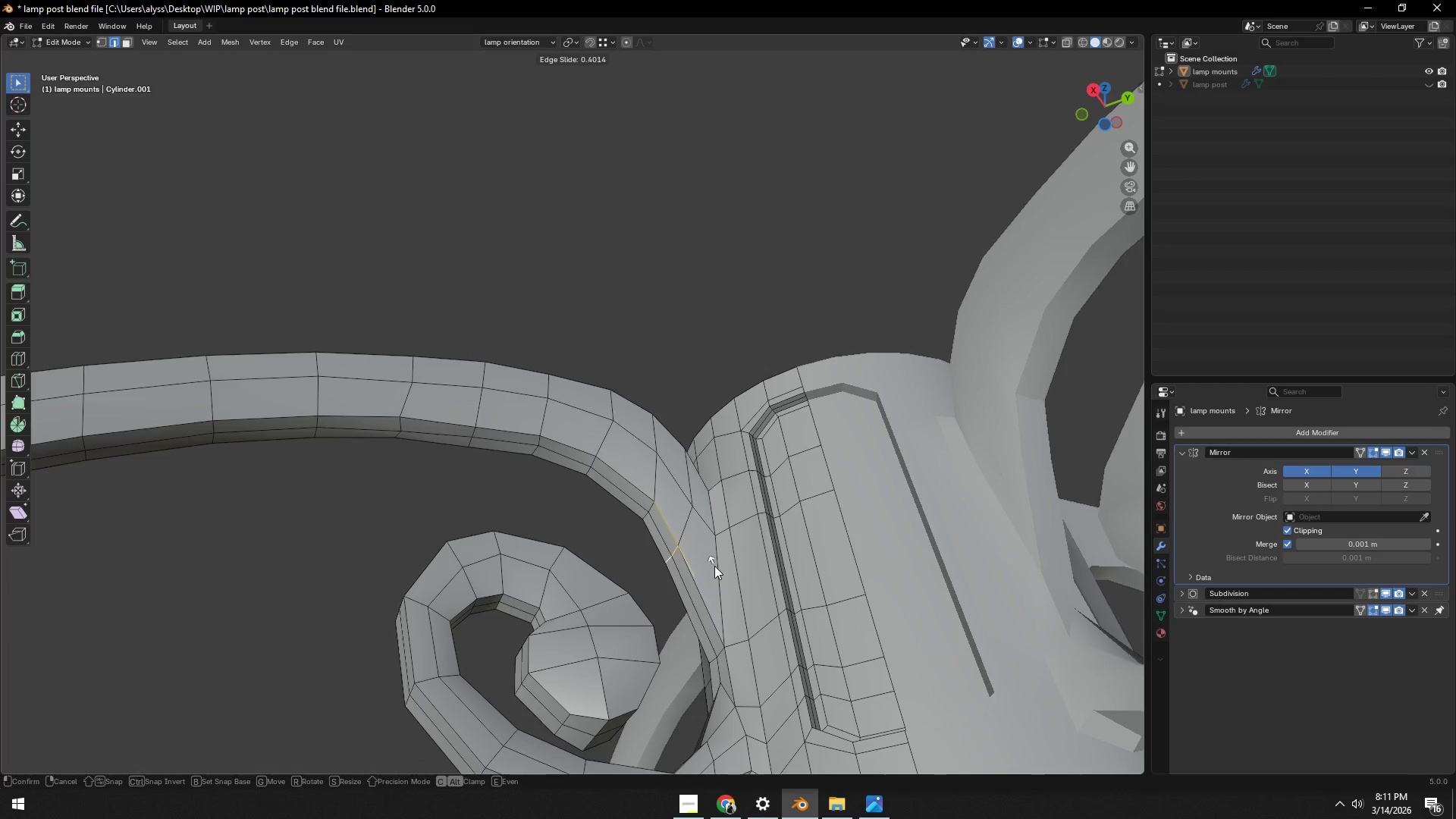 
left_click([714, 567])
 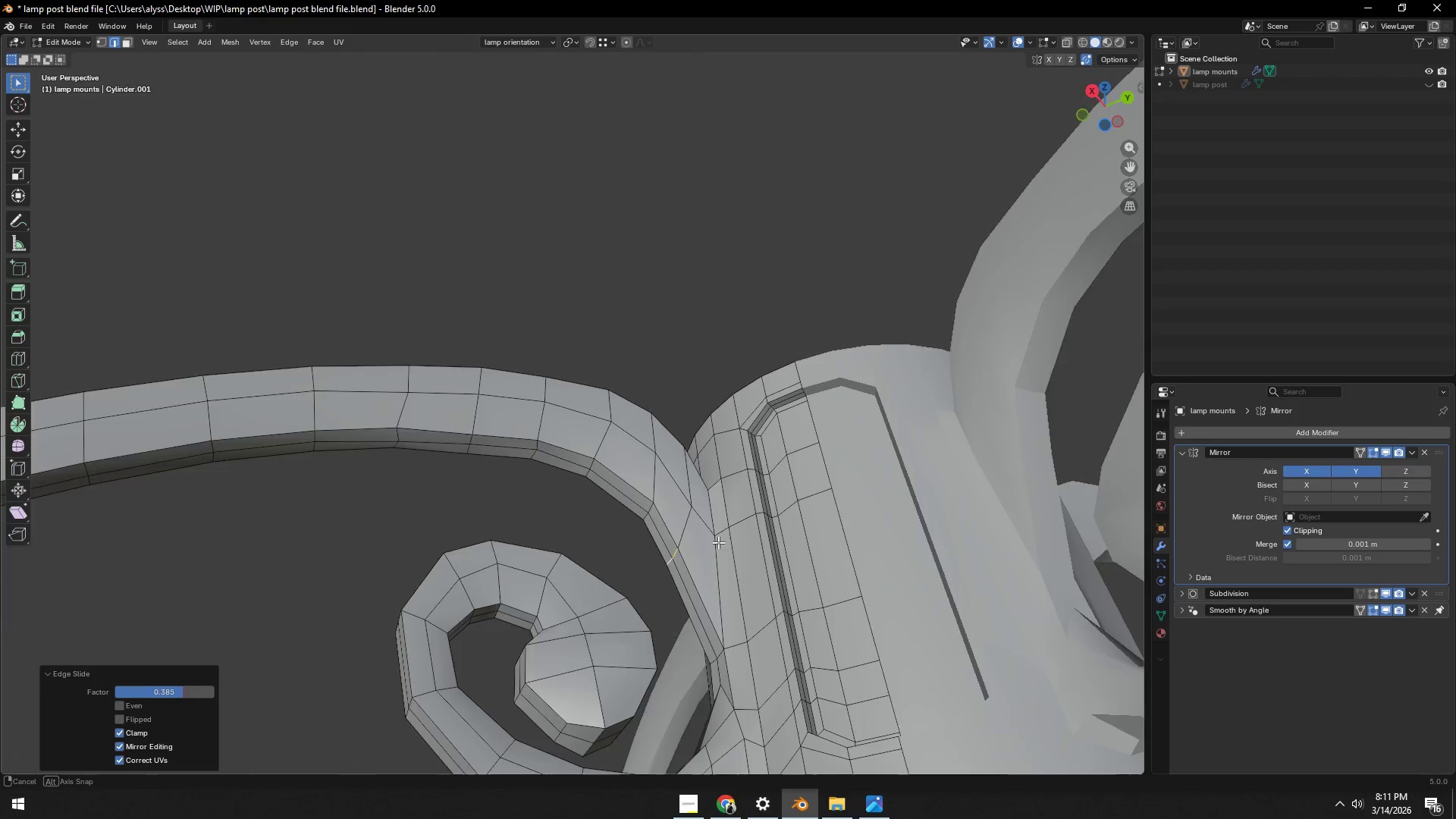 
scroll: coordinate [701, 561], scroll_direction: up, amount: 2.0
 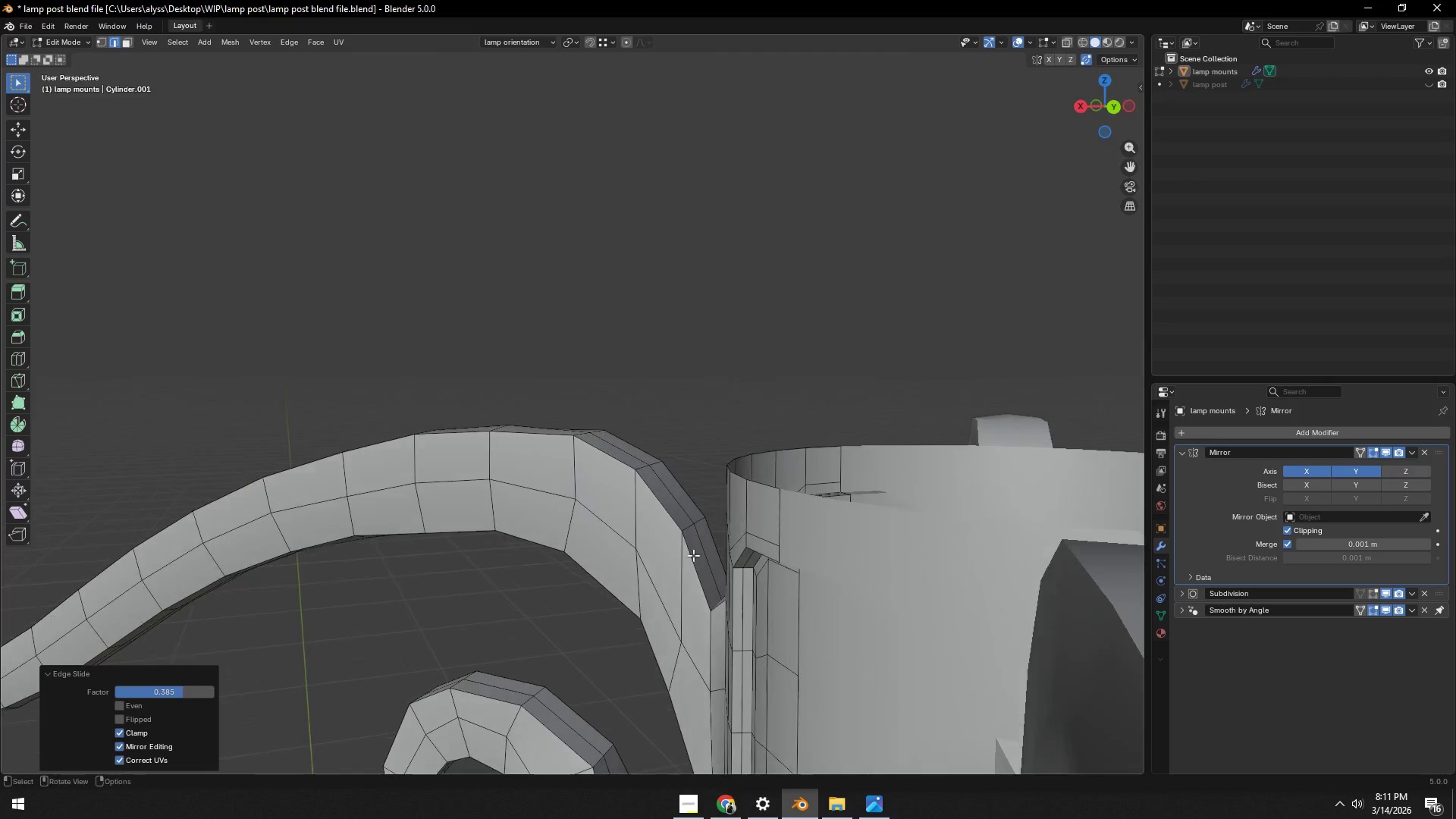 
left_click([686, 531])
 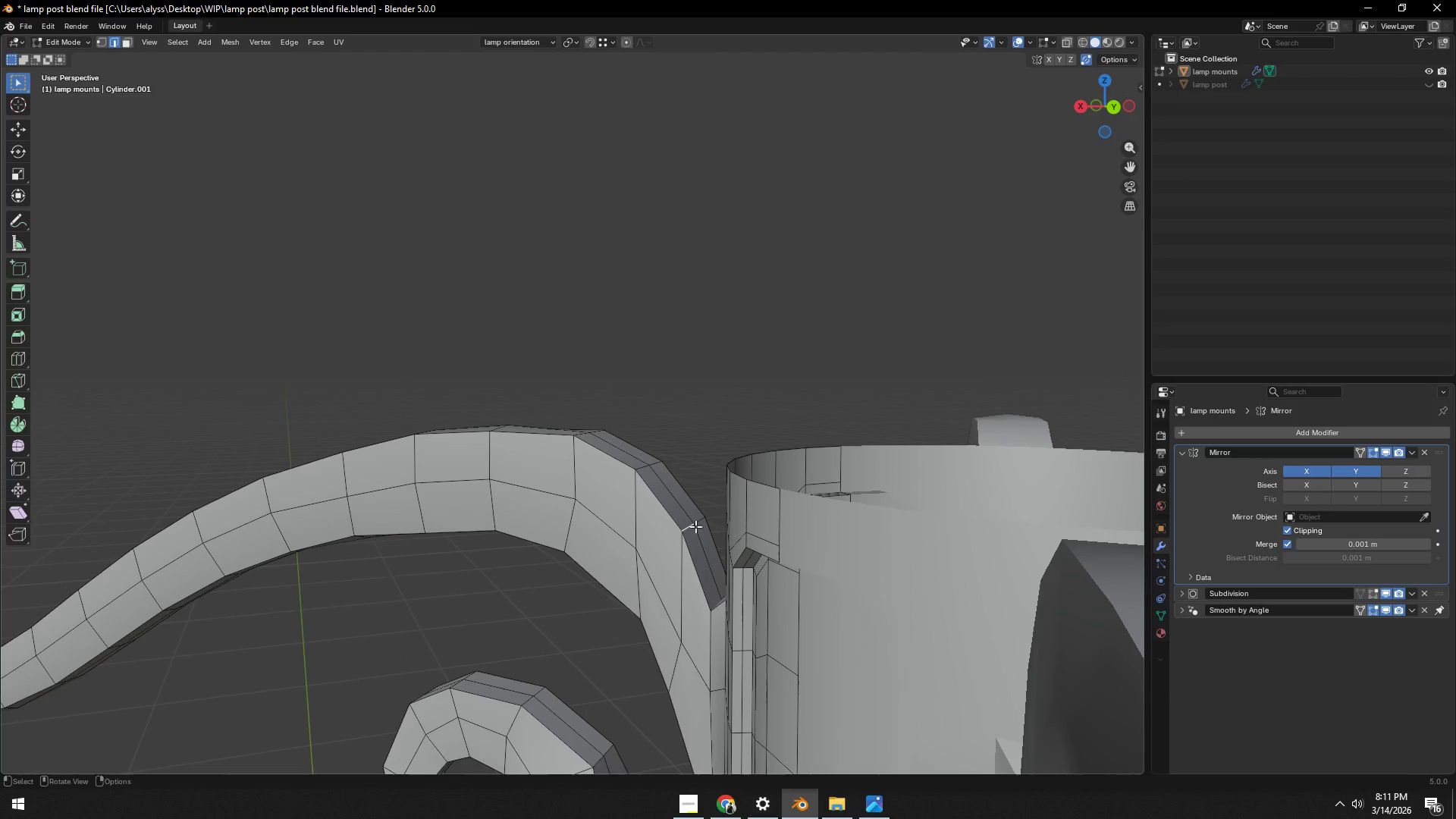 
key(Shift+ShiftLeft)
 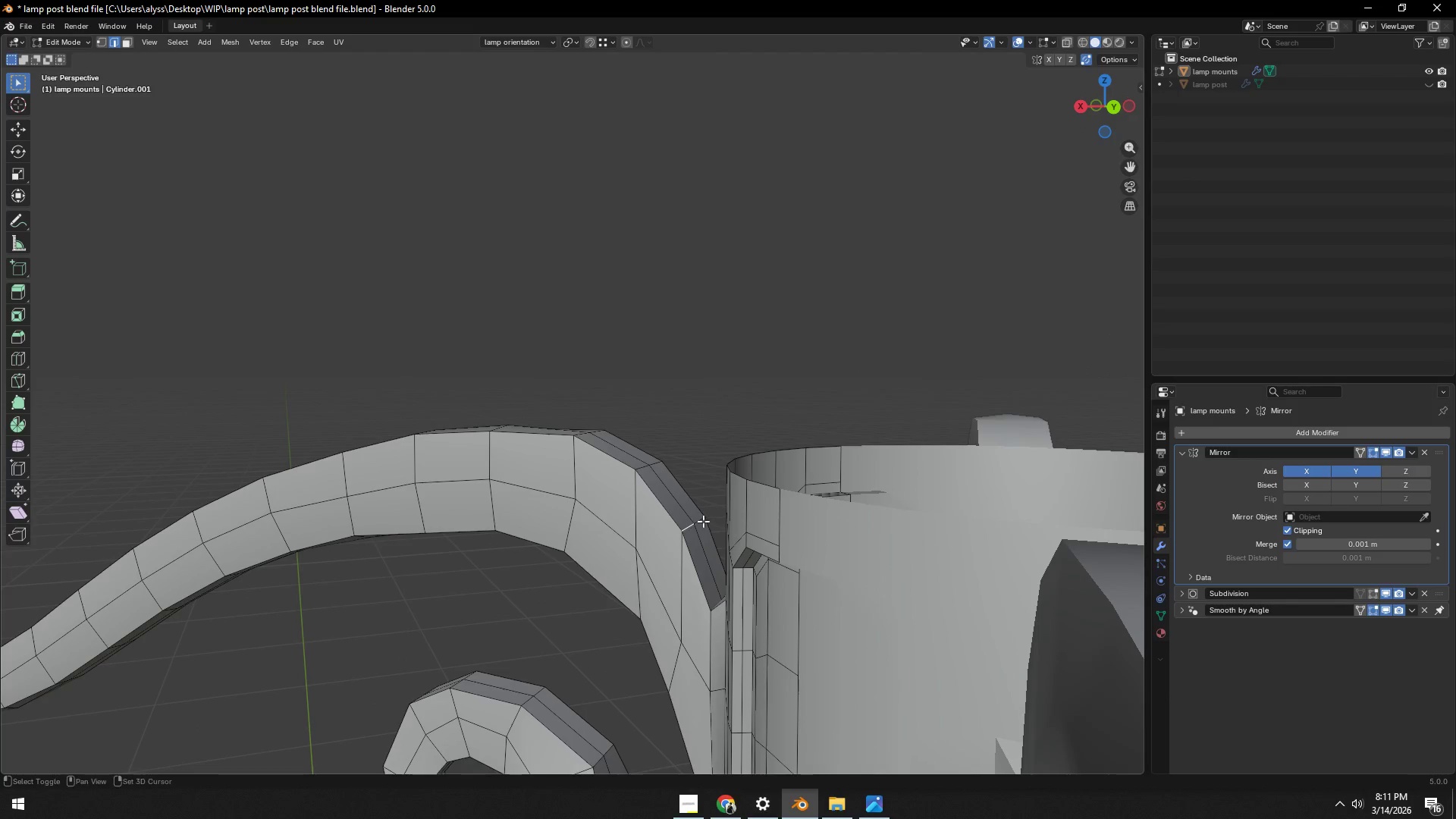 
double_click([703, 521])
 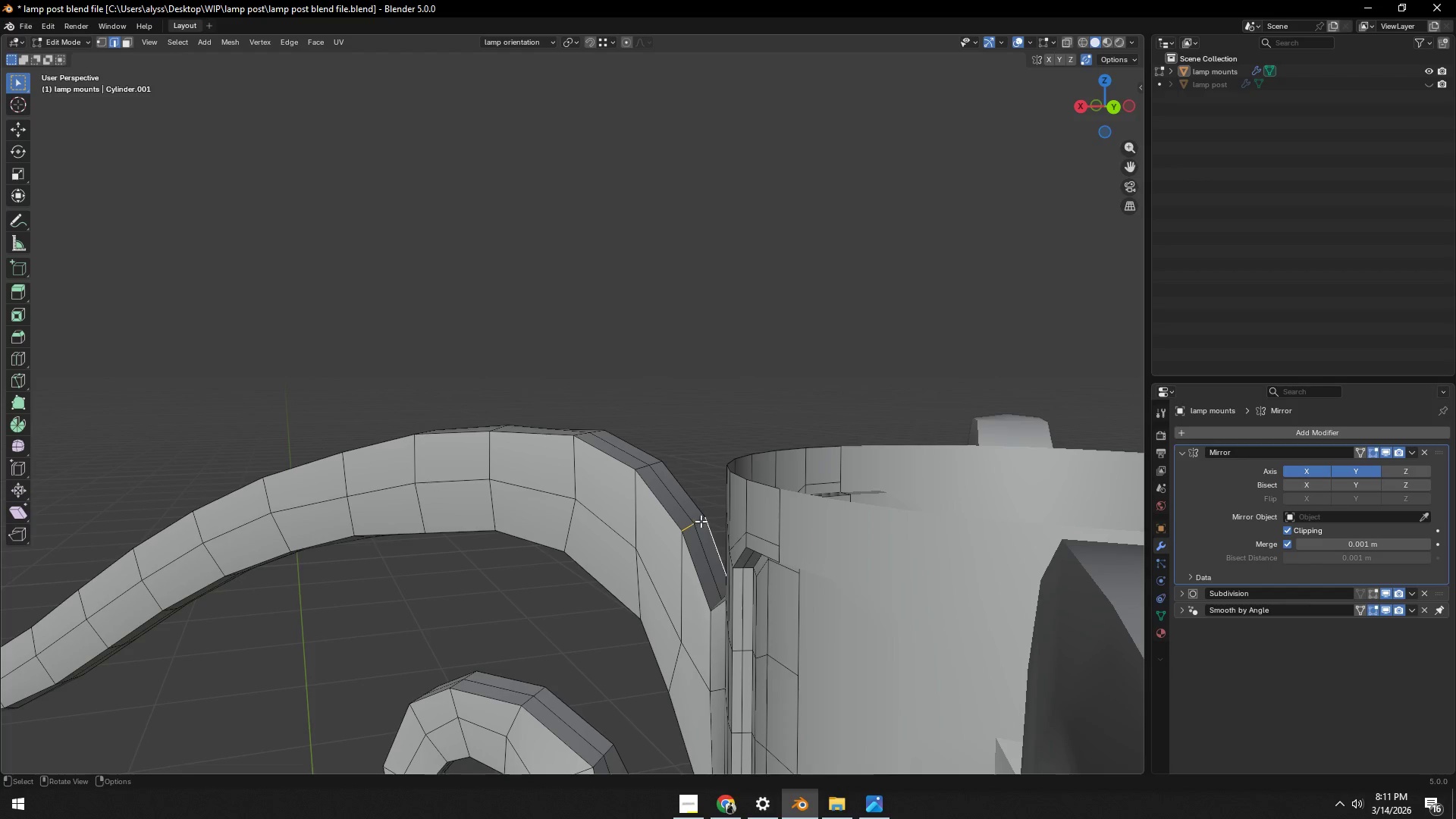 
left_click([701, 521])
 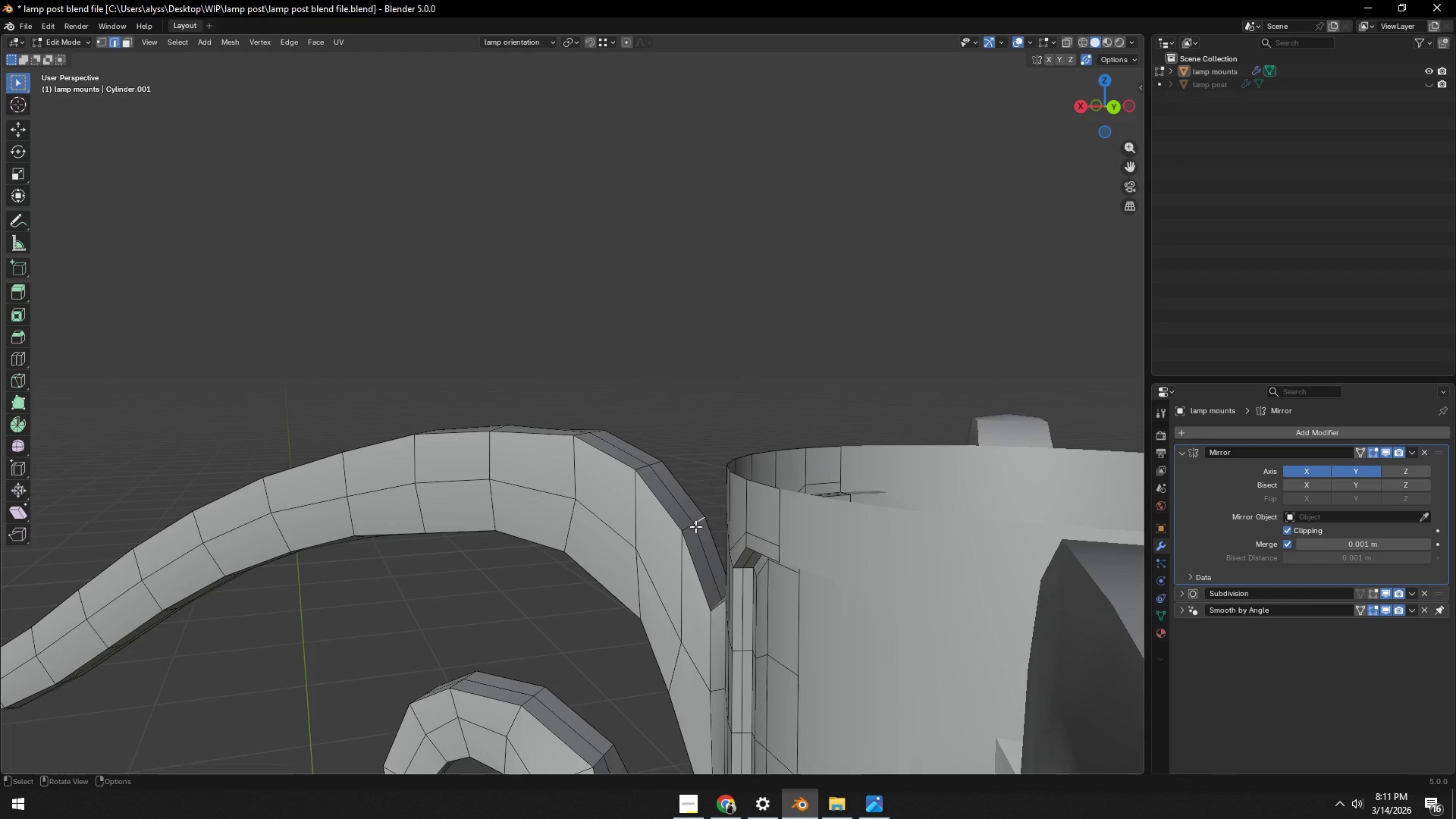 
key(Shift+ShiftLeft)
 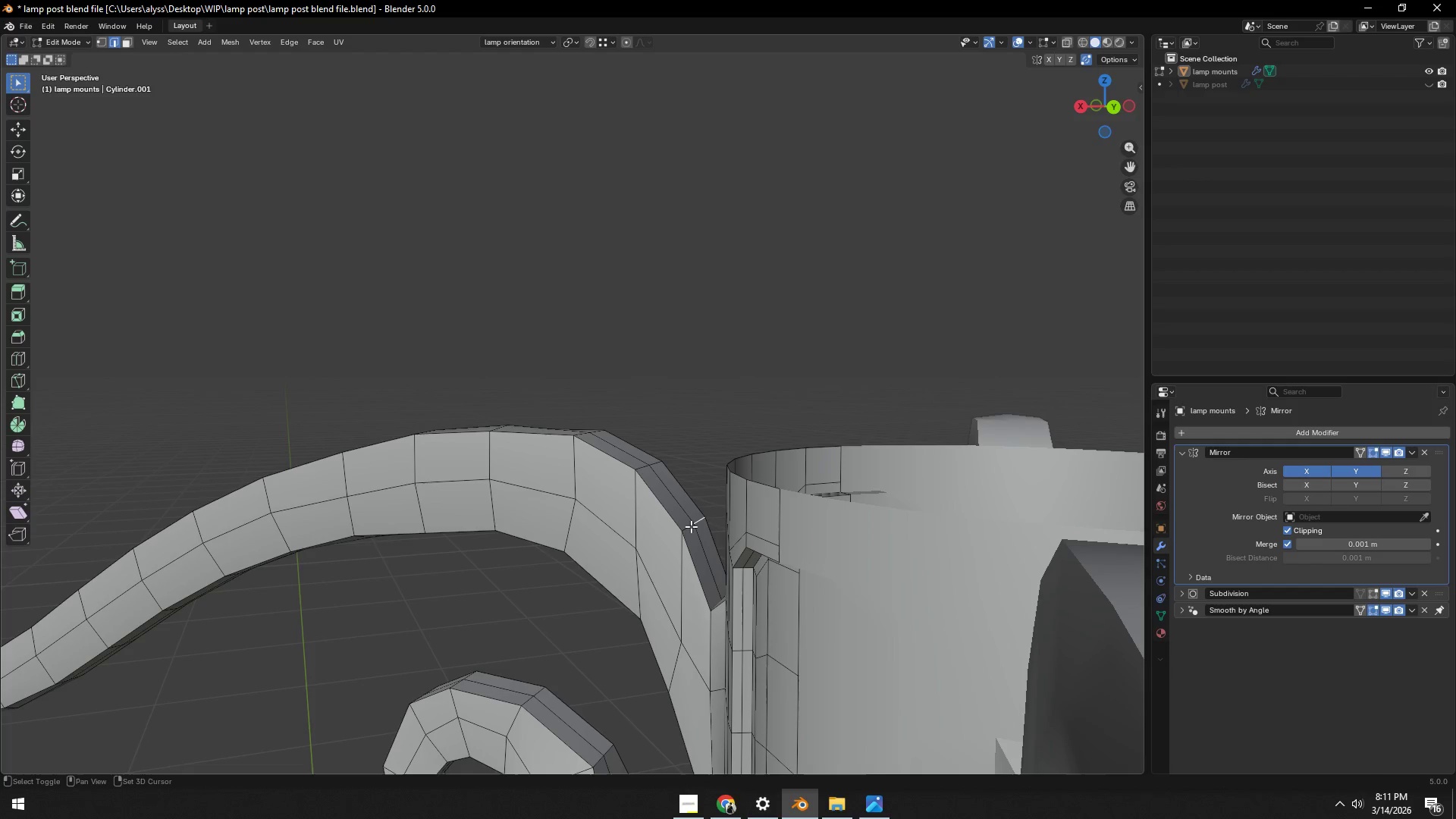 
double_click([691, 526])
 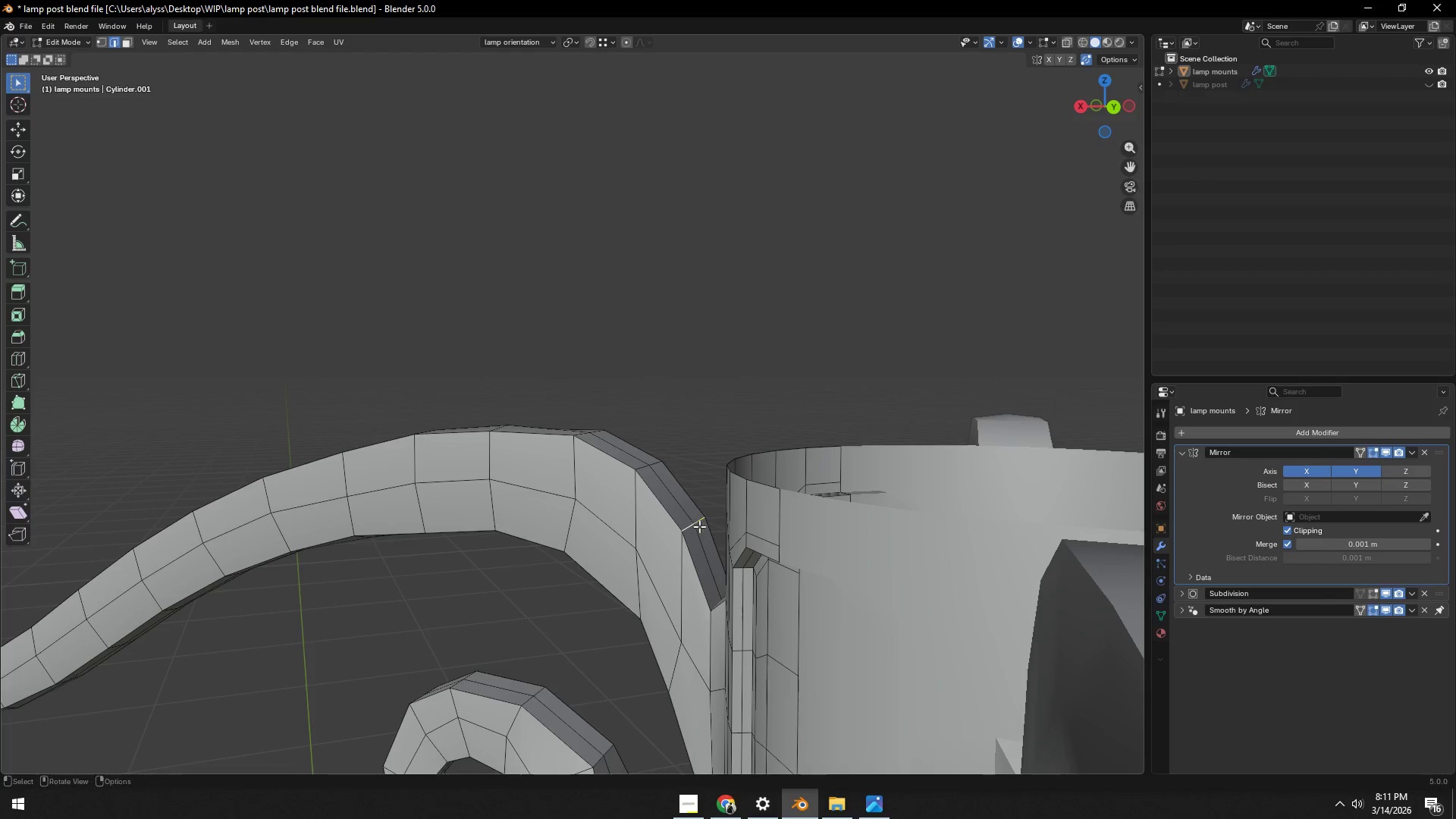 
key(G)
 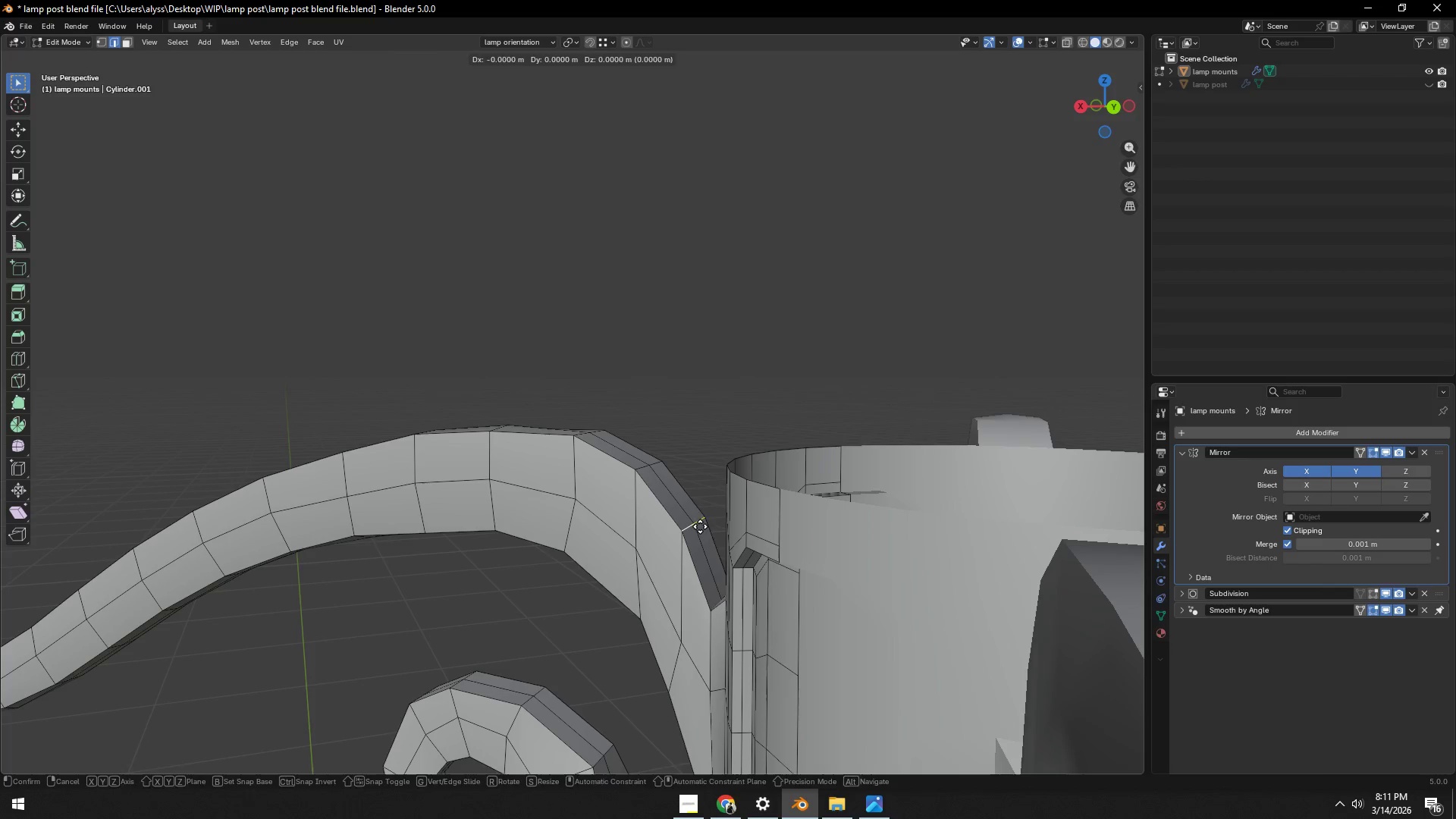 
key(G)
 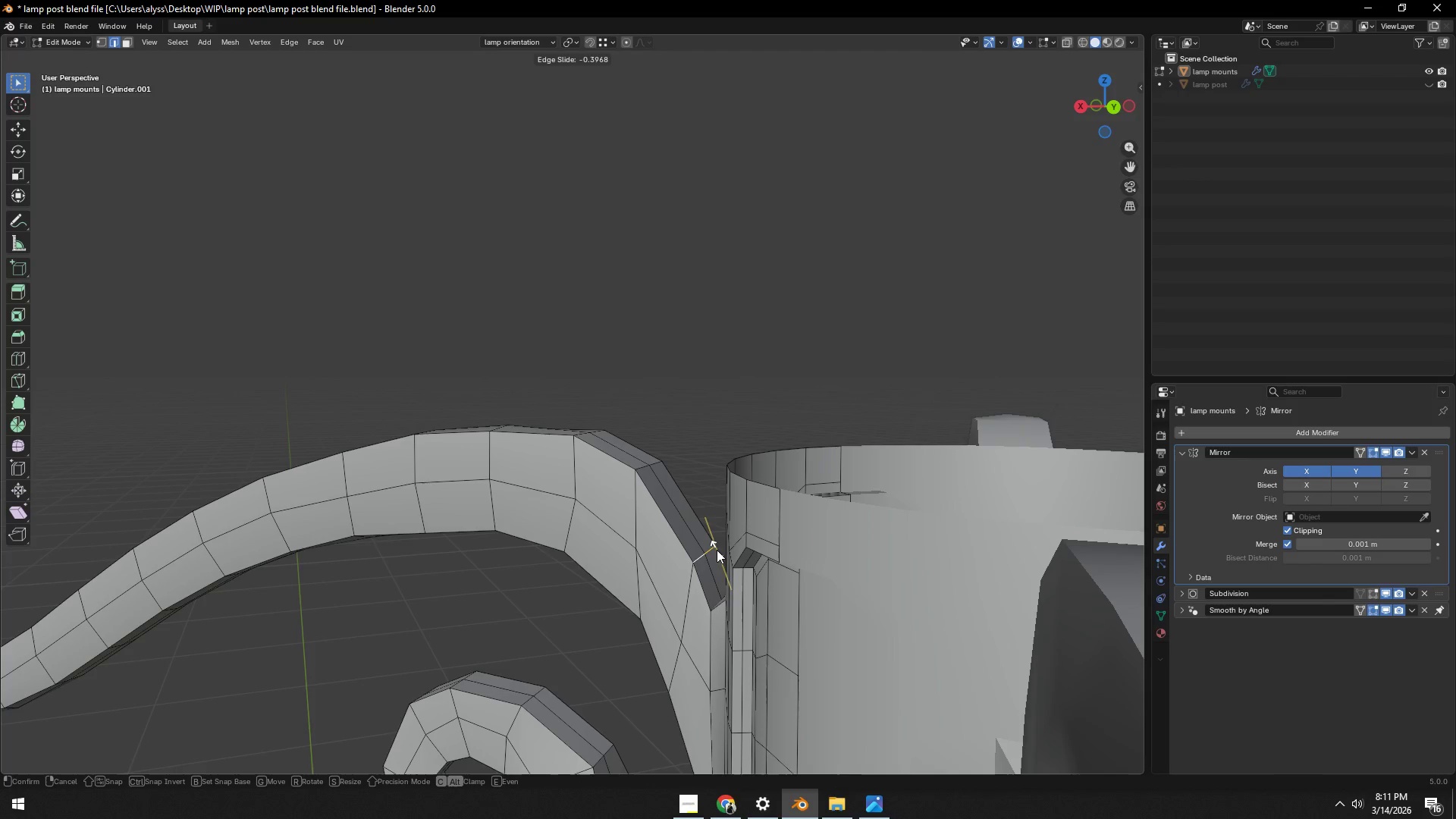 
left_click([717, 550])
 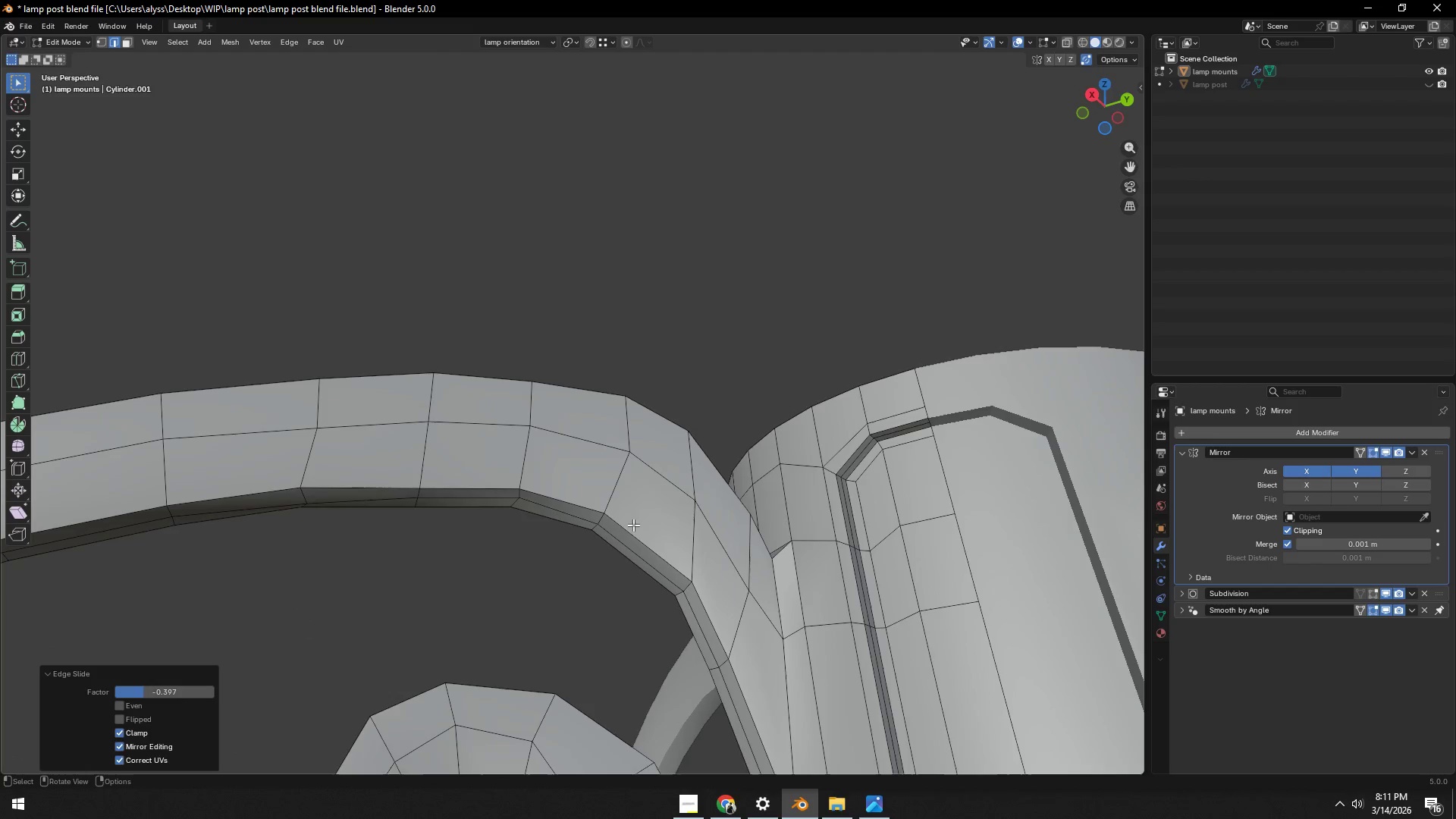 
left_click([602, 519])
 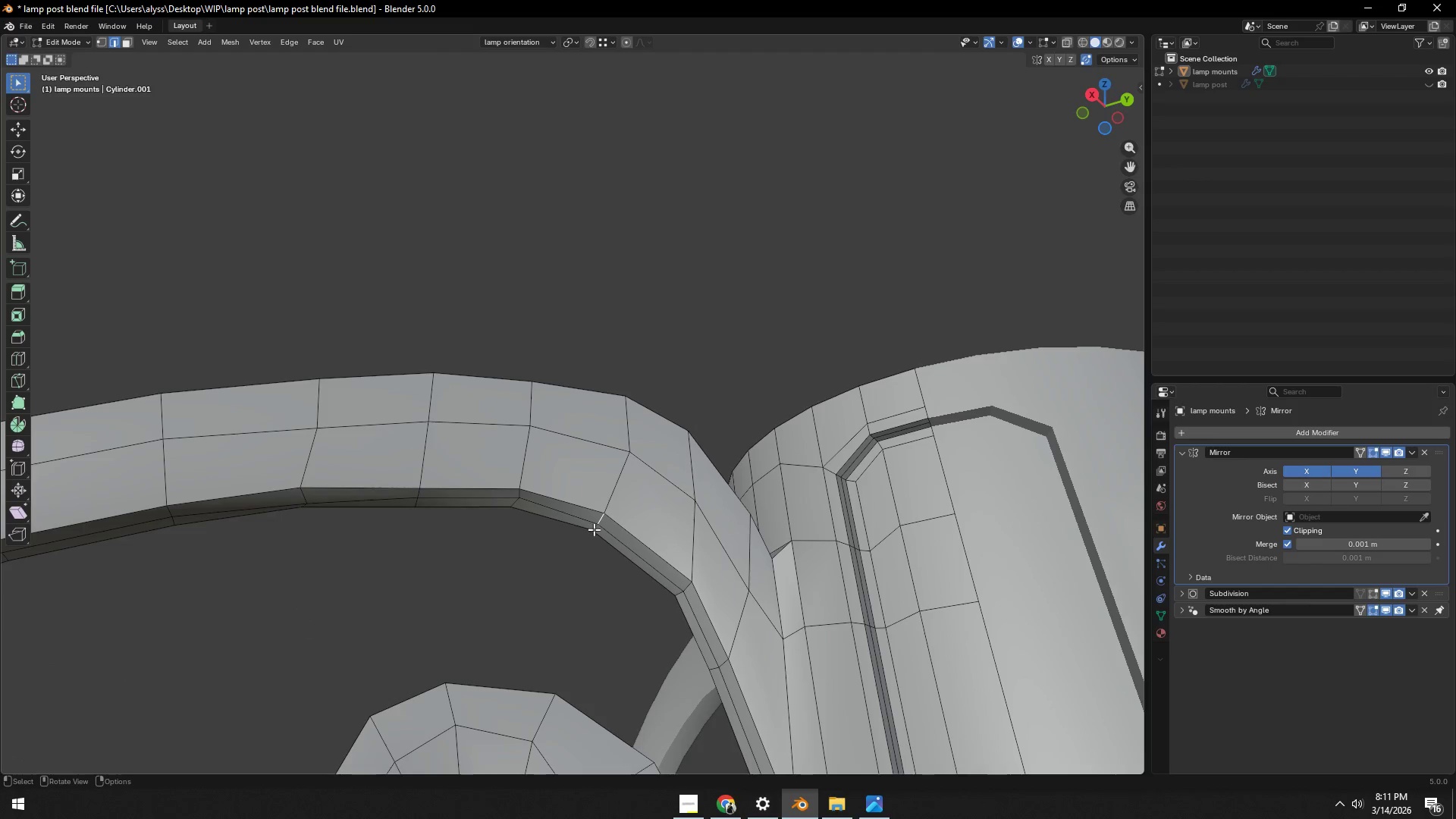 
key(Shift+ShiftLeft)
 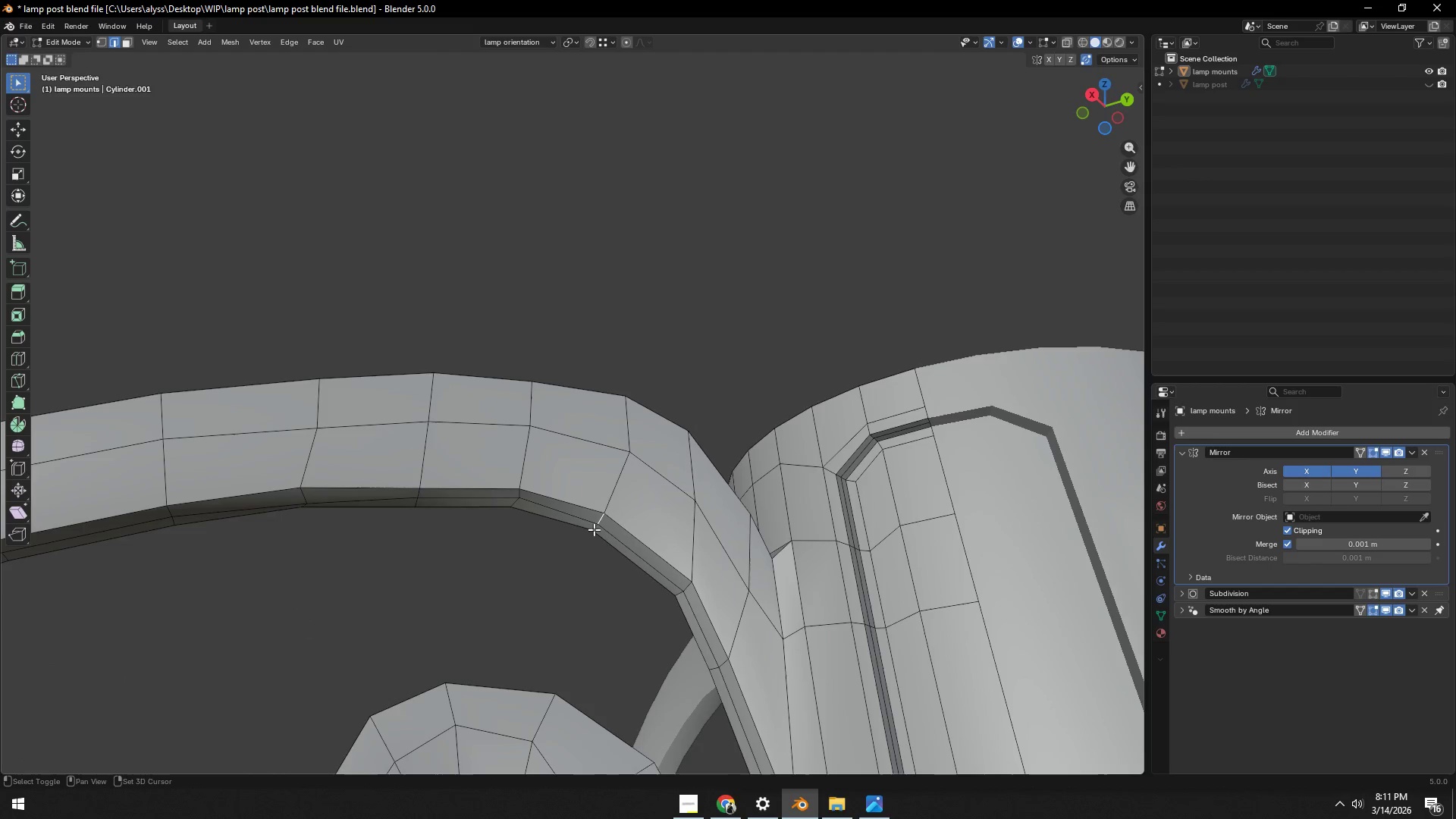 
double_click([594, 529])
 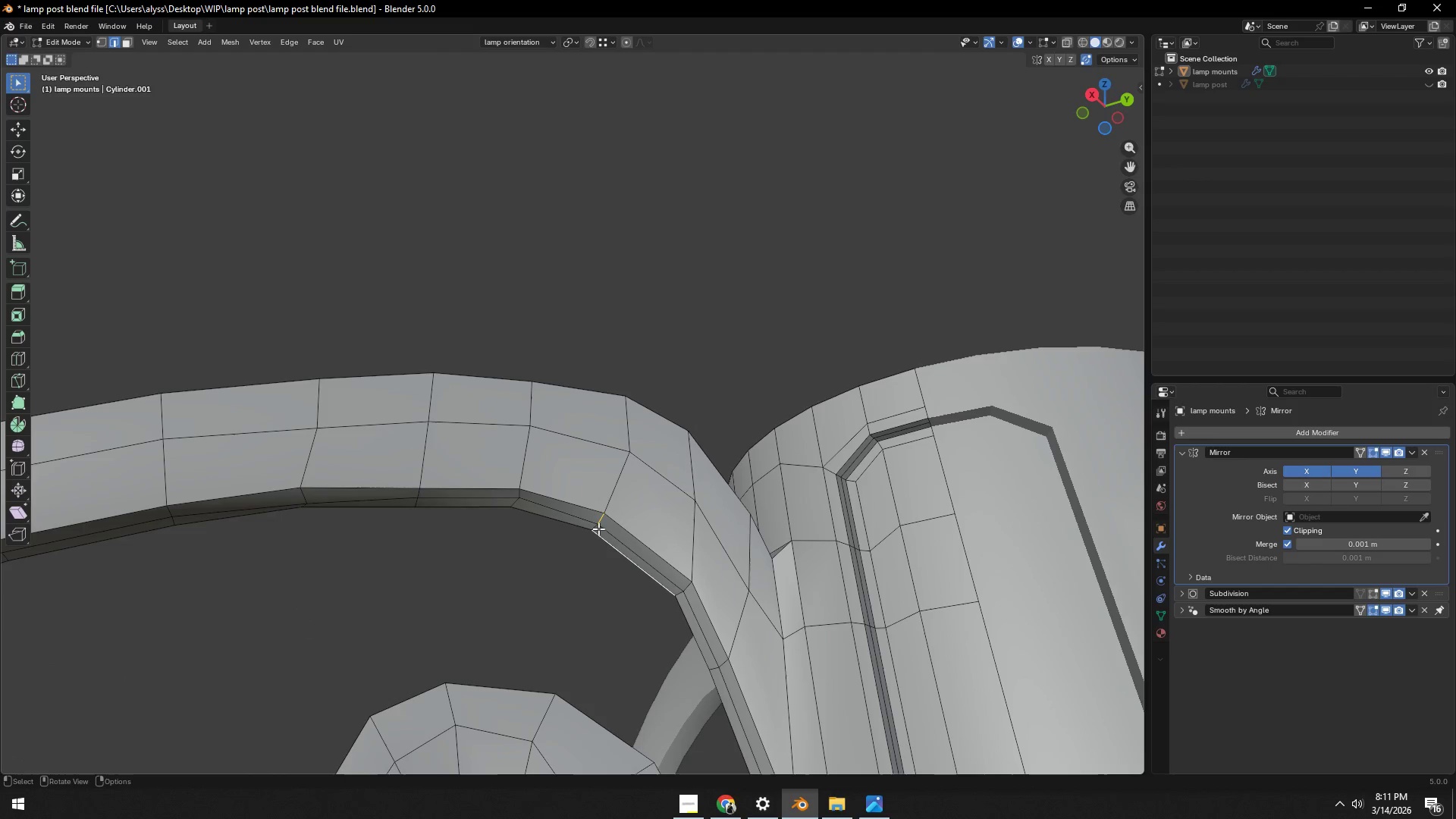 
left_click([596, 526])
 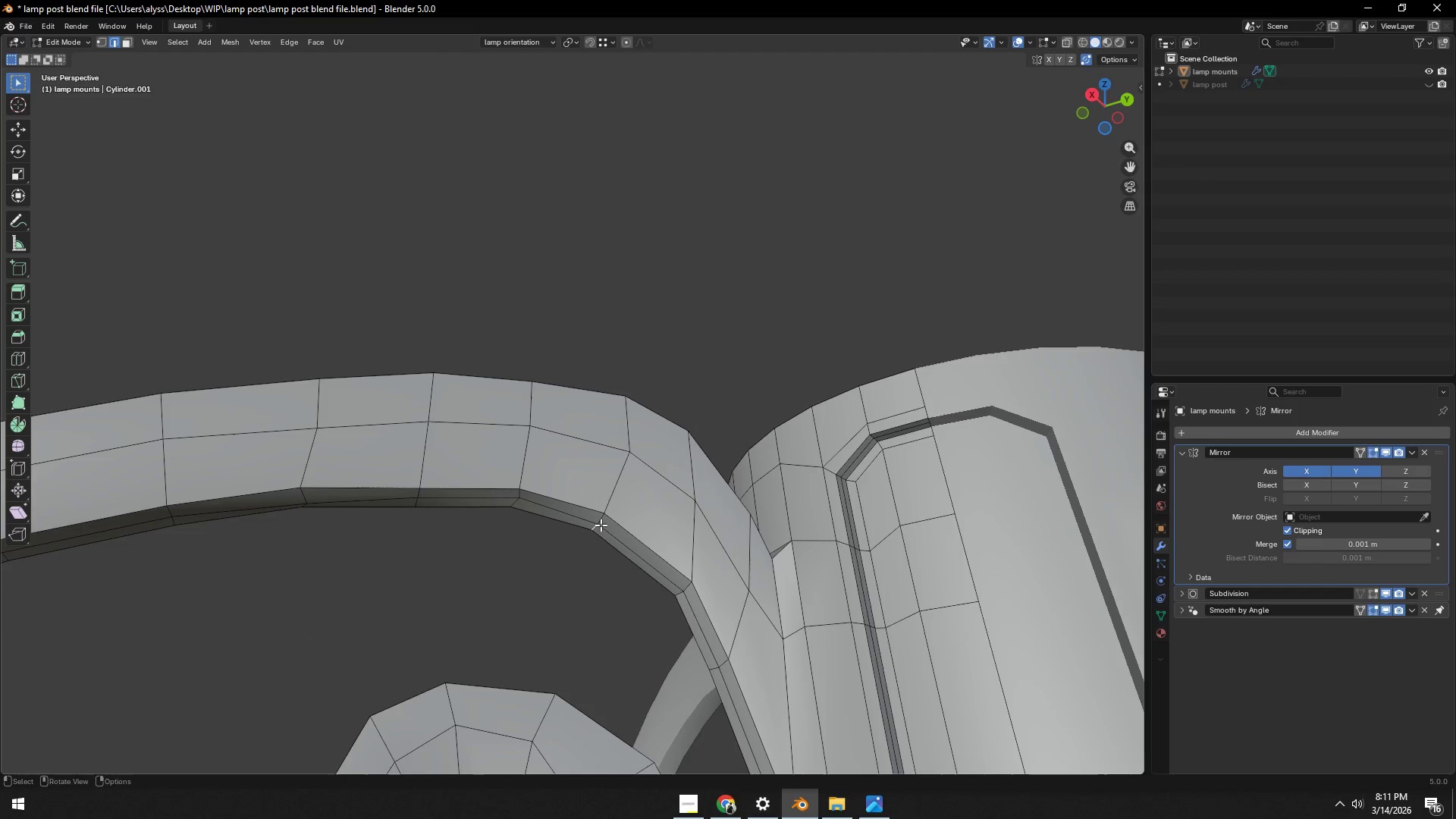 
hold_key(key=ShiftLeft, duration=0.34)
double_click([600, 519])
 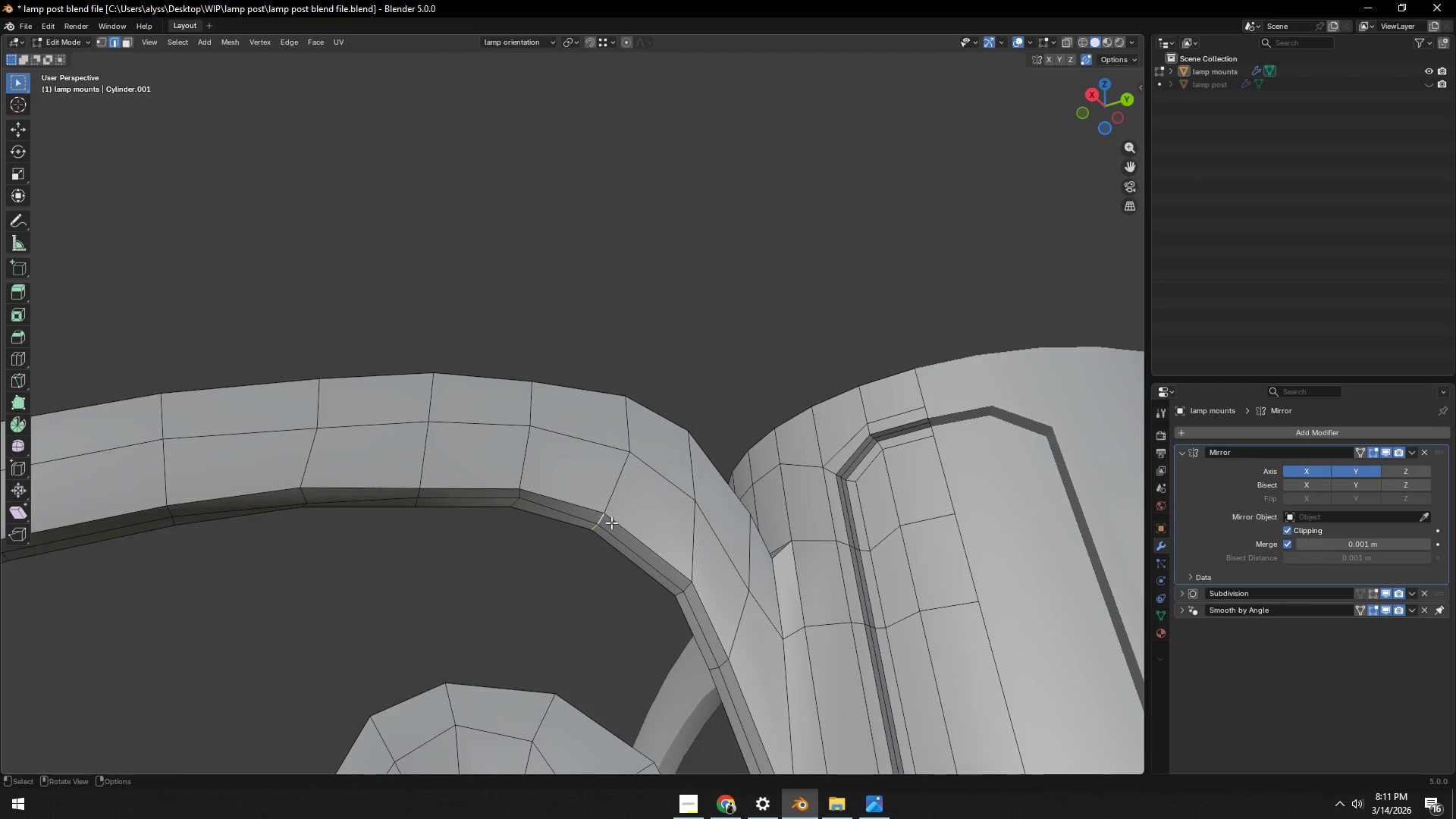 
type(gg)
 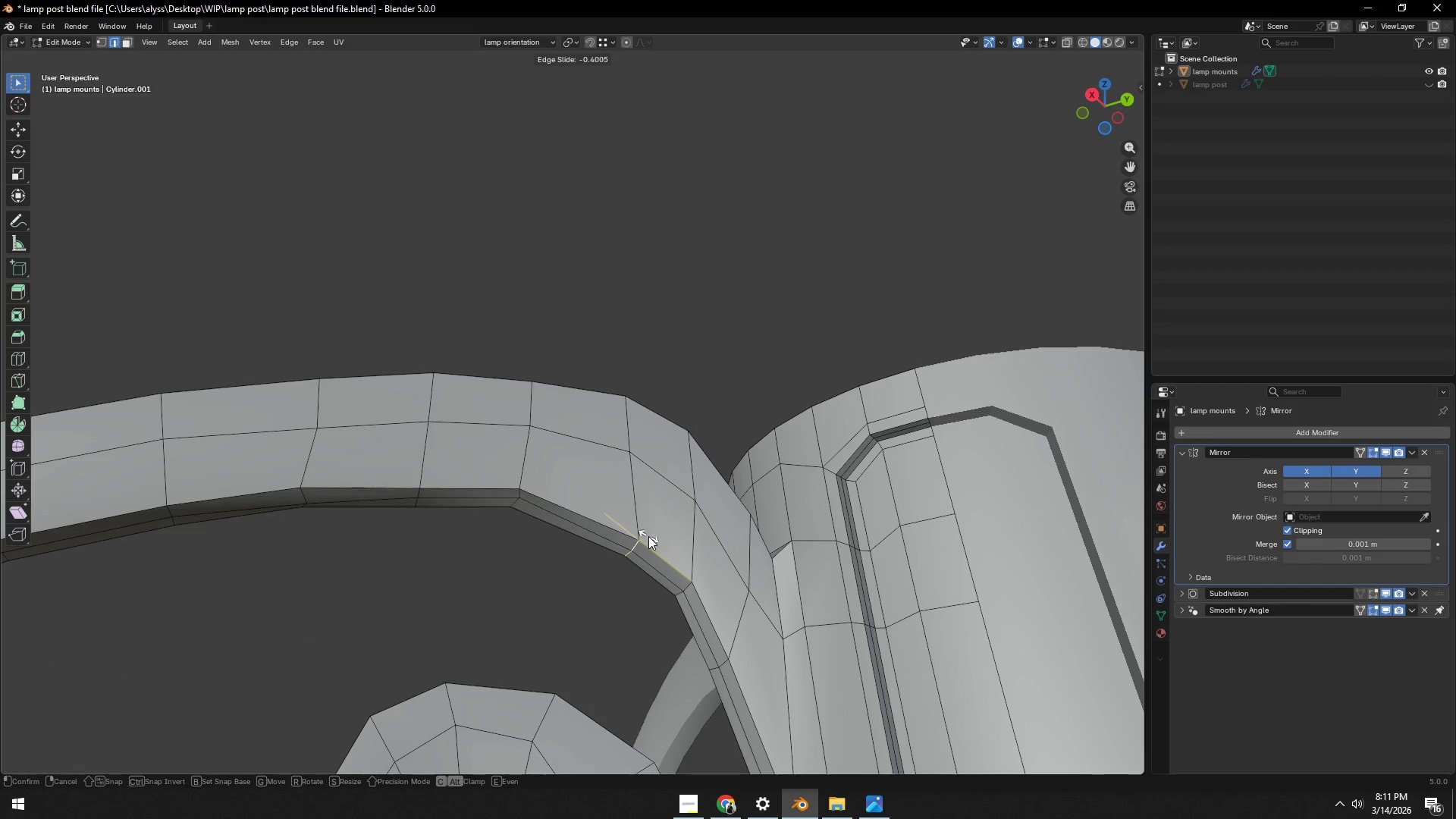 
left_click([649, 536])
 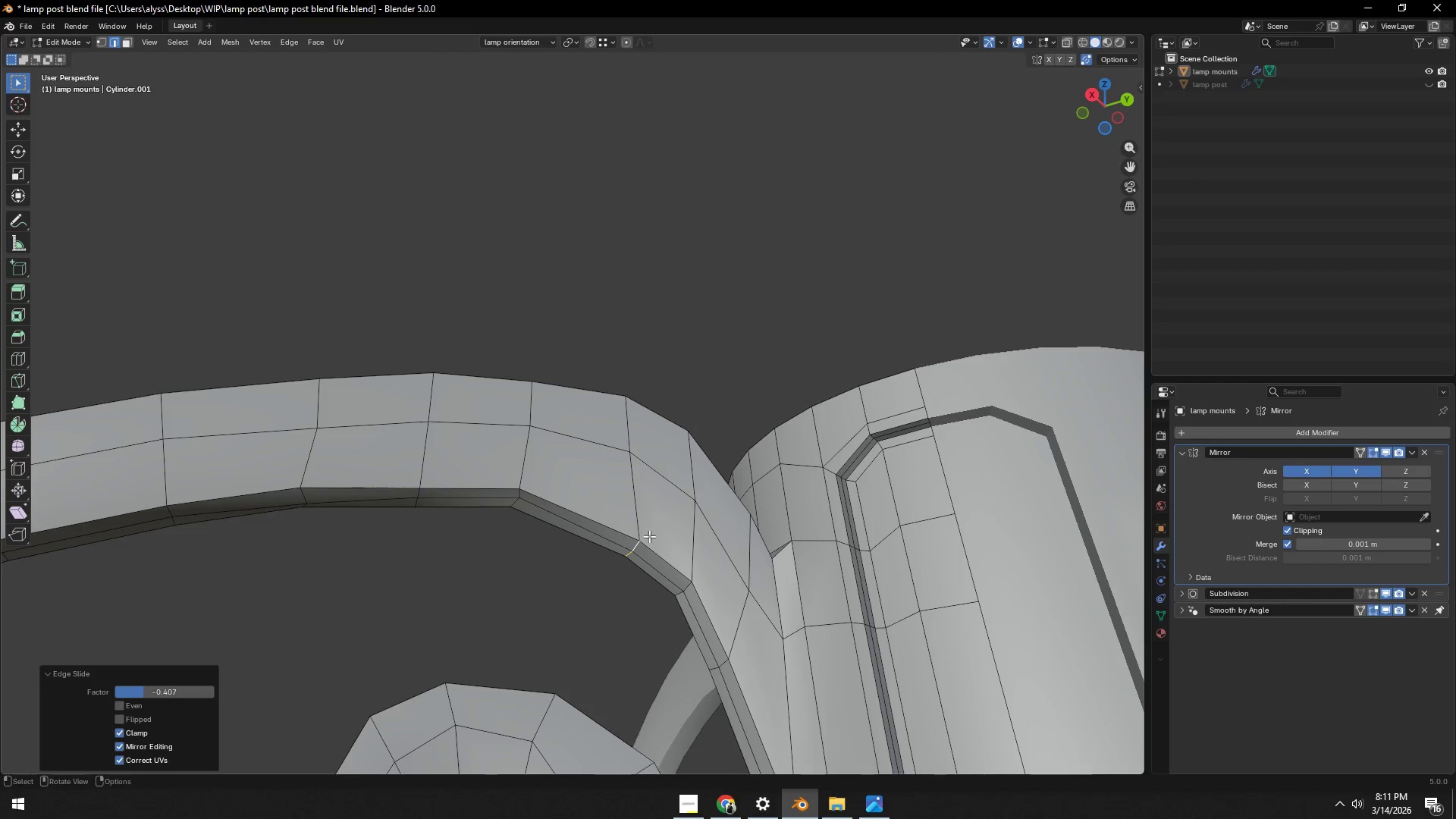 
type(gg)
 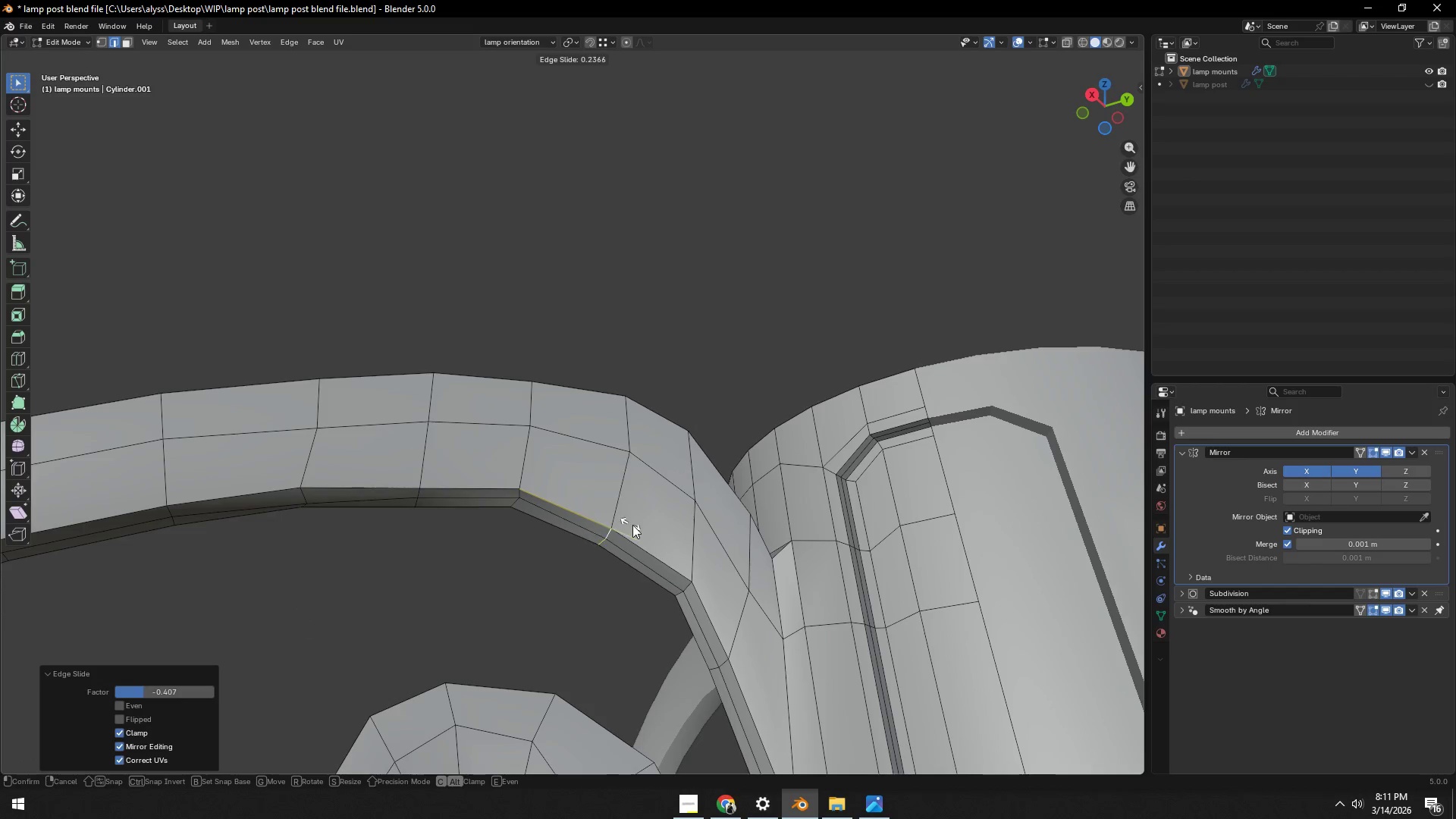 
left_click([633, 525])
 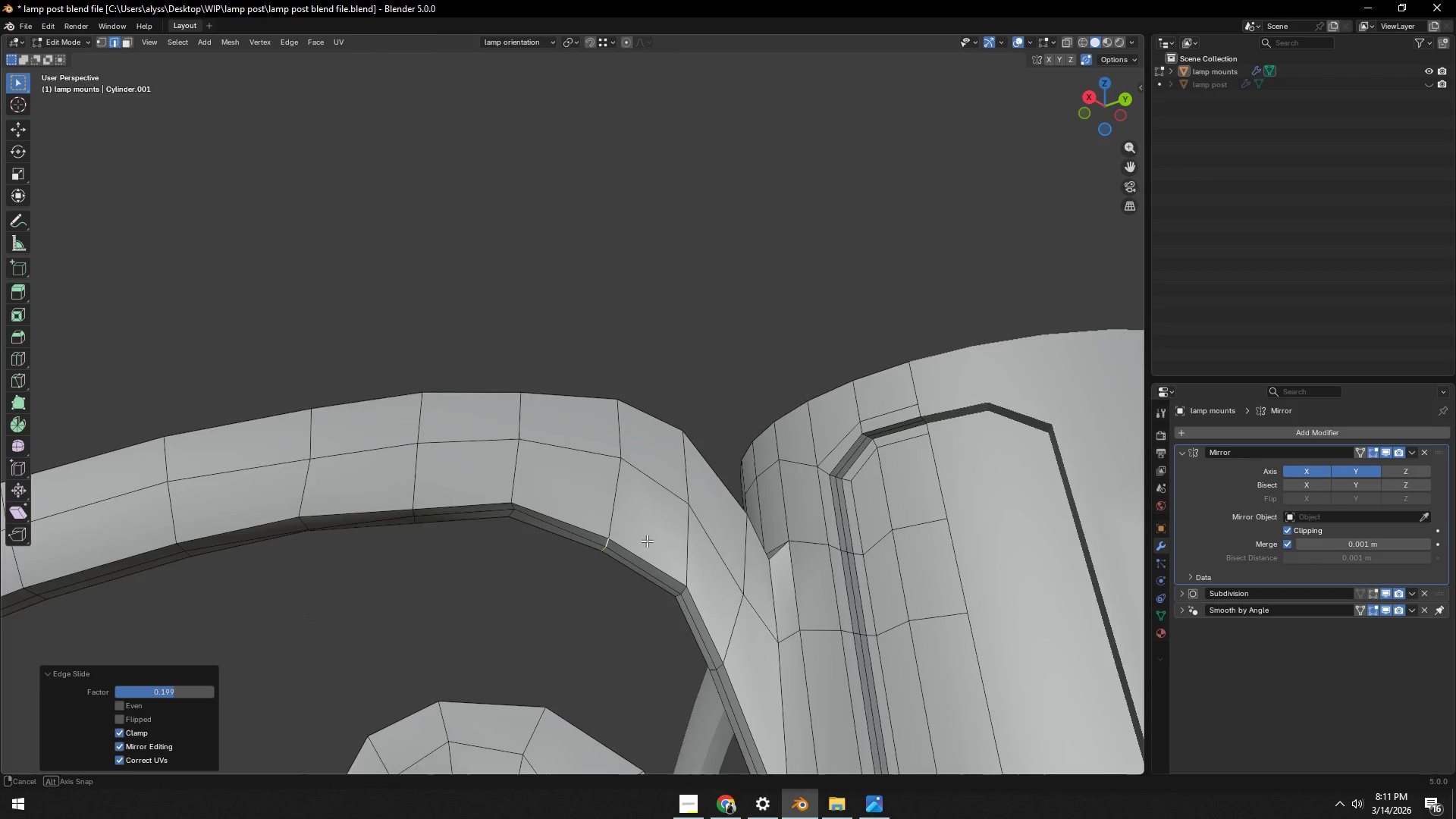 
type(gz)
 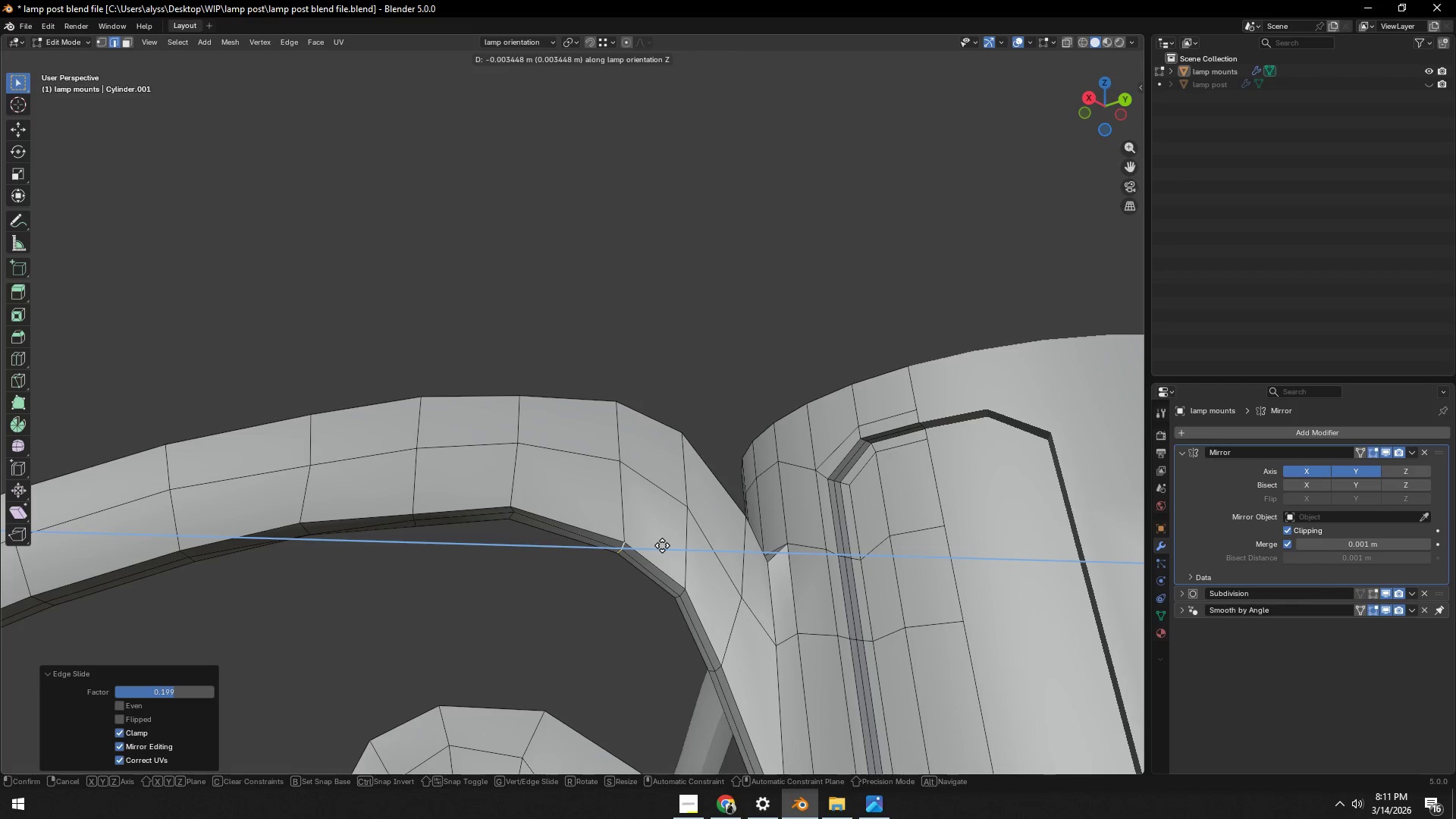 
left_click([661, 545])
 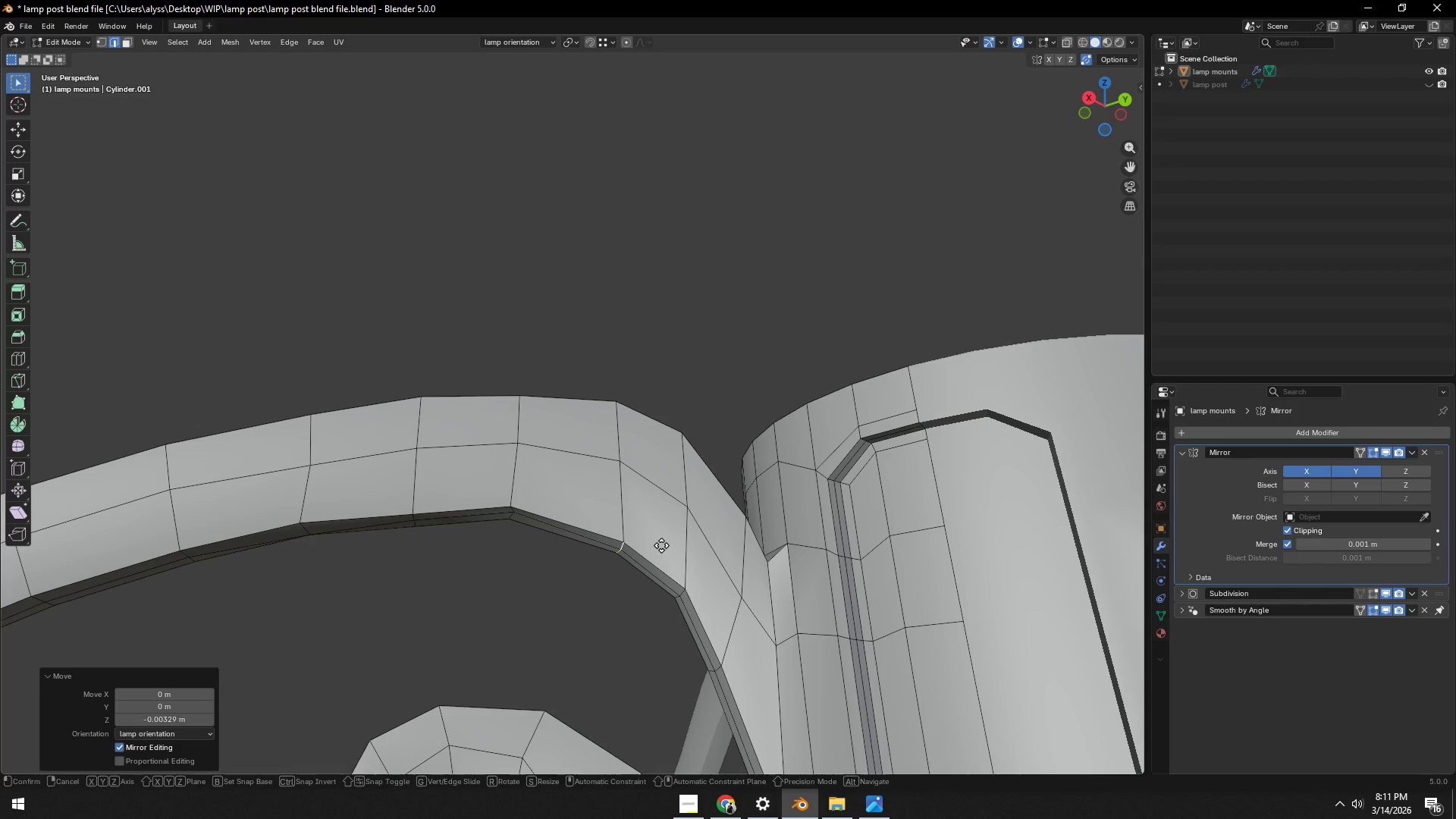 
key(G)
 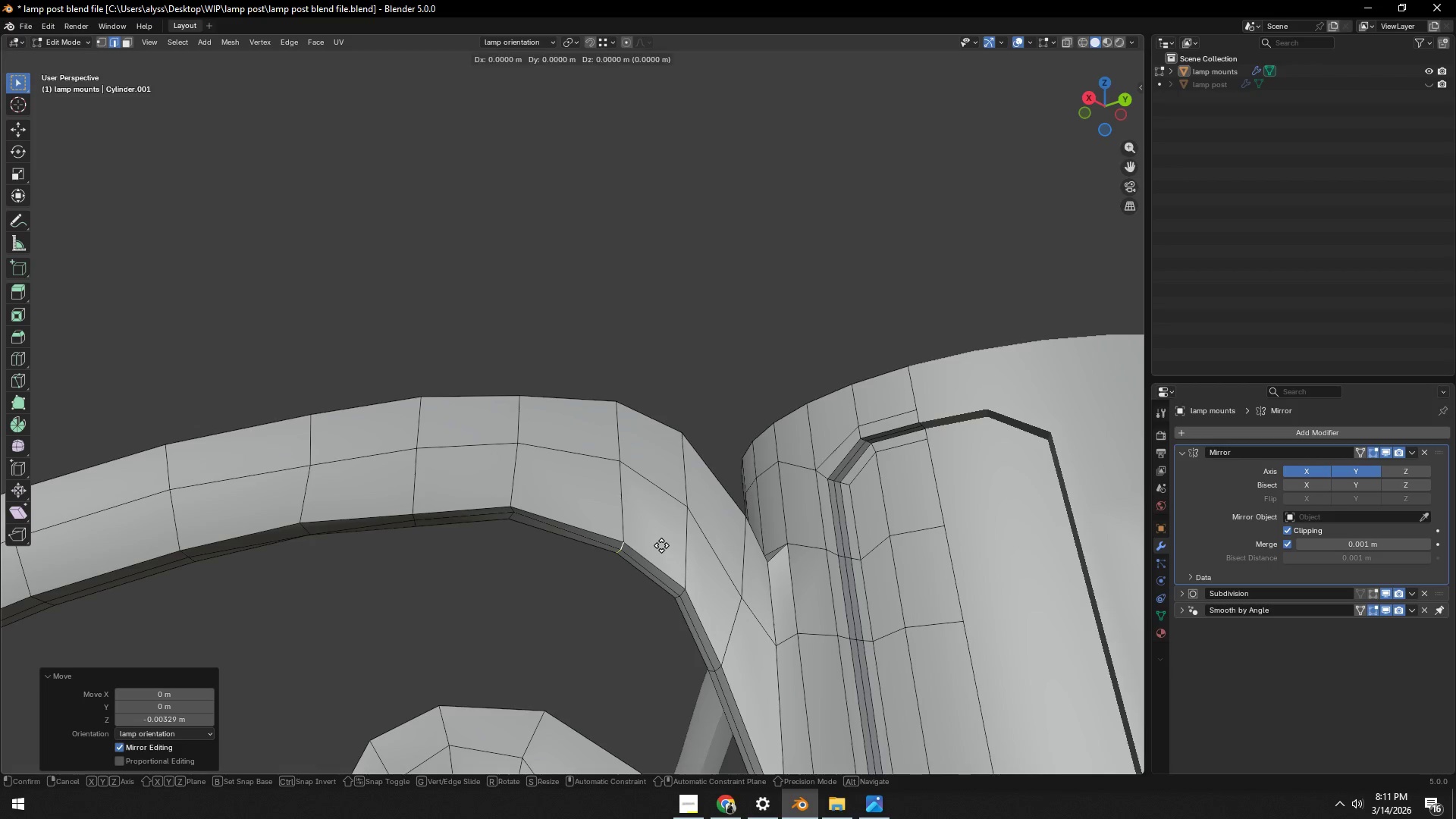 
key(Y)
 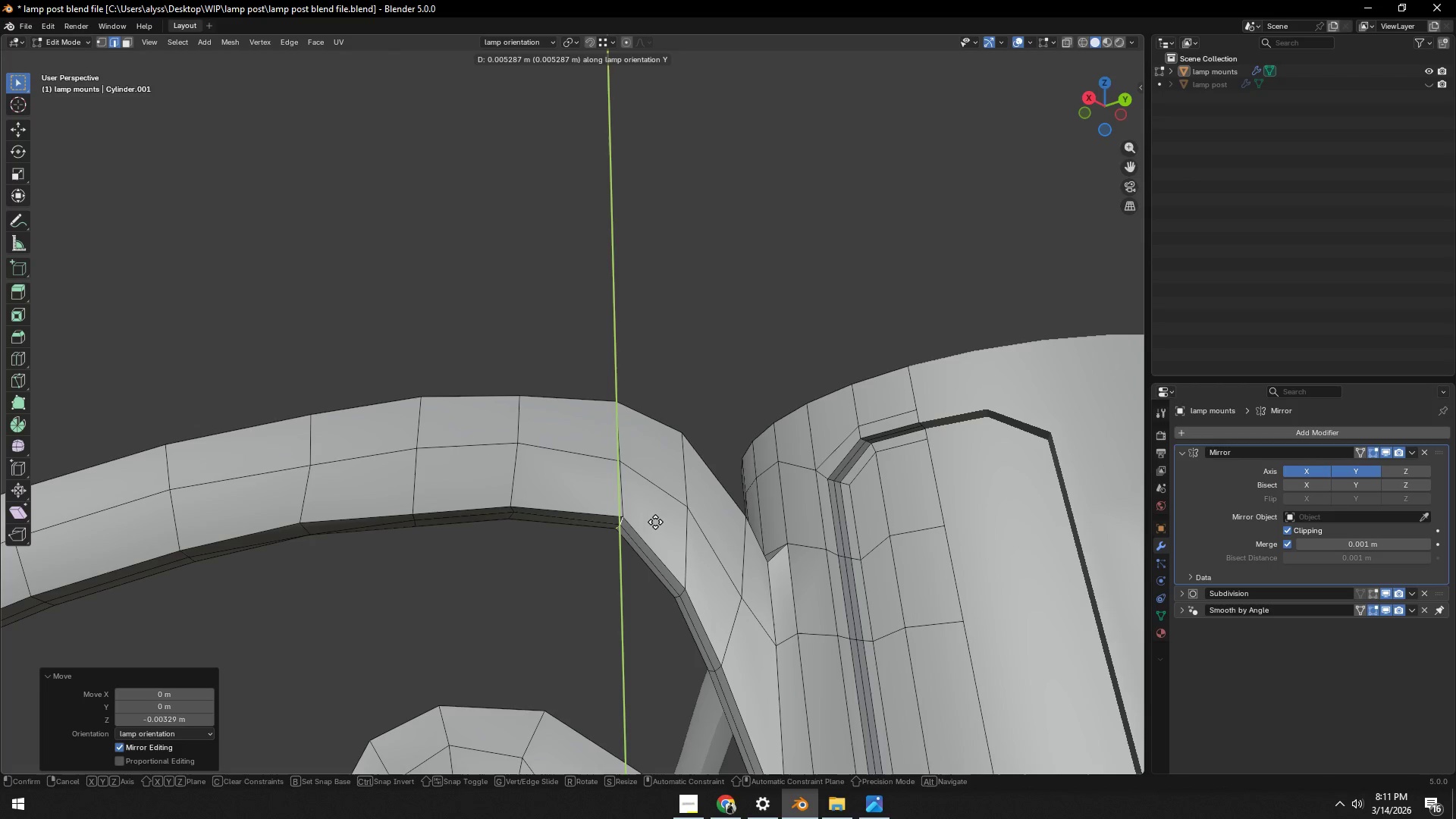 
left_click([655, 522])
 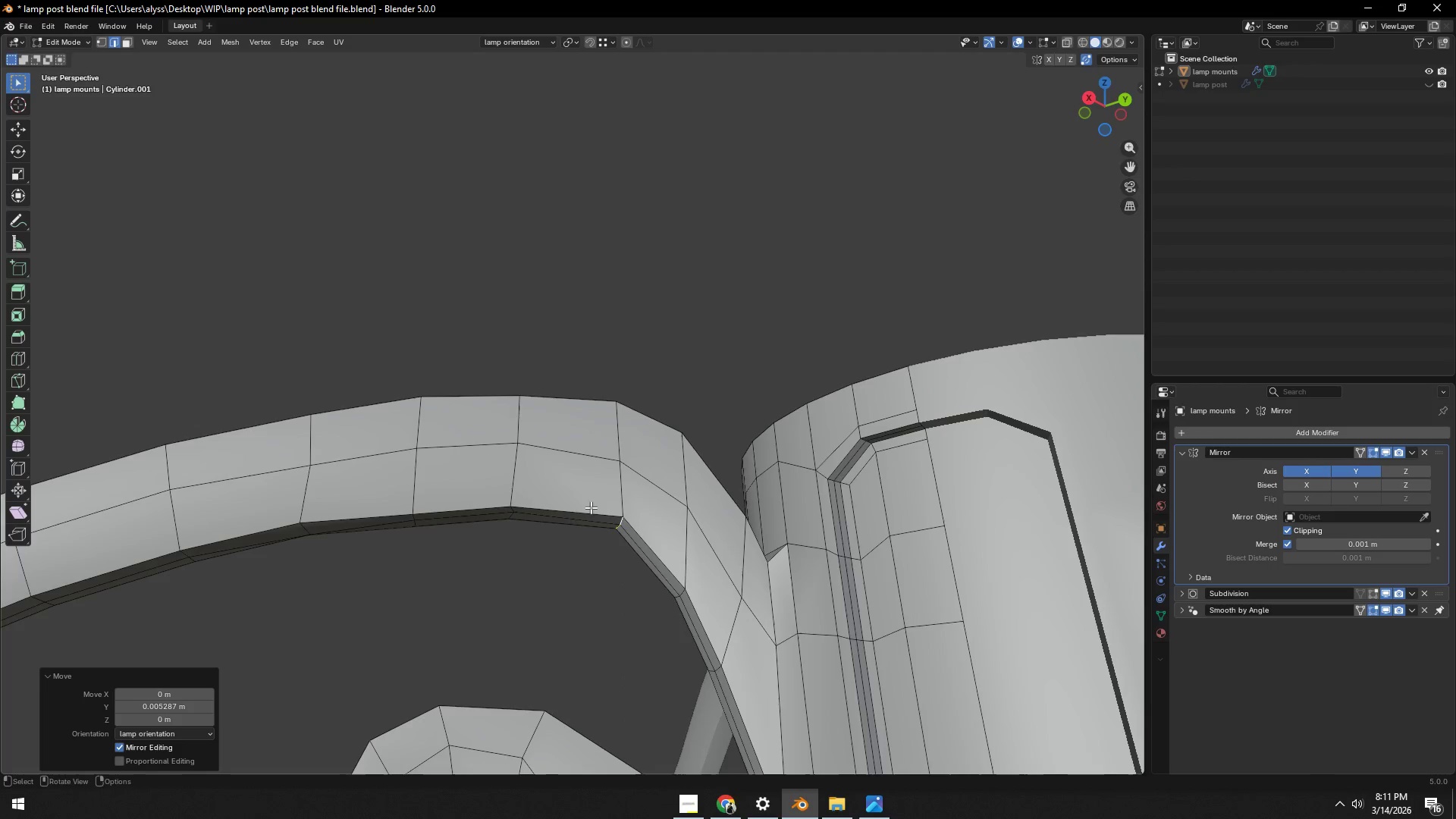 
key(Tab)
 